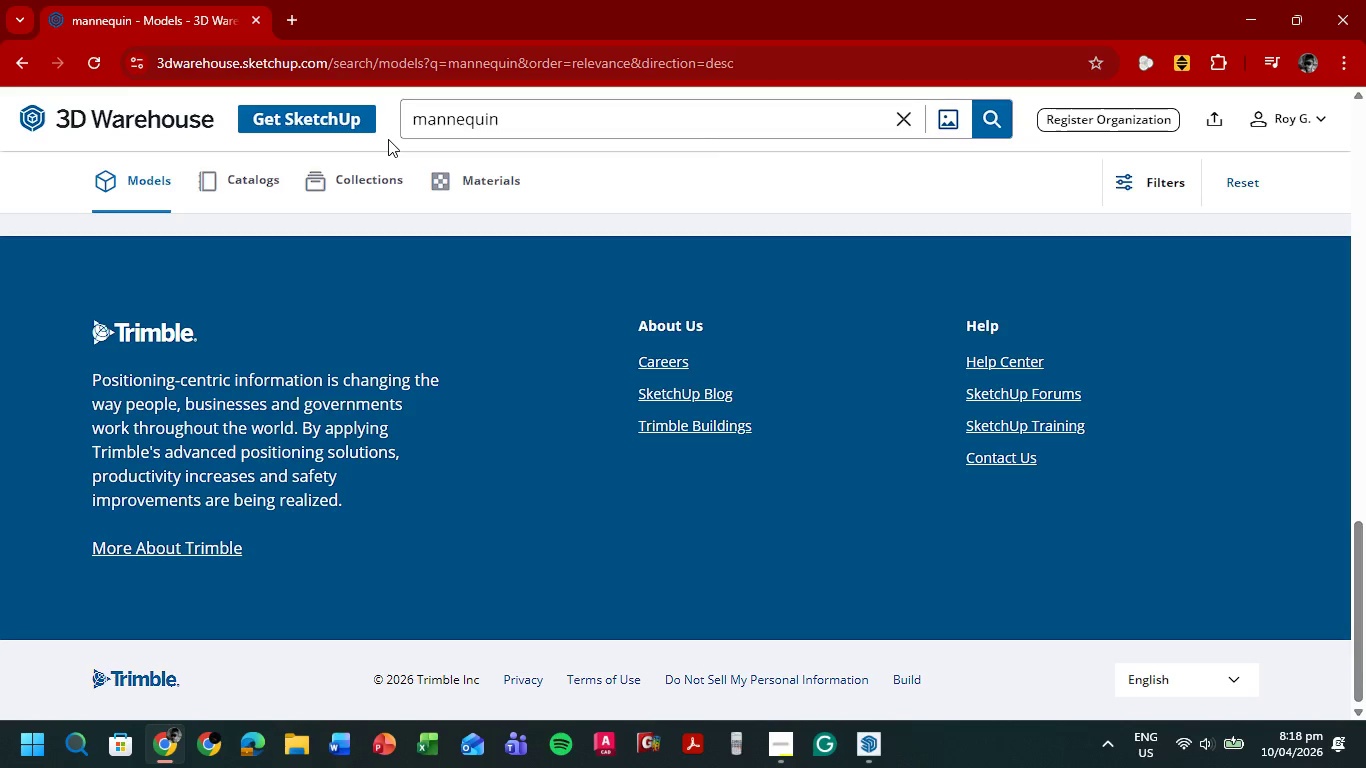 
scroll: coordinate [1223, 500], scroll_direction: down, amount: 3.0
 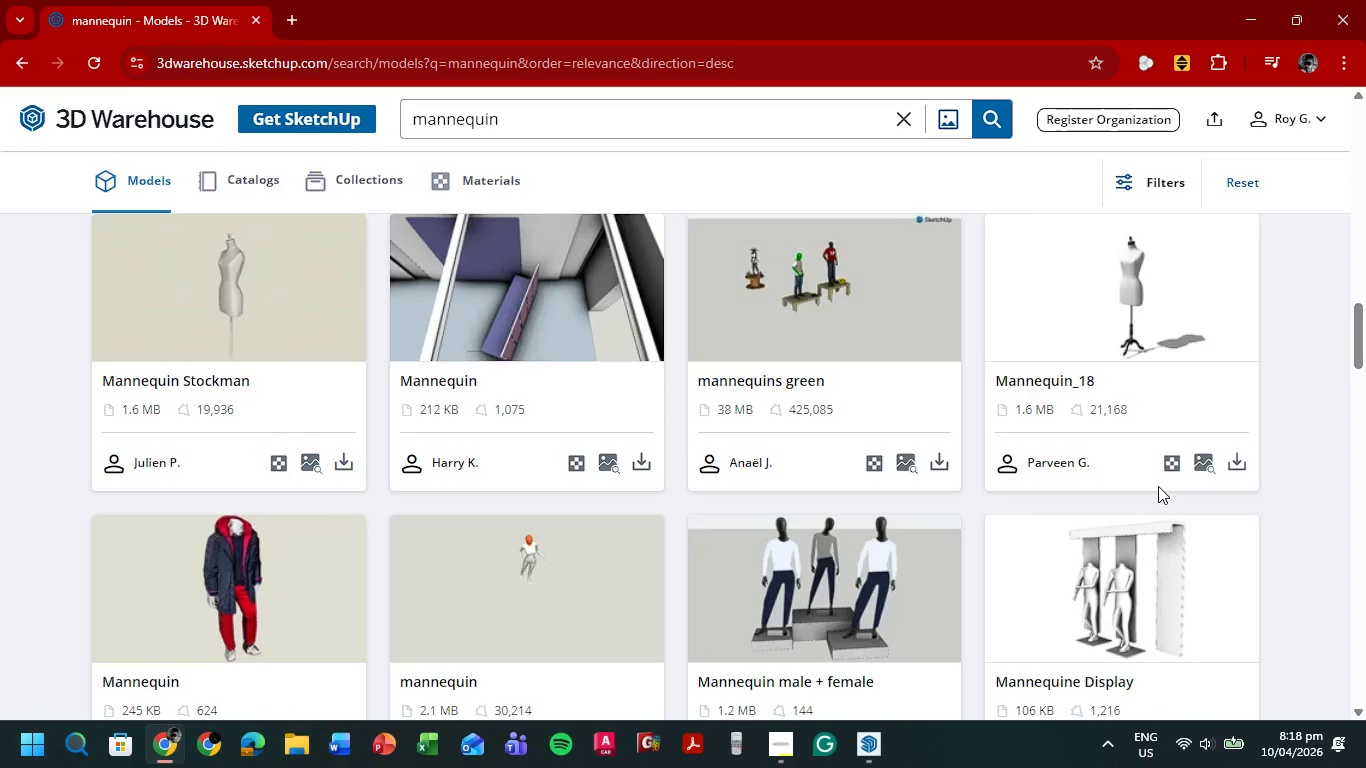 
wait(6.38)
 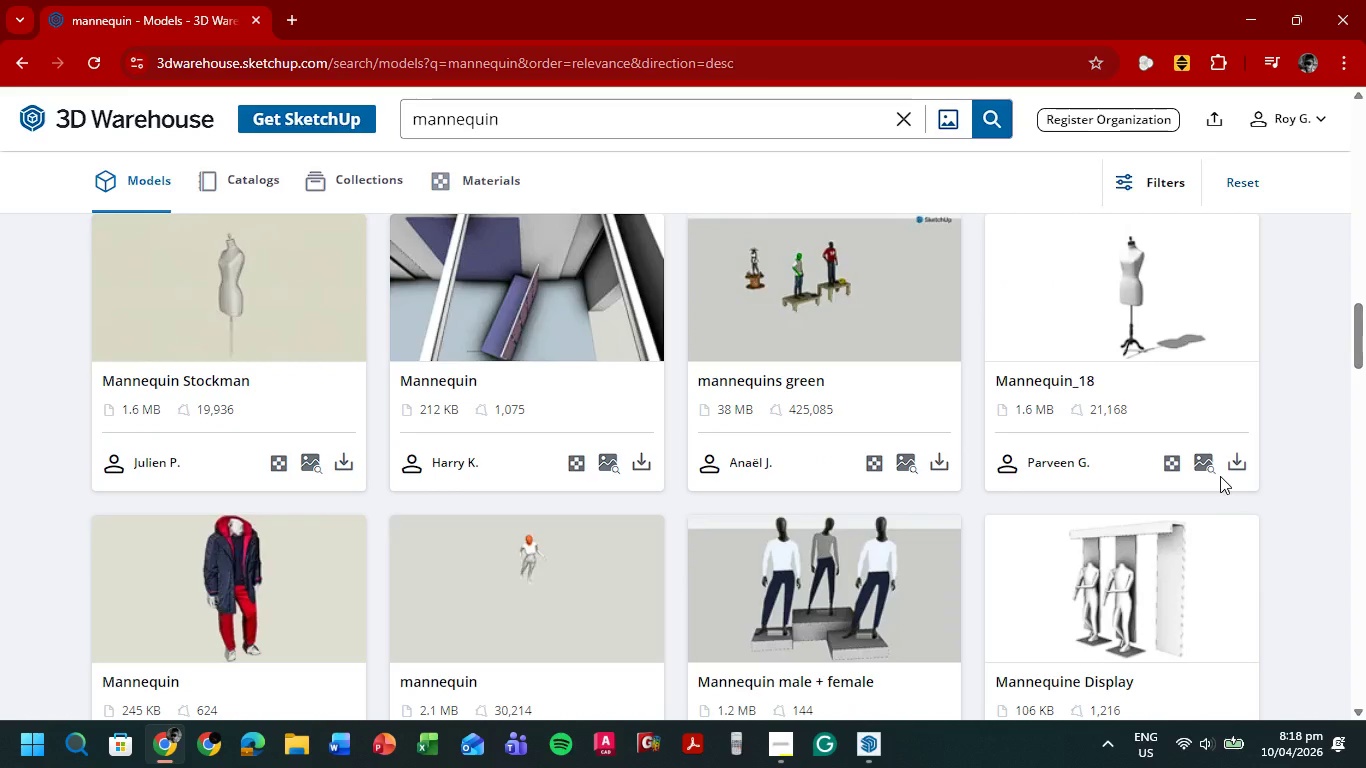 
scroll: coordinate [1253, 455], scroll_direction: down, amount: 11.0
 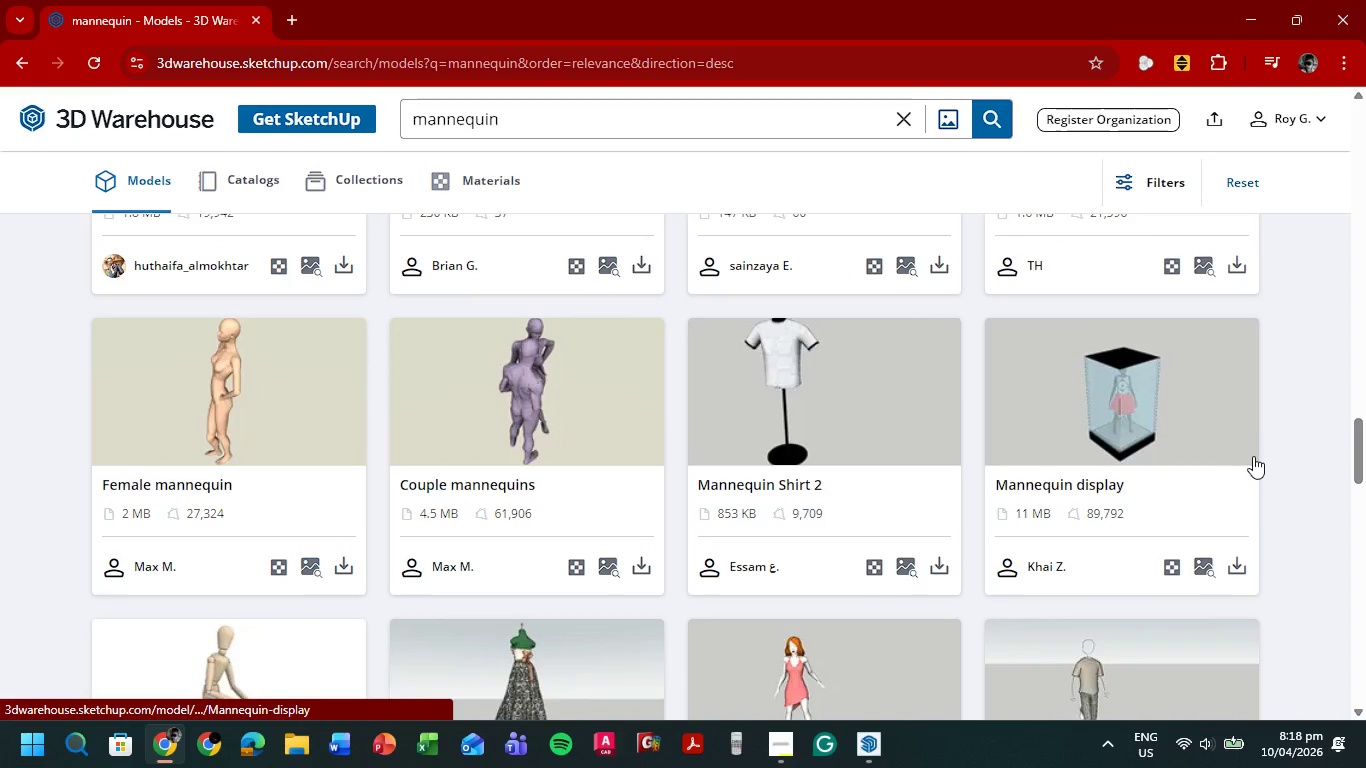 
scroll: coordinate [1253, 457], scroll_direction: up, amount: 16.0
 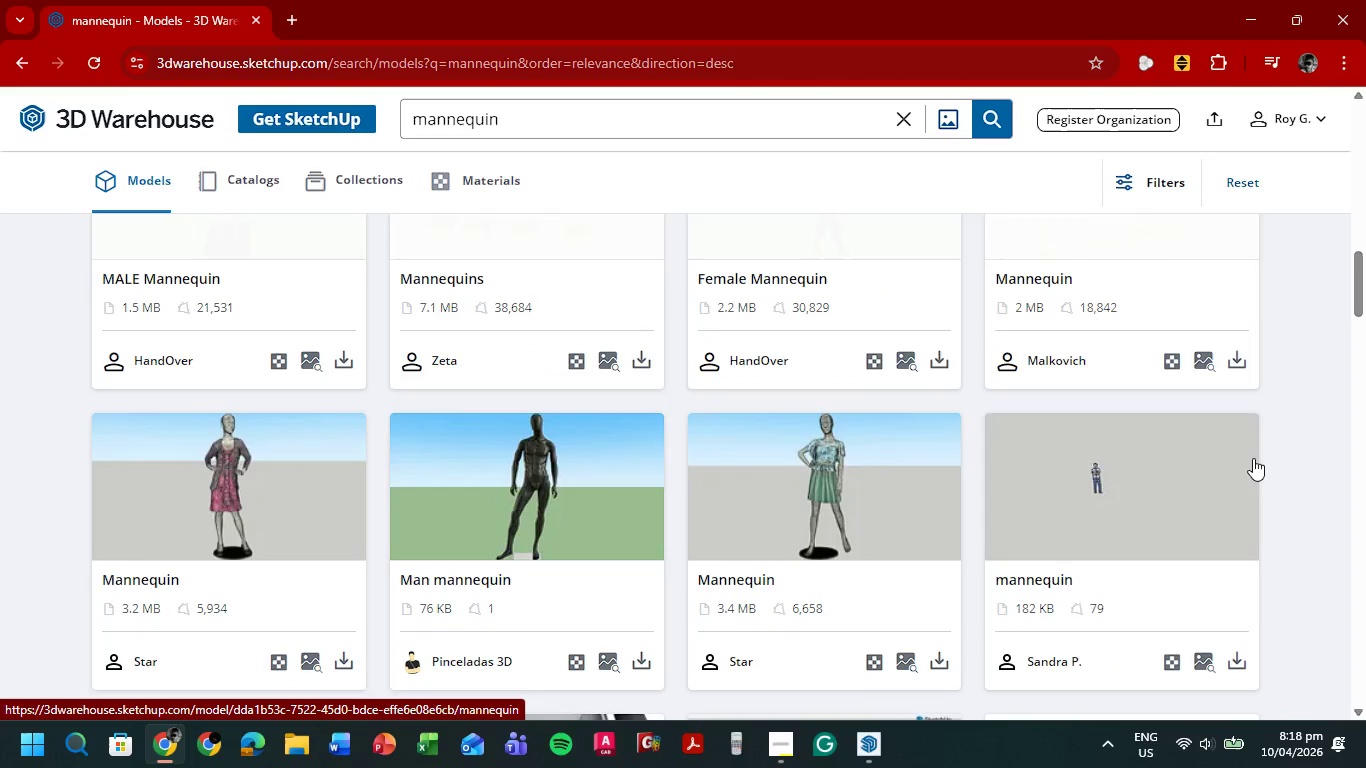 
scroll: coordinate [1227, 579], scroll_direction: down, amount: 5.0
 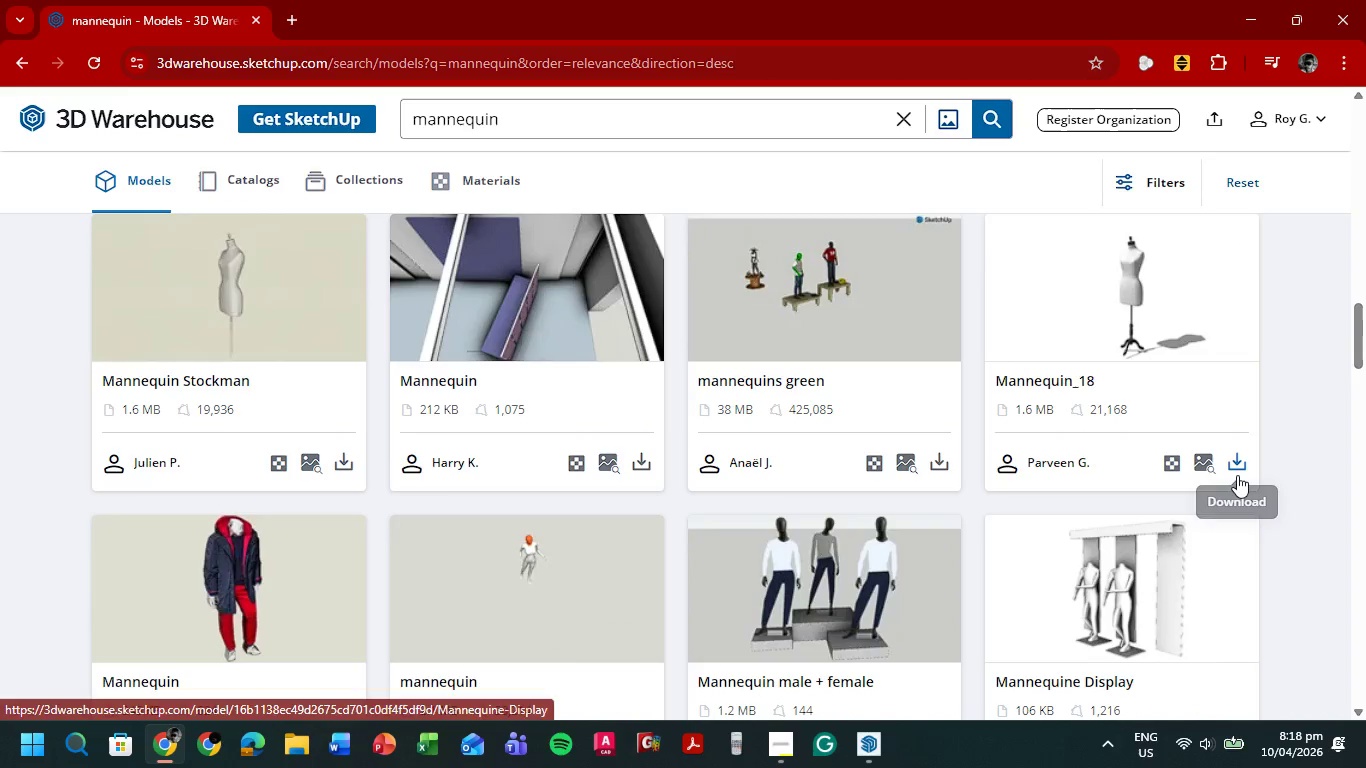 
left_click([1237, 469])
 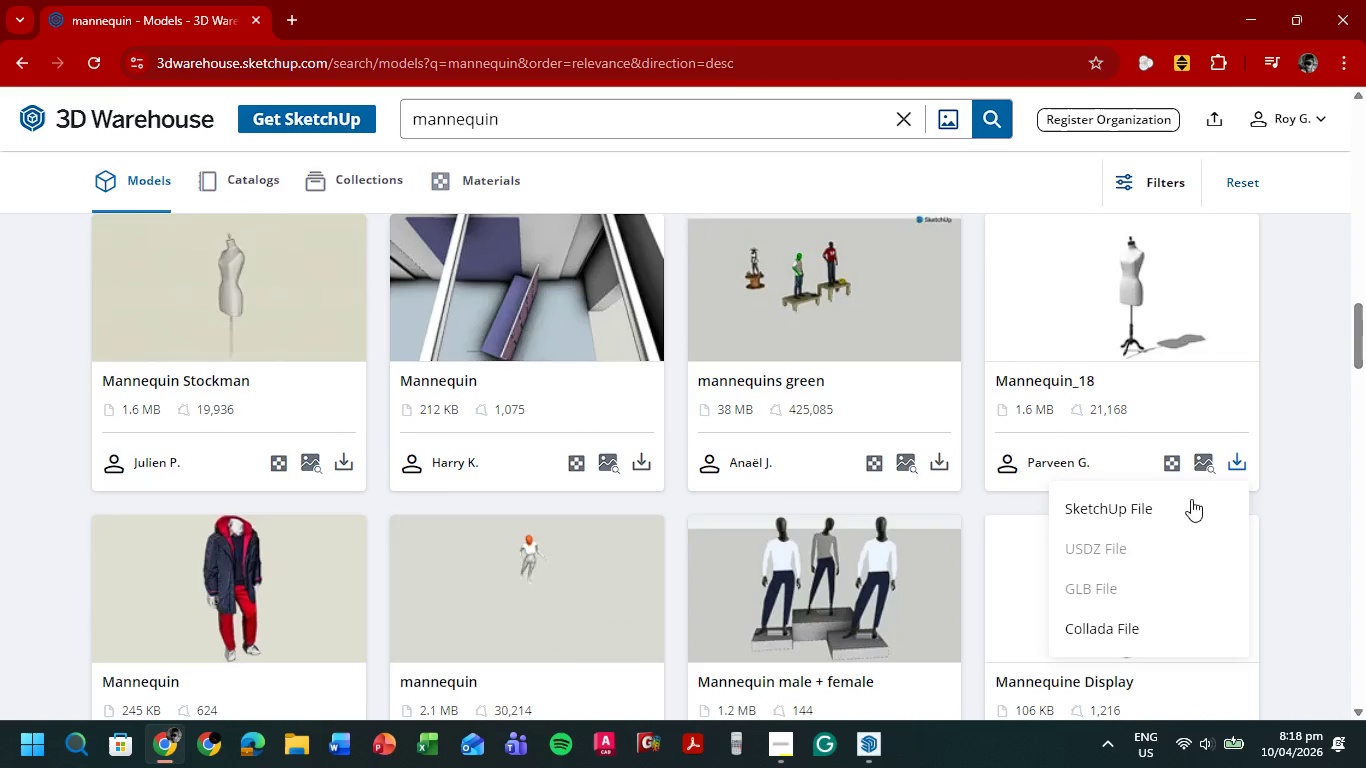 
left_click([1186, 508])
 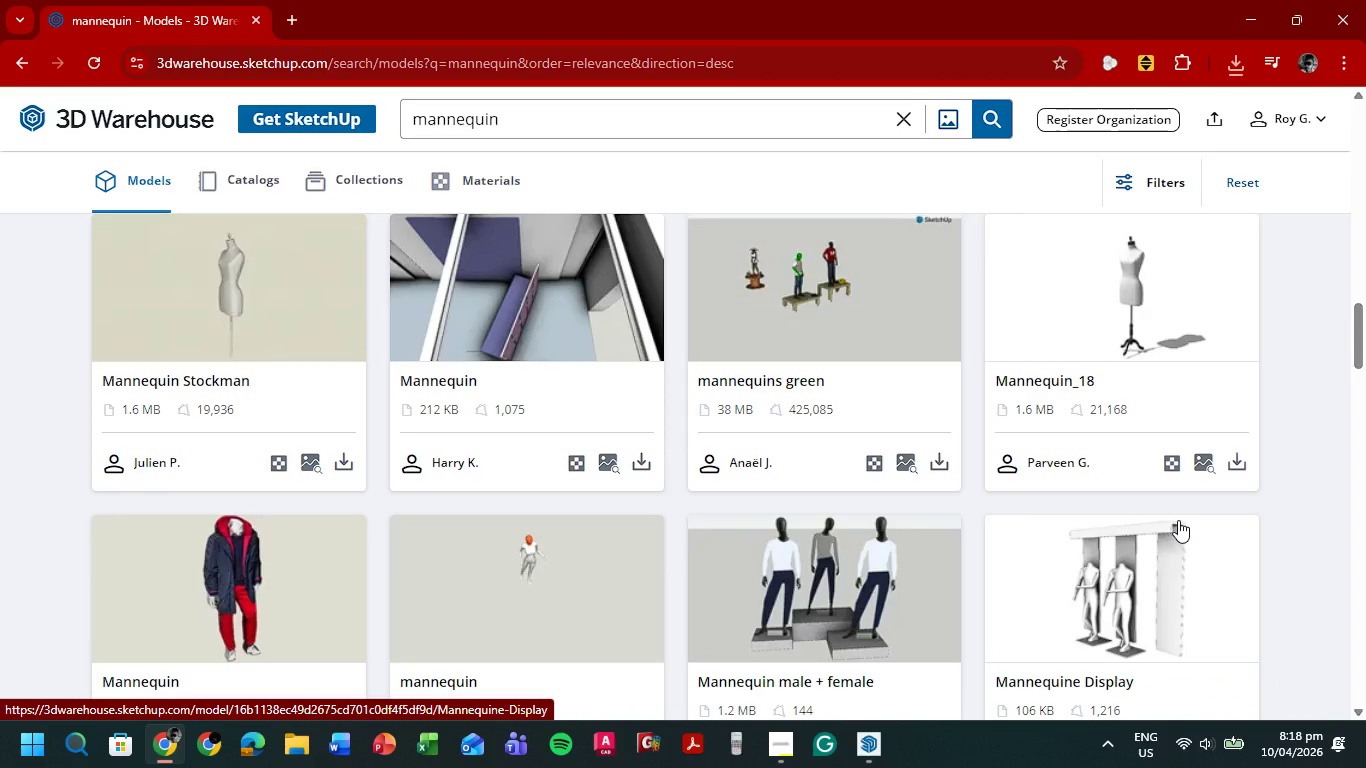 
wait(28.05)
 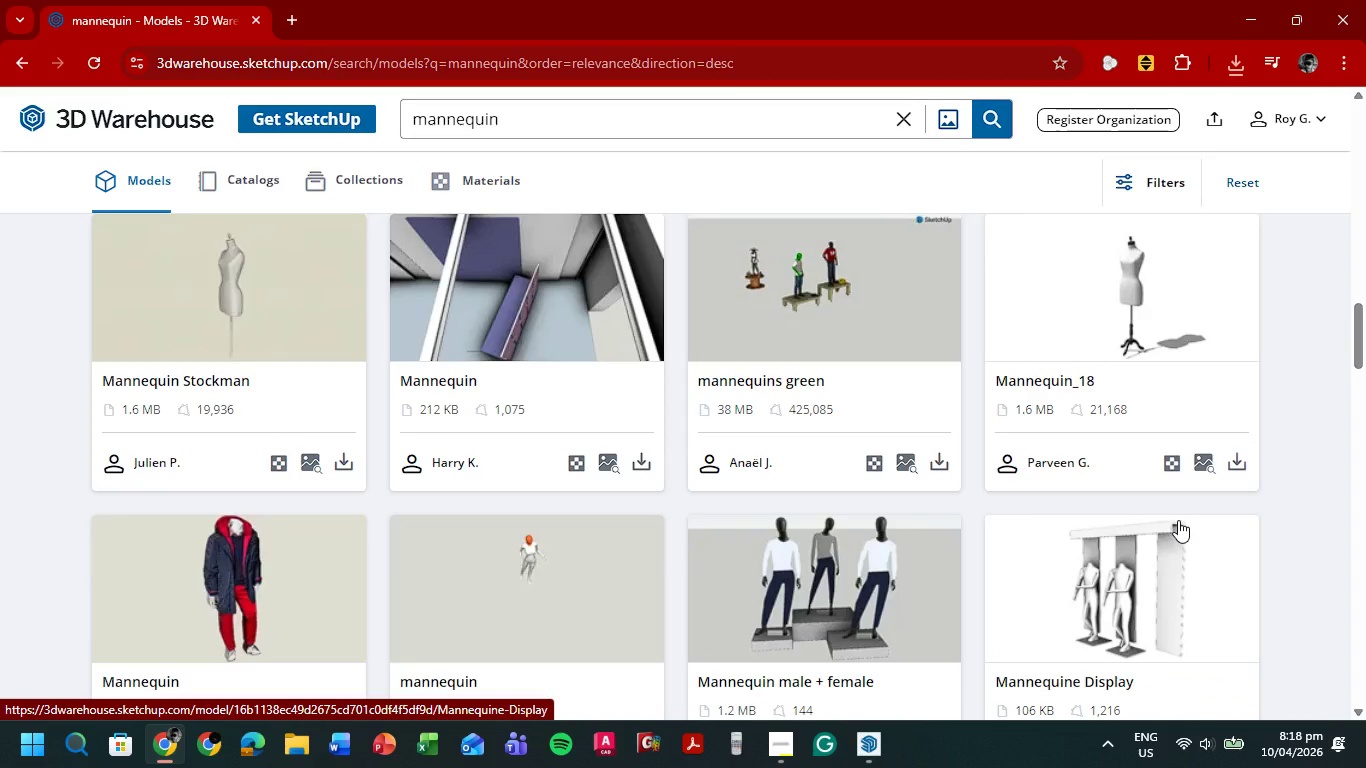 
left_click_drag(start_coordinate=[681, 132], to_coordinate=[341, 138])
 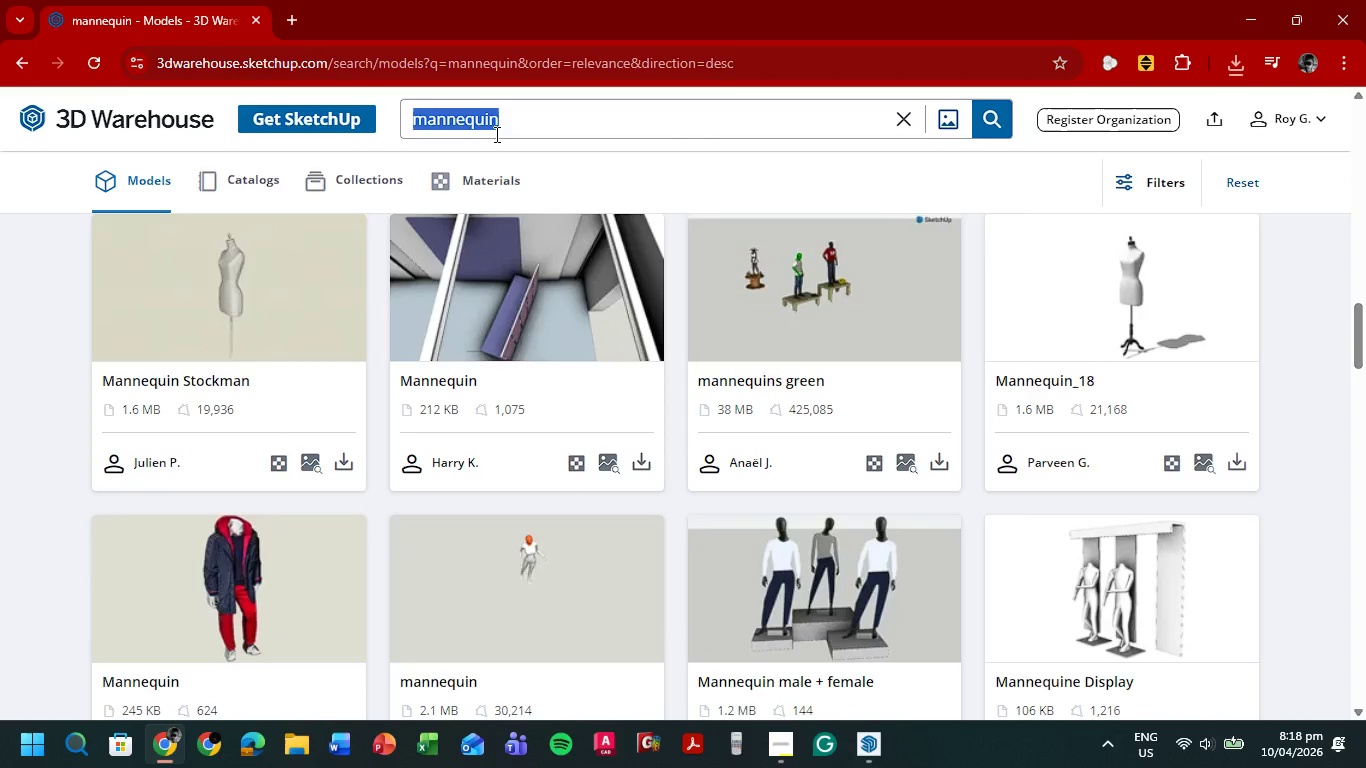 
type(floor lights)
 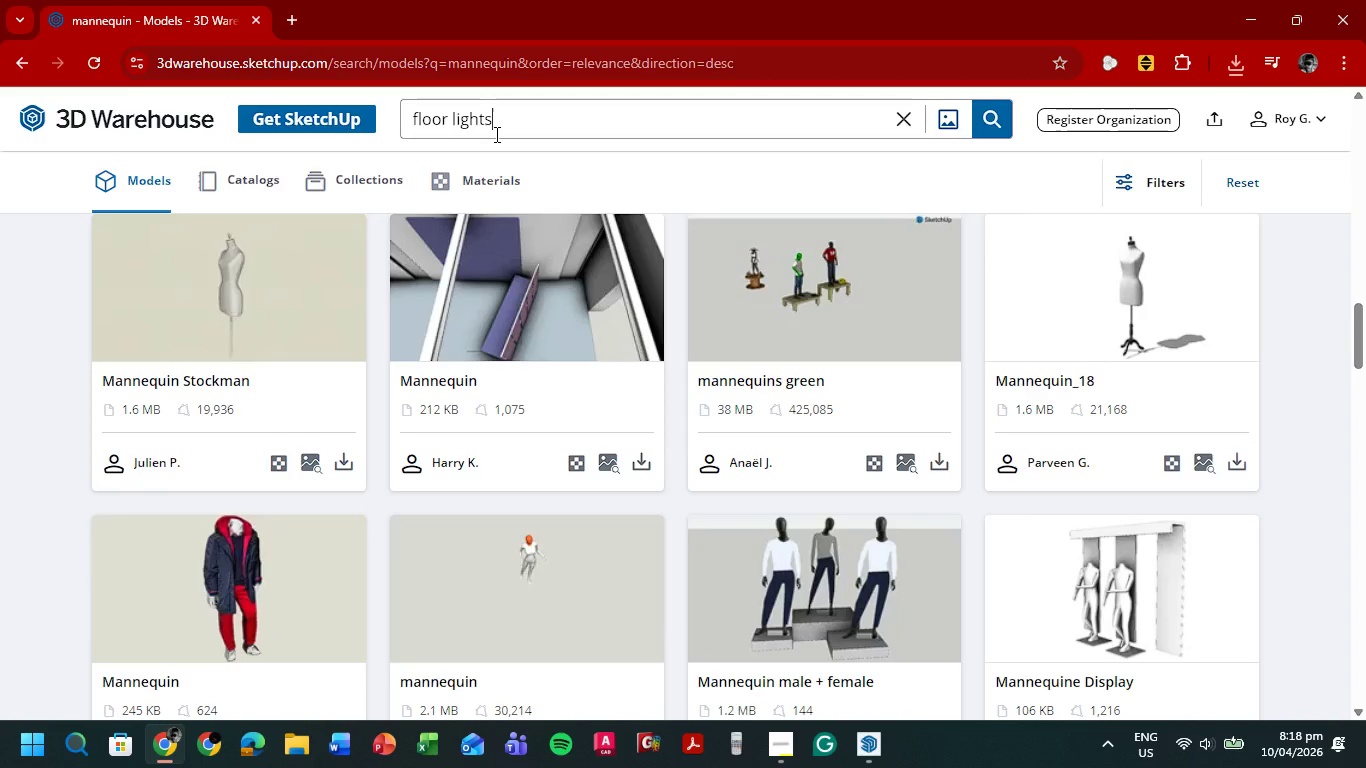 
key(Enter)
 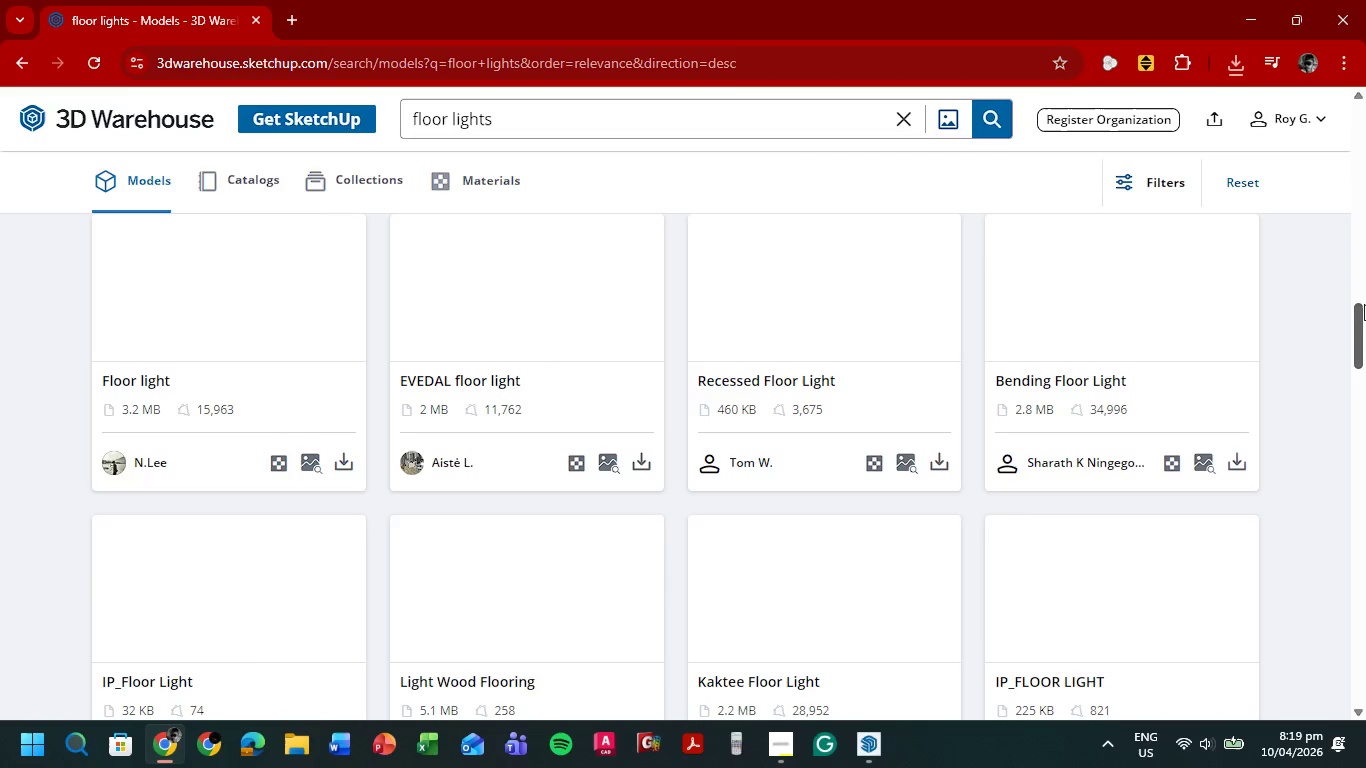 
left_click_drag(start_coordinate=[1365, 319], to_coordinate=[1365, 124])
 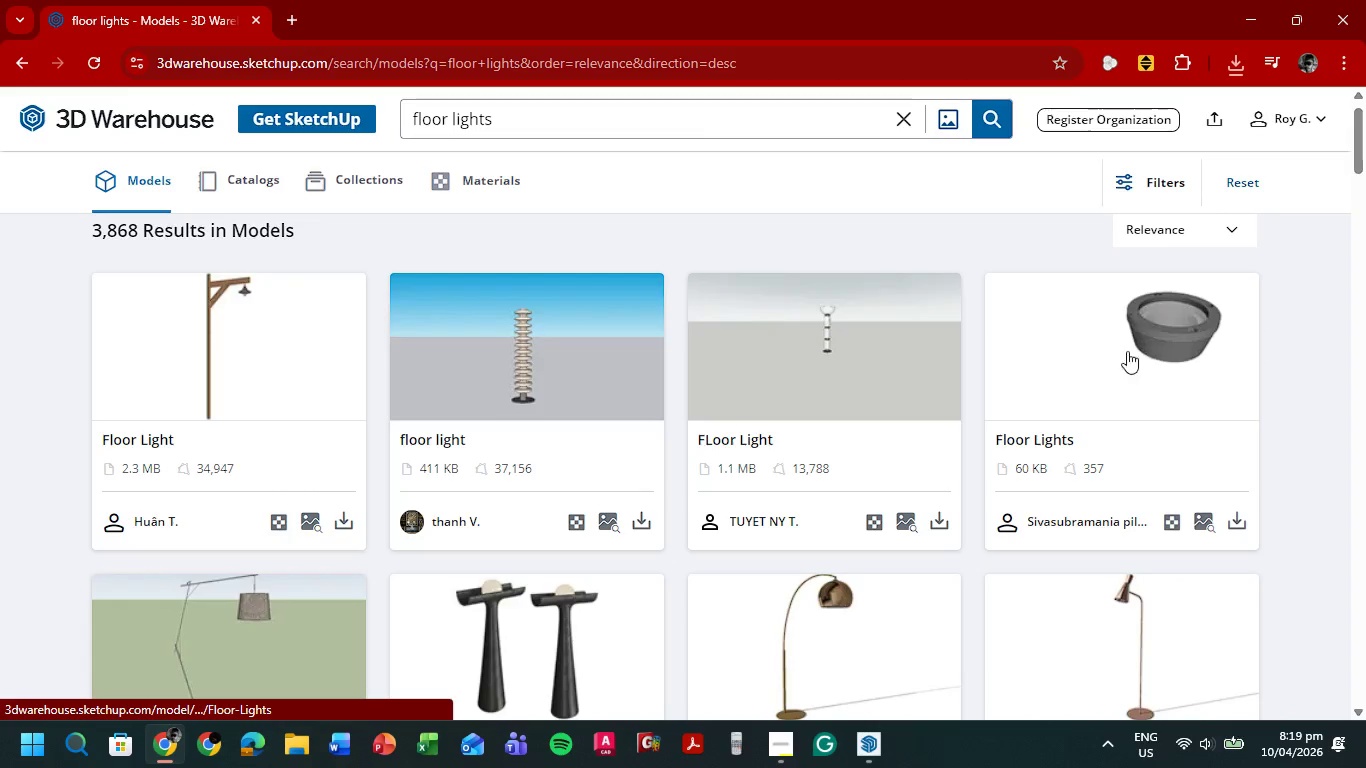 
scroll: coordinate [1026, 355], scroll_direction: down, amount: 10.0
 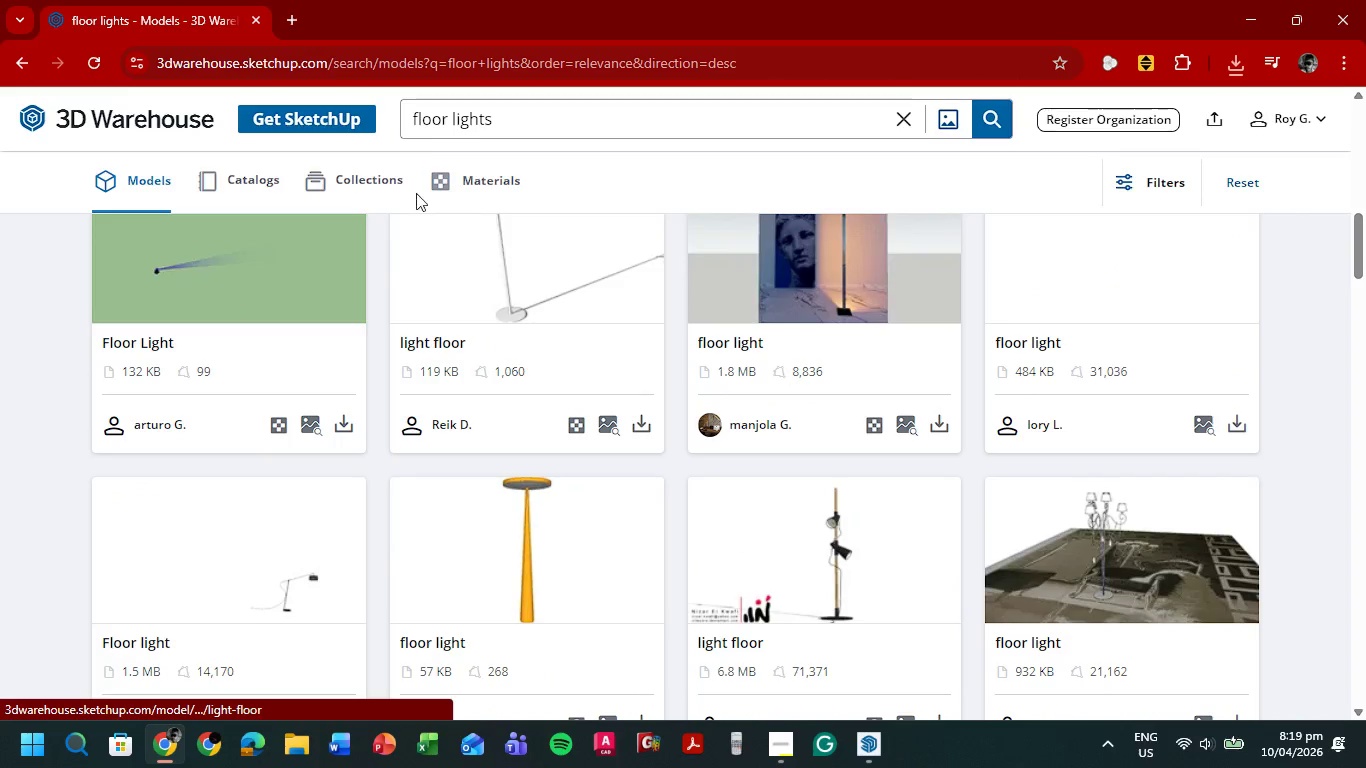 
left_click([532, 119])
 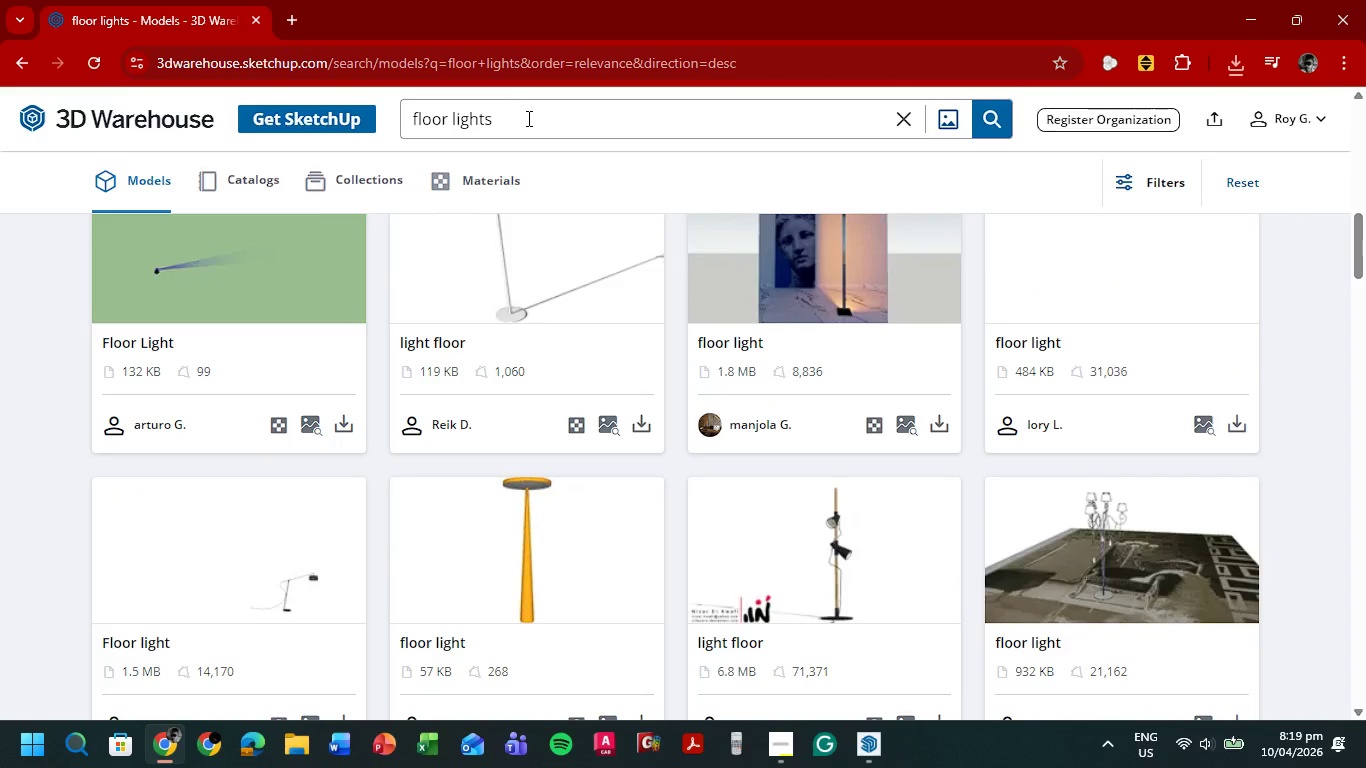 
key(Backspace)
key(Backspace)
key(Backspace)
key(Backspace)
key(Backspace)
key(Backspace)
type(spotlight)
 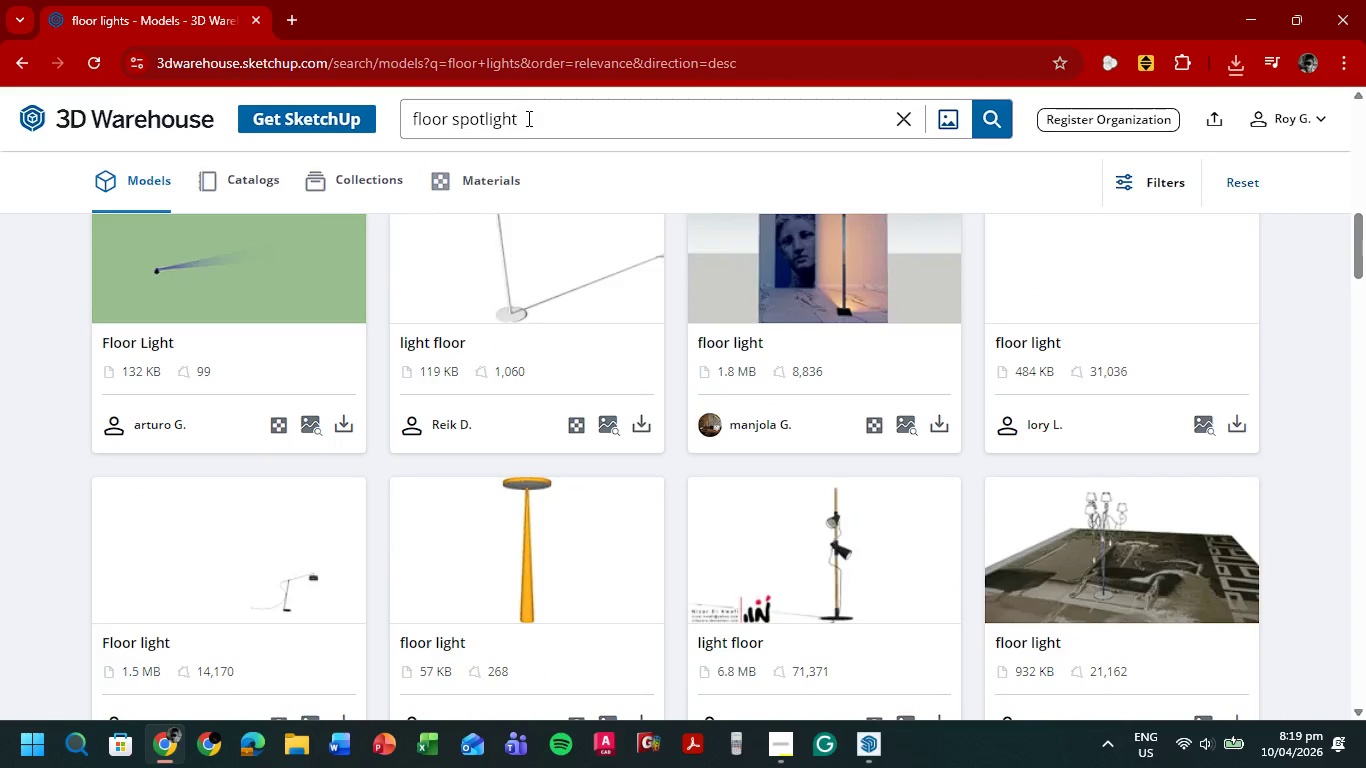 
key(Enter)
 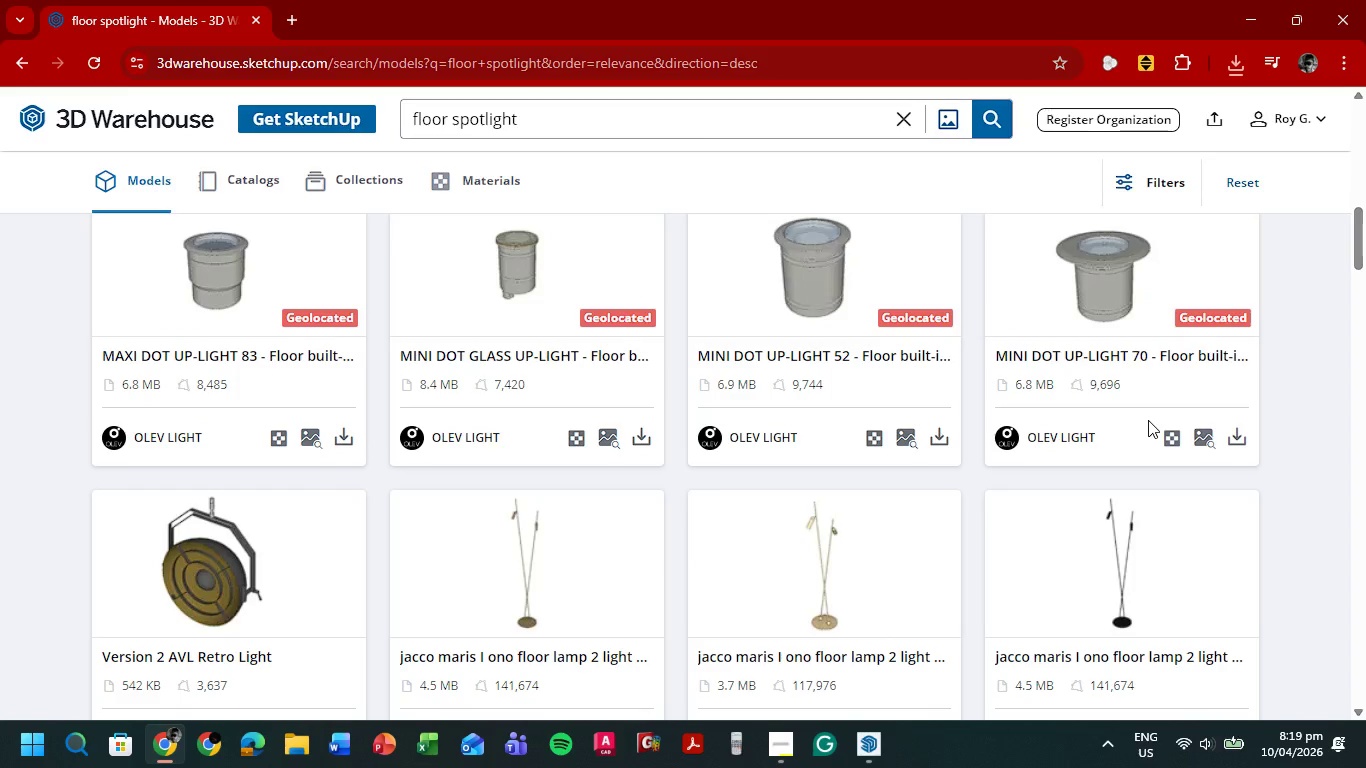 
wait(5.11)
 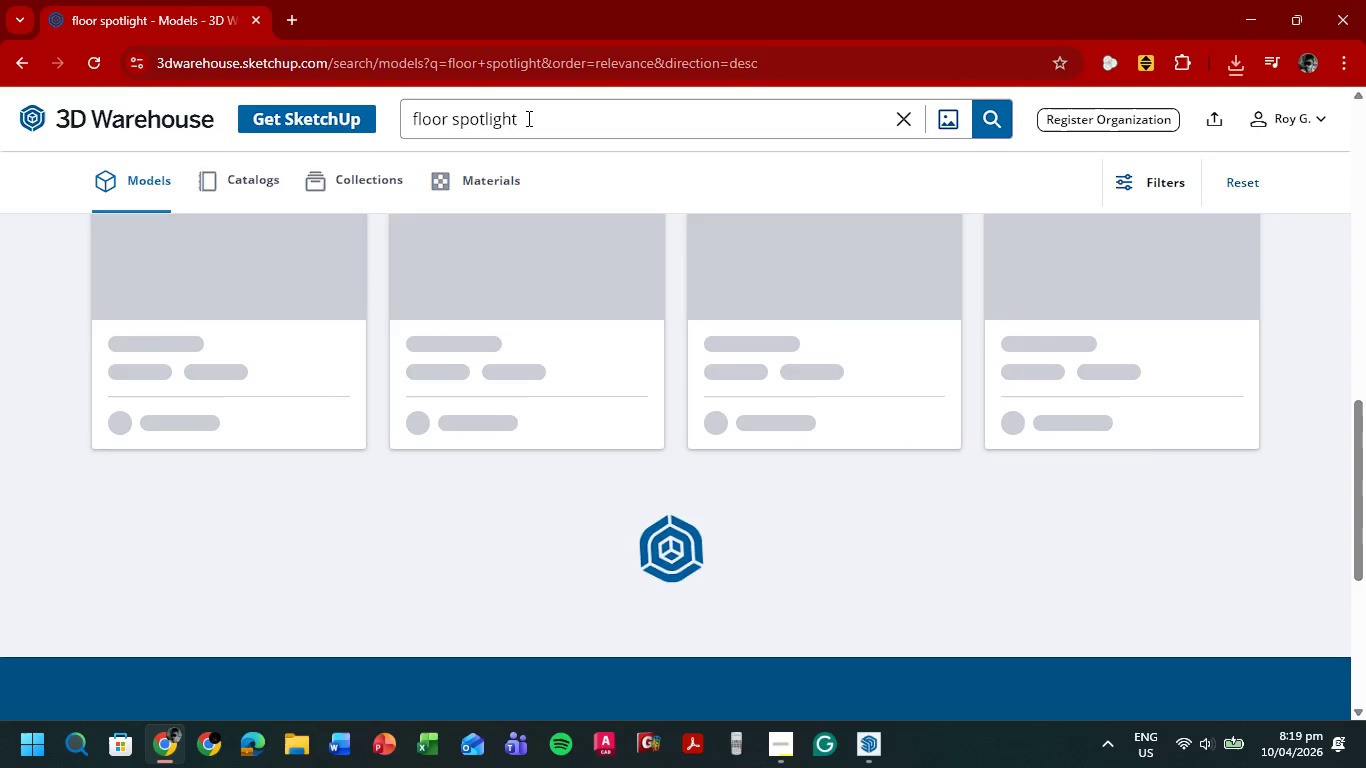 
scroll: coordinate [1165, 414], scroll_direction: up, amount: 11.0
 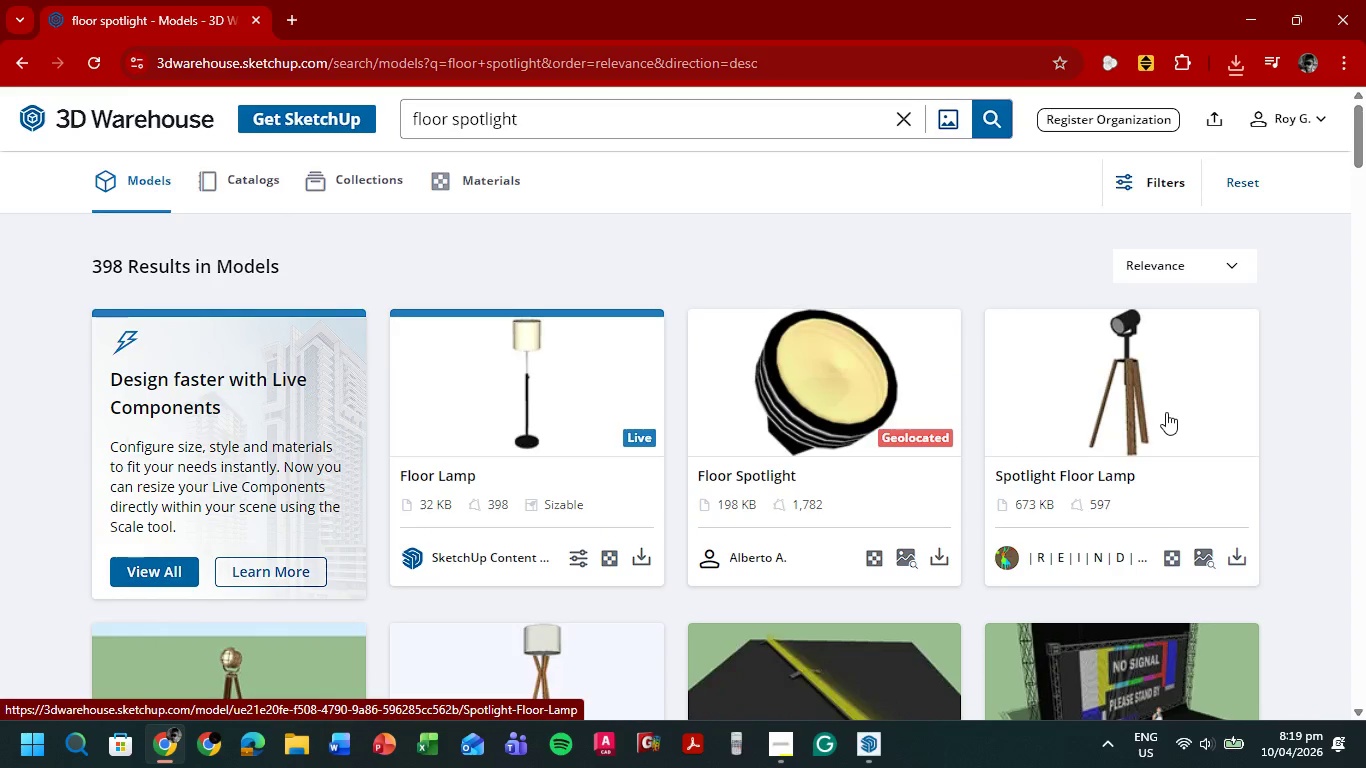 
scroll: coordinate [1166, 412], scroll_direction: down, amount: 2.0
 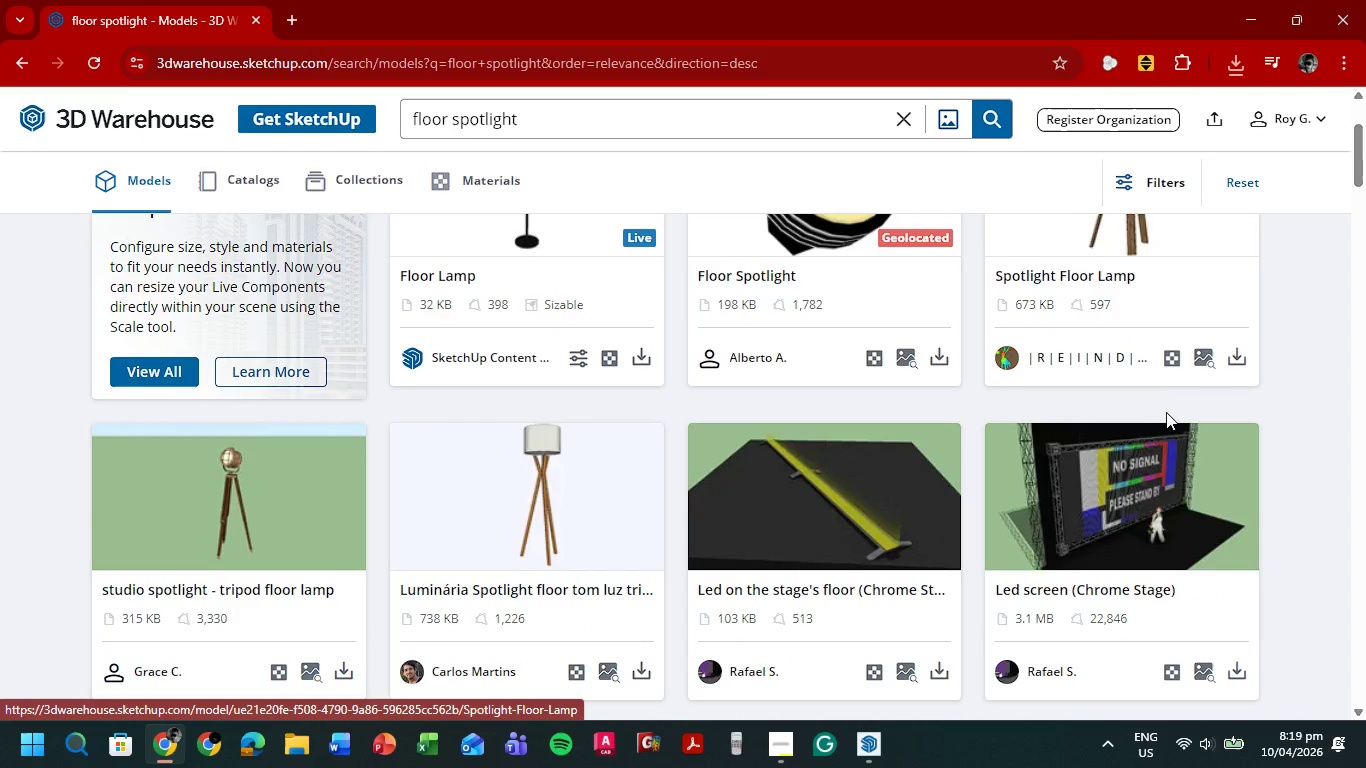 
scroll: coordinate [1166, 412], scroll_direction: up, amount: 1.0
 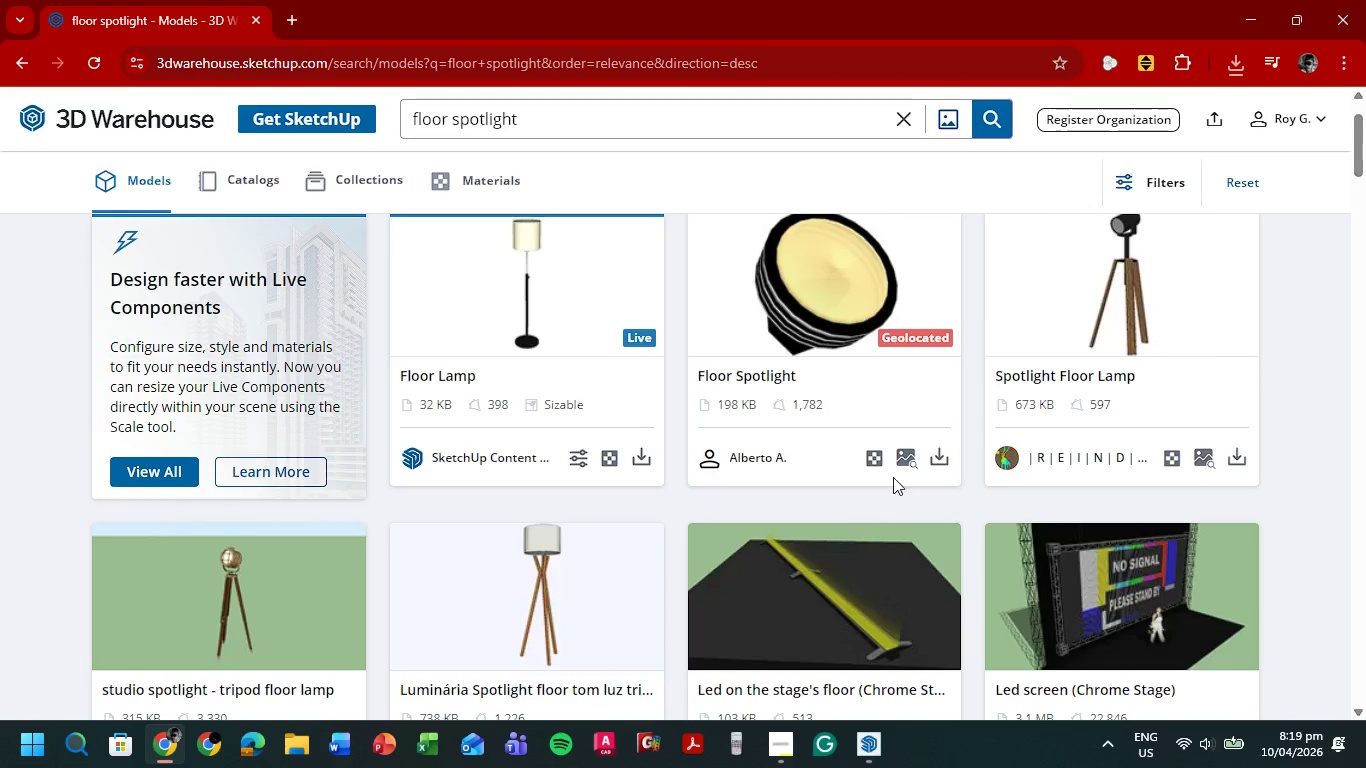 
mouse_move([953, 469])
 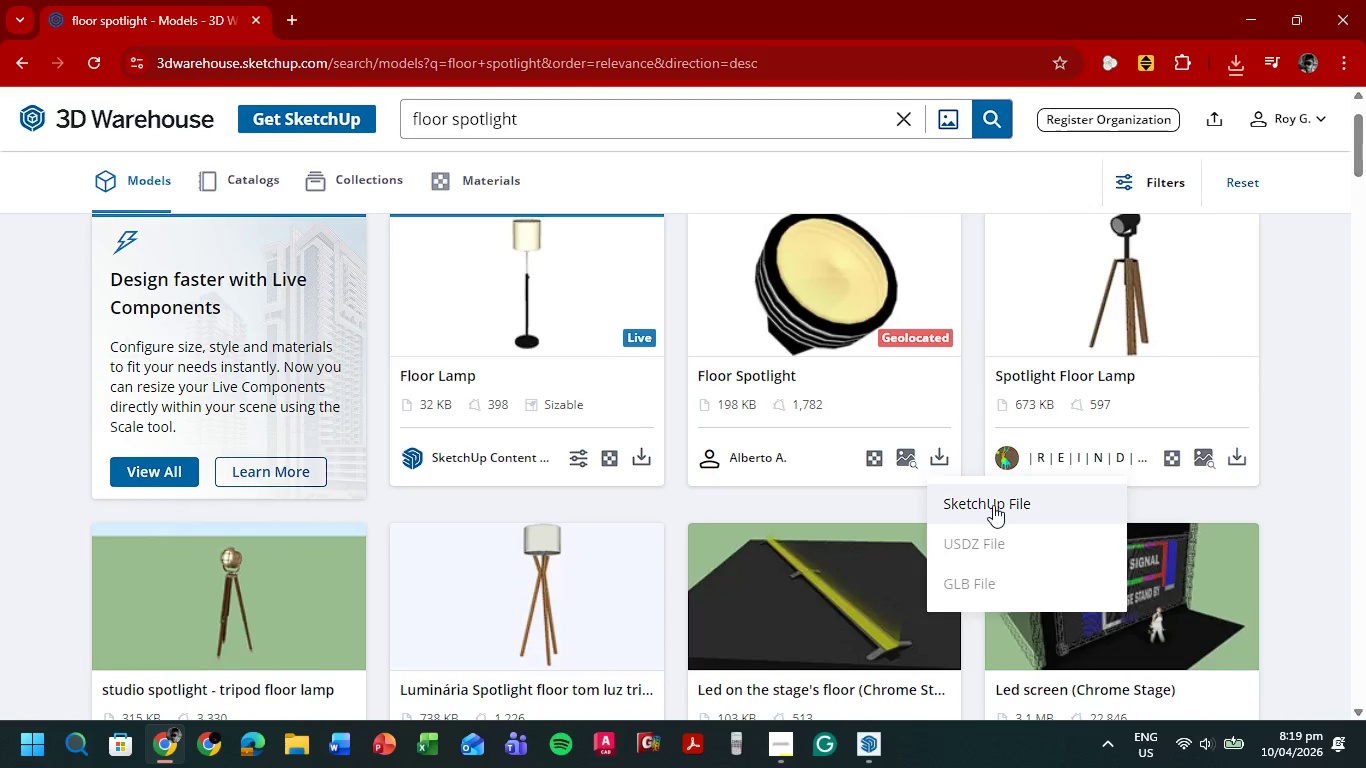 
left_click([991, 505])
 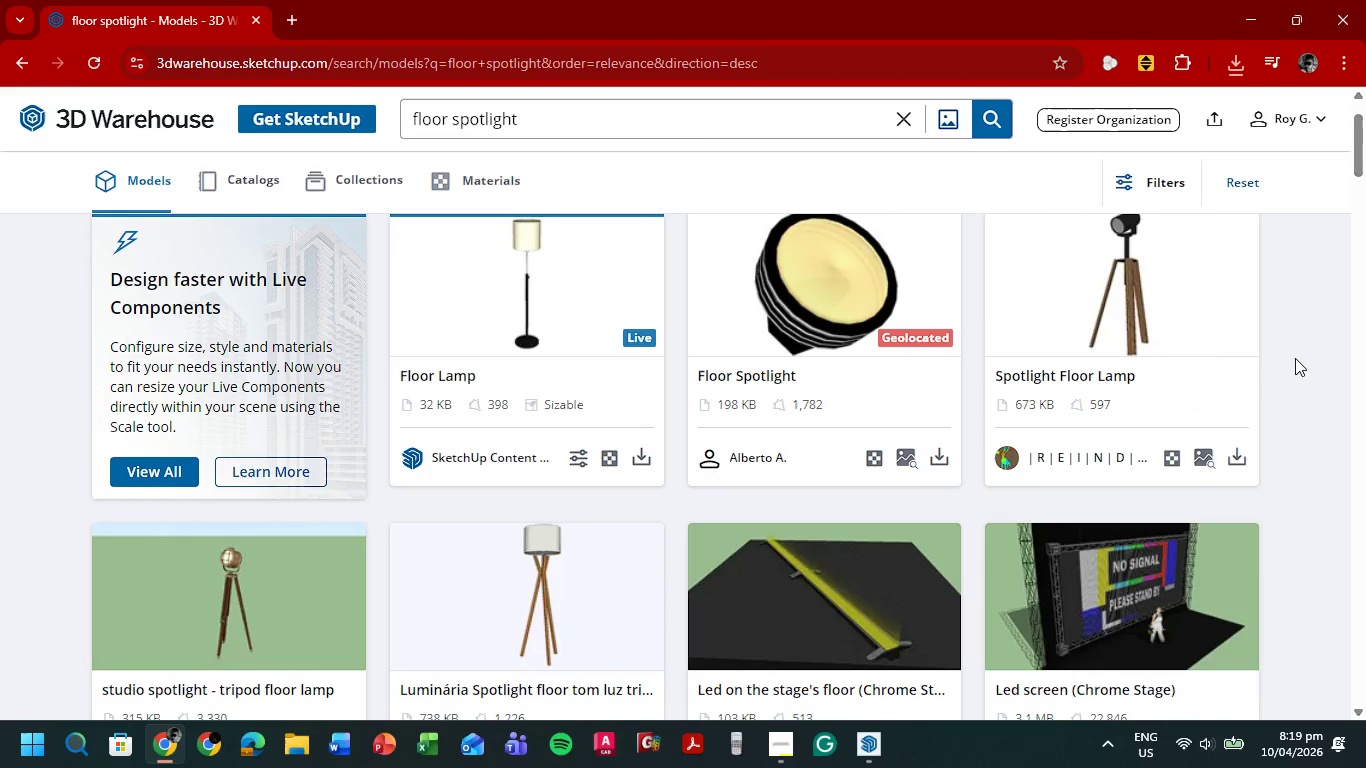 
scroll: coordinate [1296, 342], scroll_direction: down, amount: 15.0
 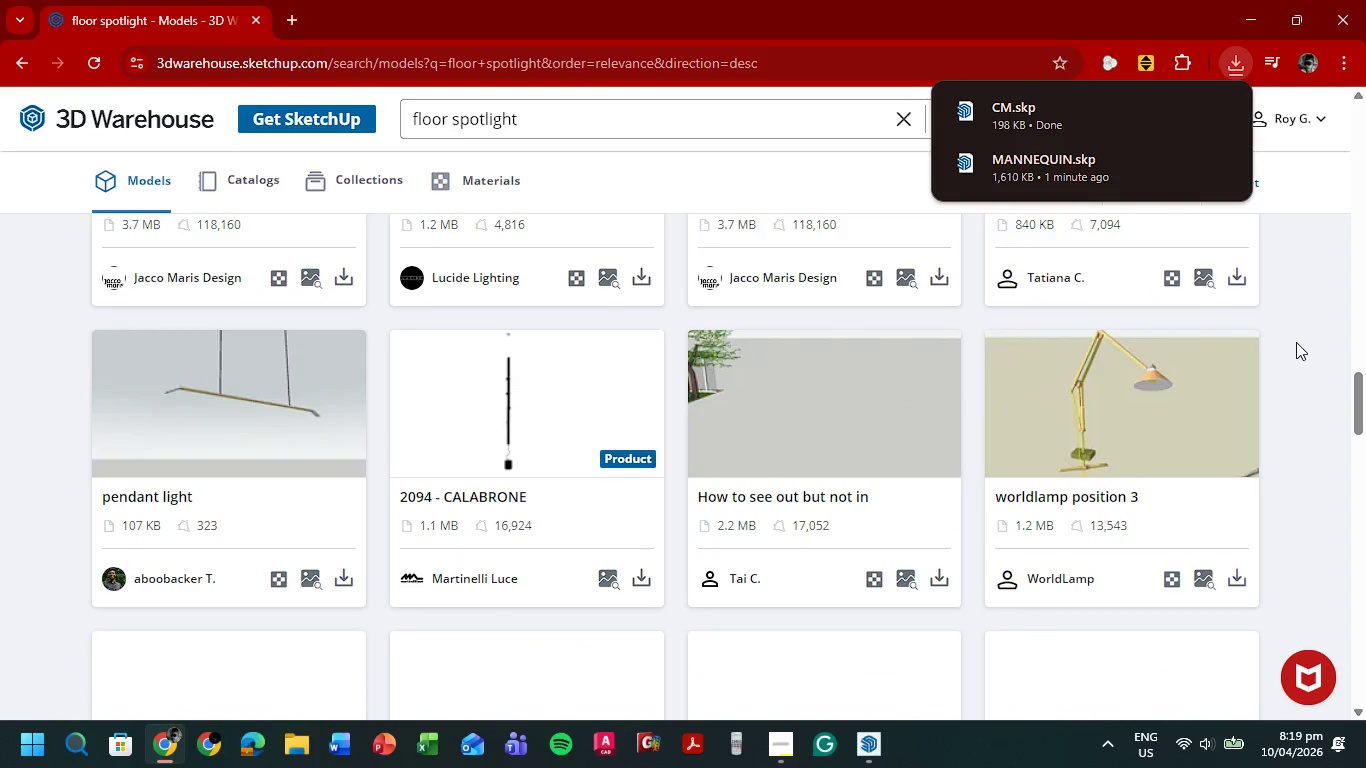 
scroll: coordinate [1295, 342], scroll_direction: down, amount: 3.0
 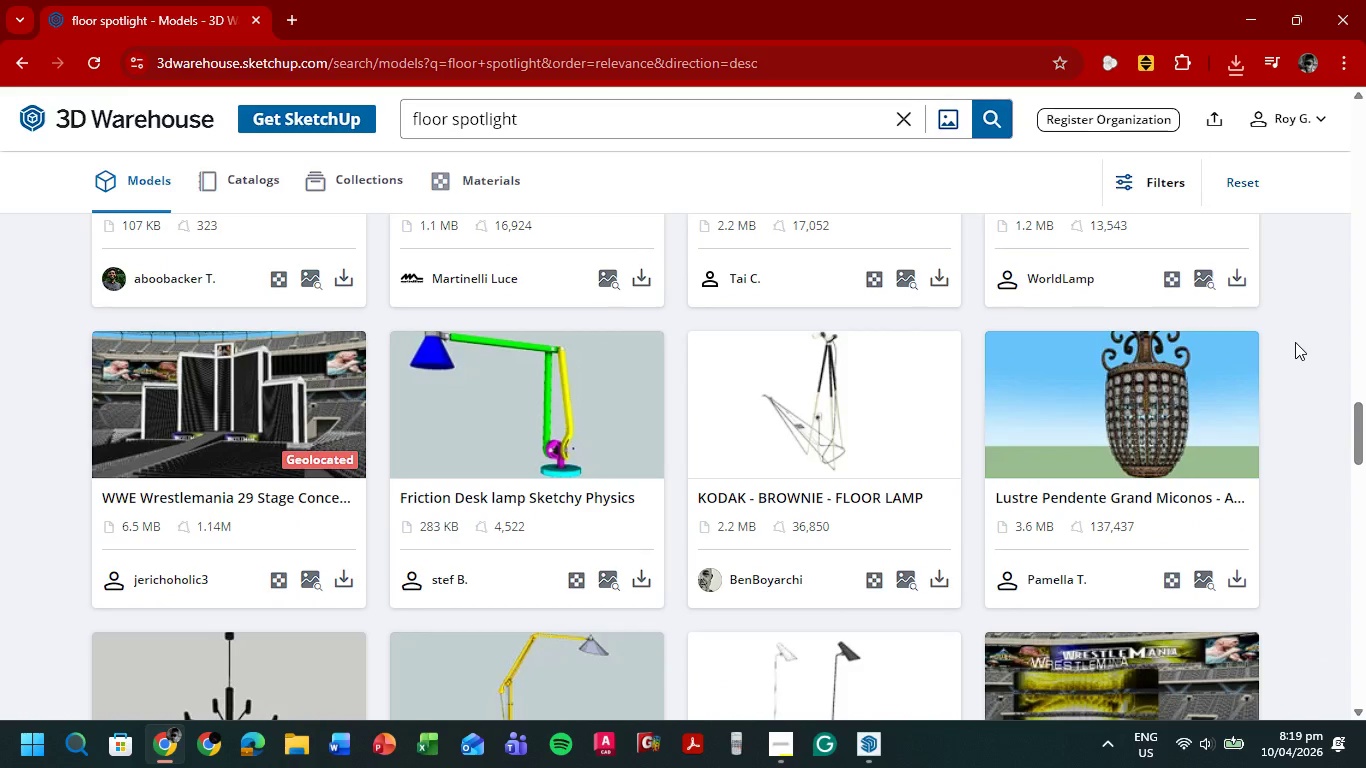 
scroll: coordinate [1294, 342], scroll_direction: up, amount: 35.0
 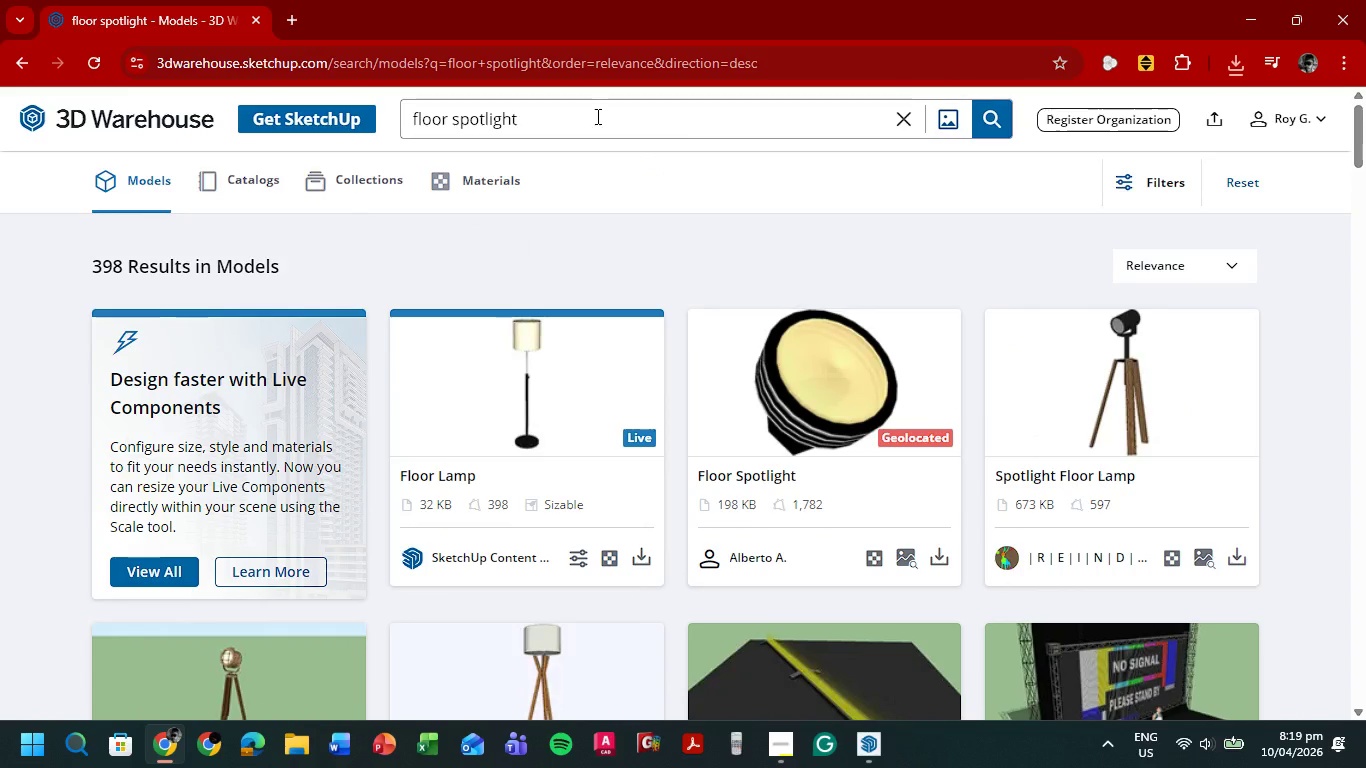 
left_click([596, 116])
 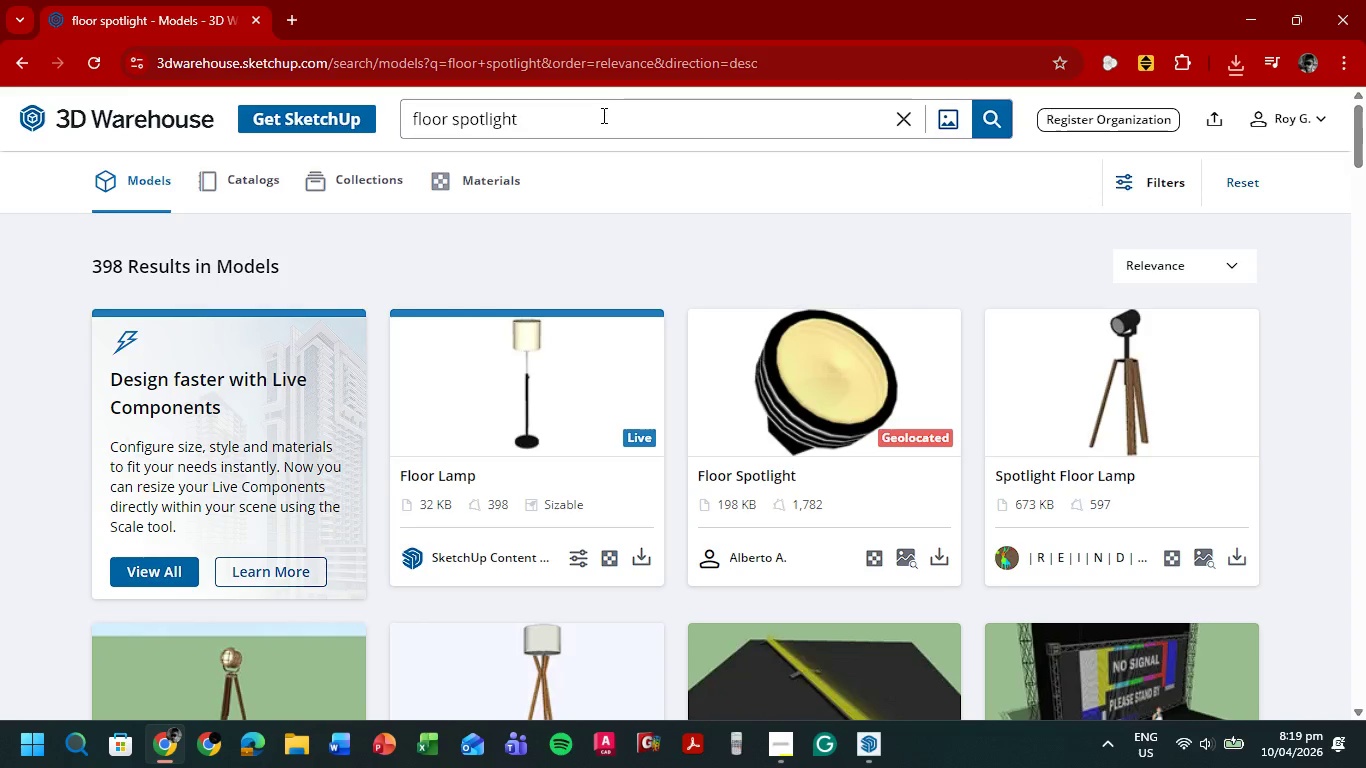 
wait(7.14)
 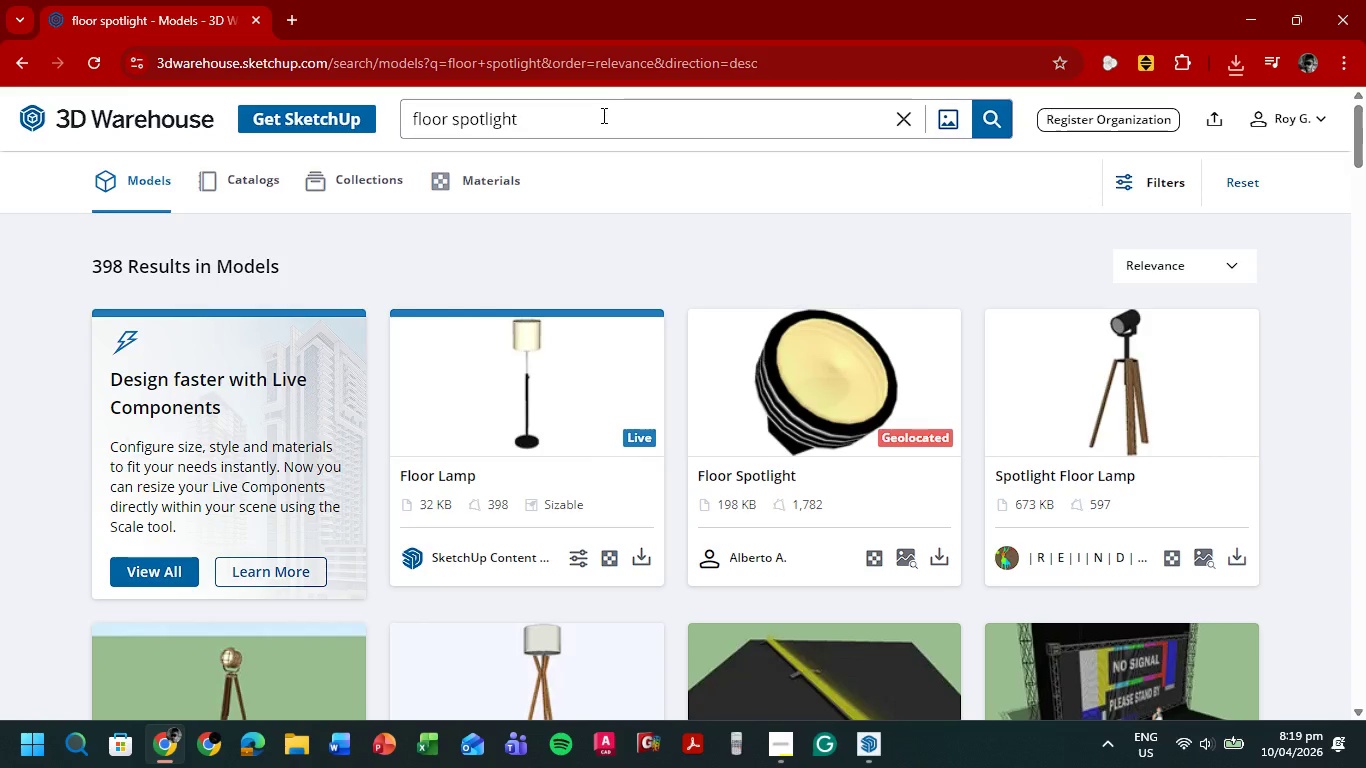 
left_click_drag(start_coordinate=[609, 122], to_coordinate=[364, 140])
 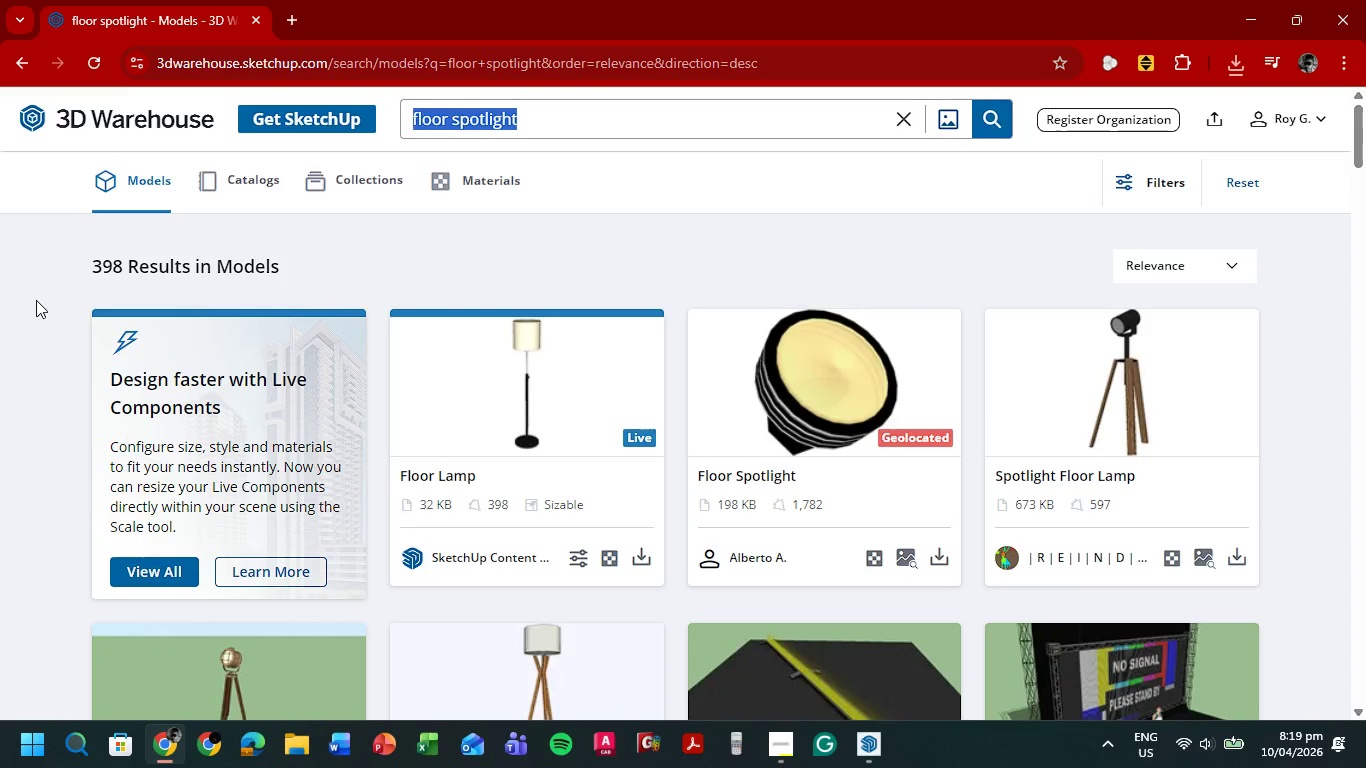 
wait(5.19)
 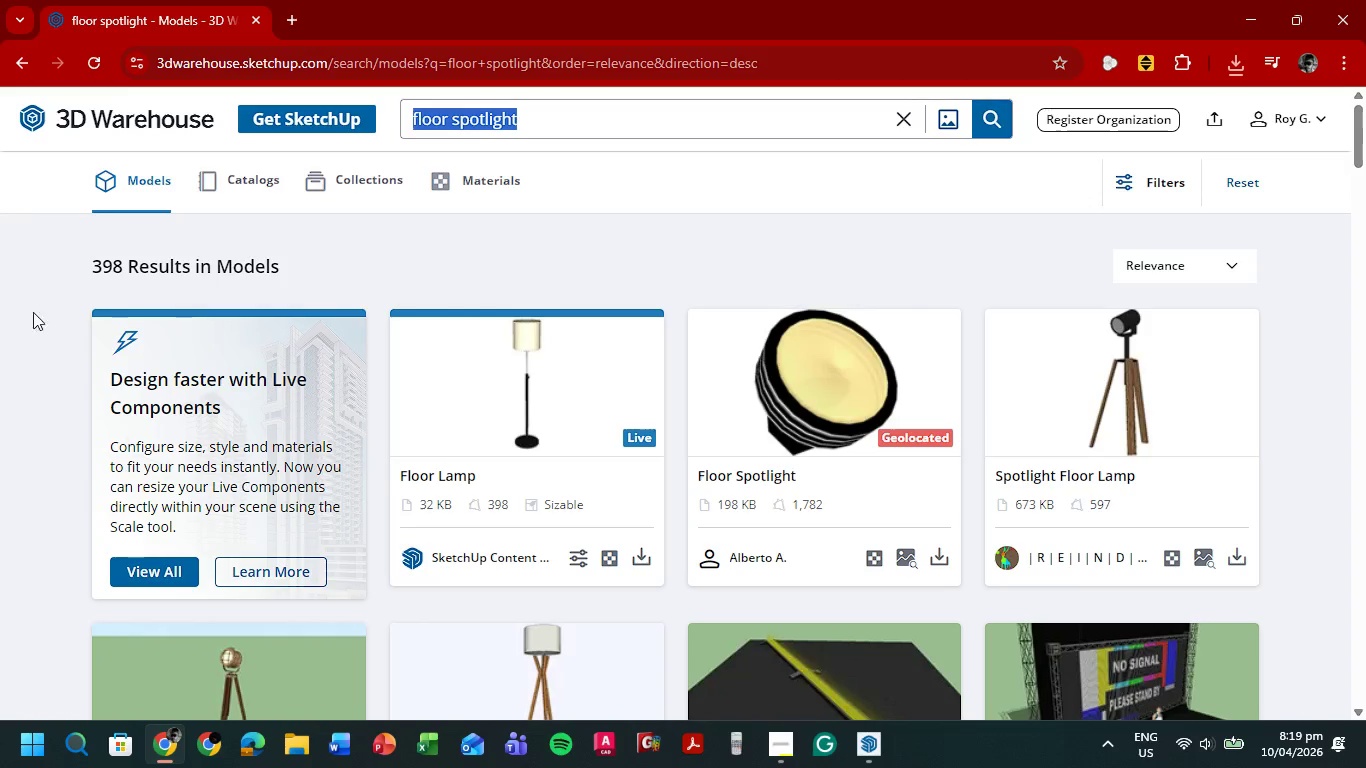 
type(dress)
 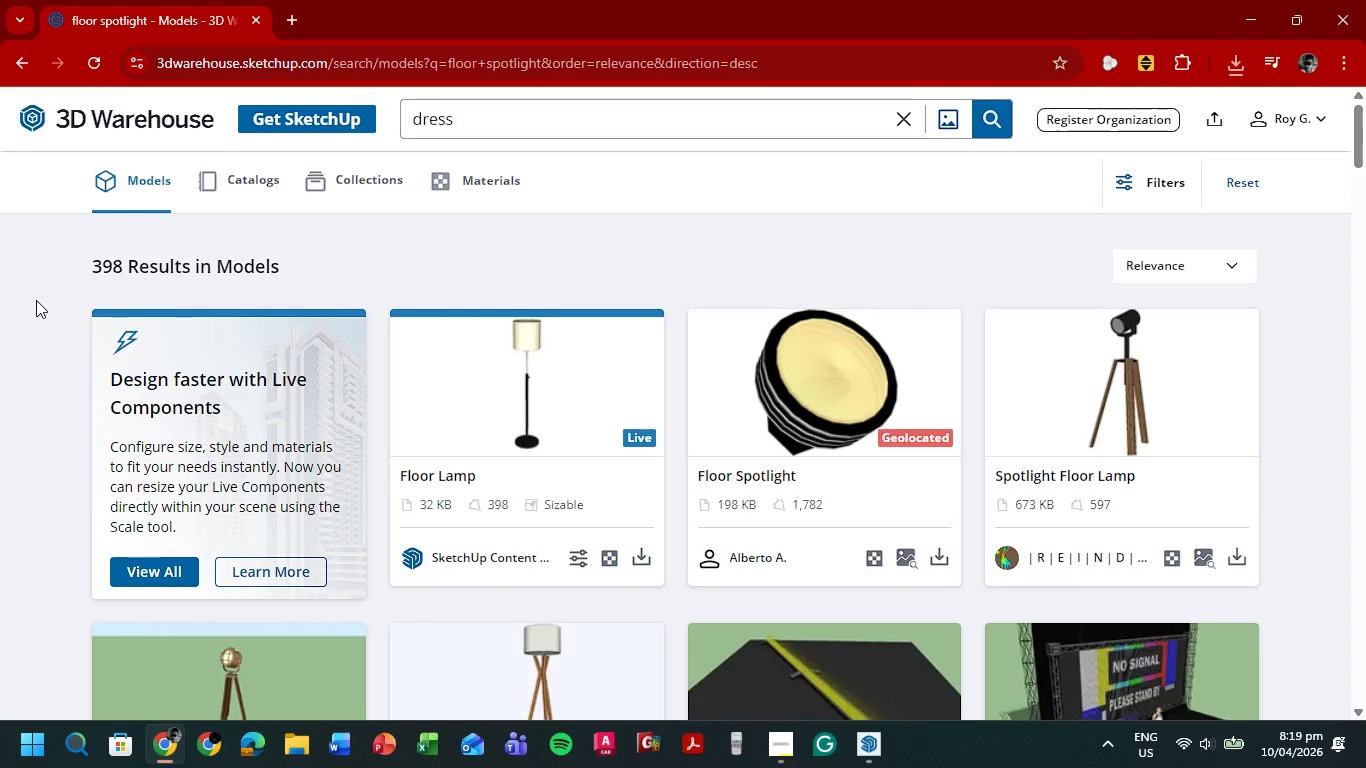 
key(Enter)
 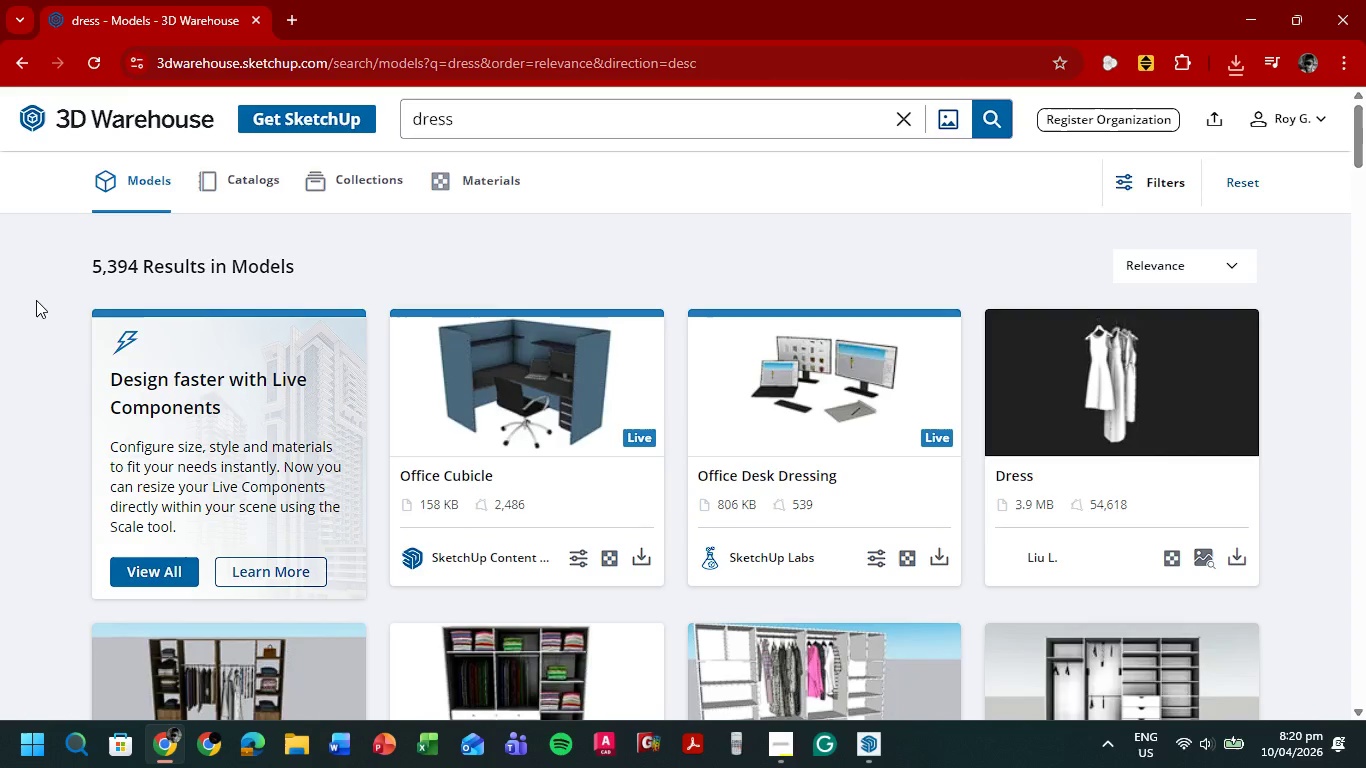 
scroll: coordinate [1232, 421], scroll_direction: down, amount: 14.0
 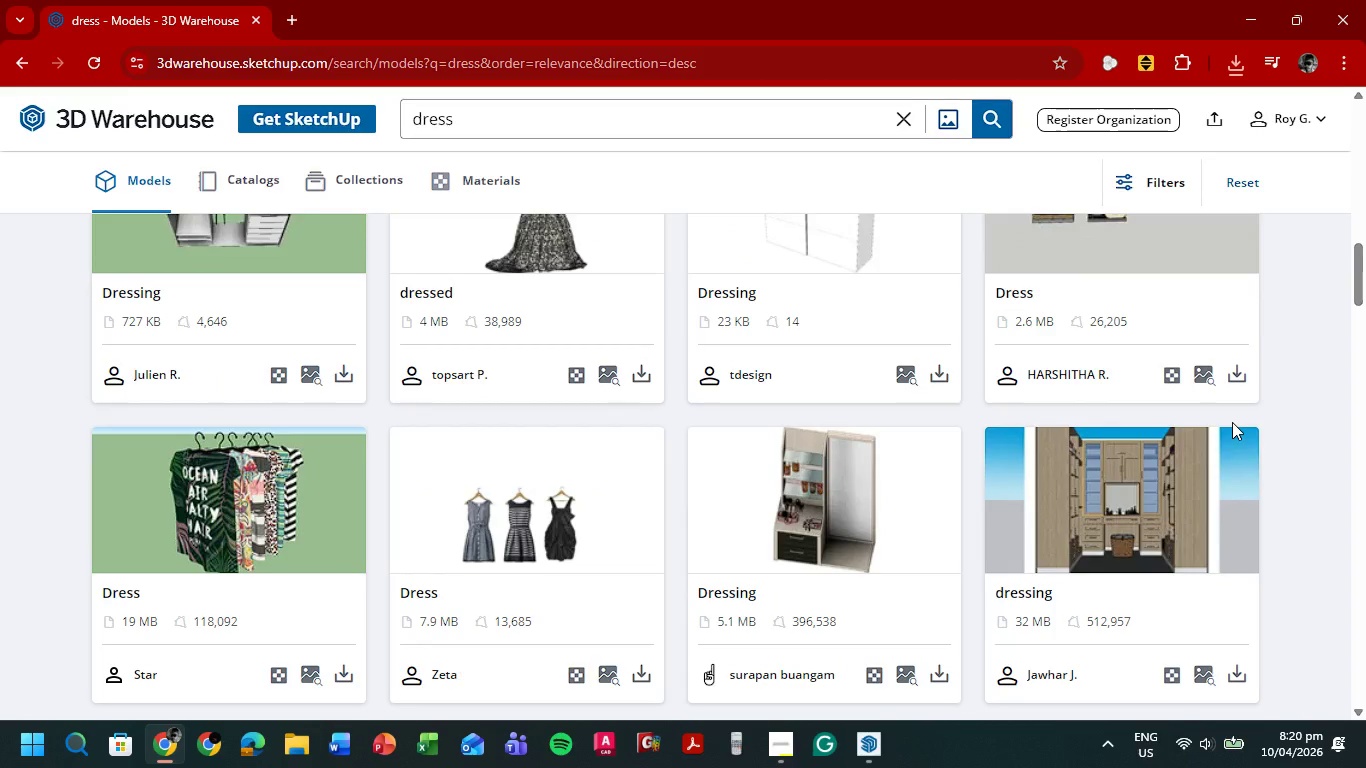 
scroll: coordinate [1230, 423], scroll_direction: down, amount: 5.0
 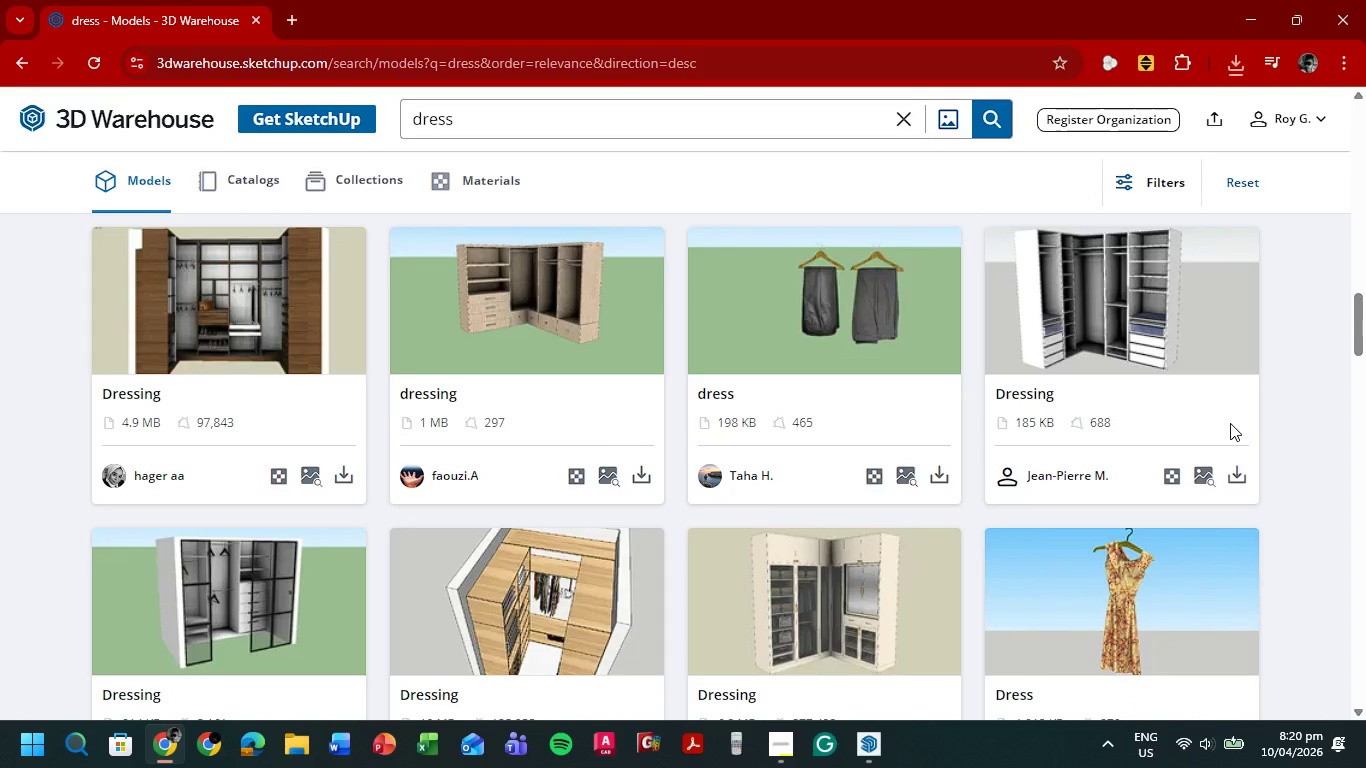 
scroll: coordinate [1224, 425], scroll_direction: up, amount: 9.0
 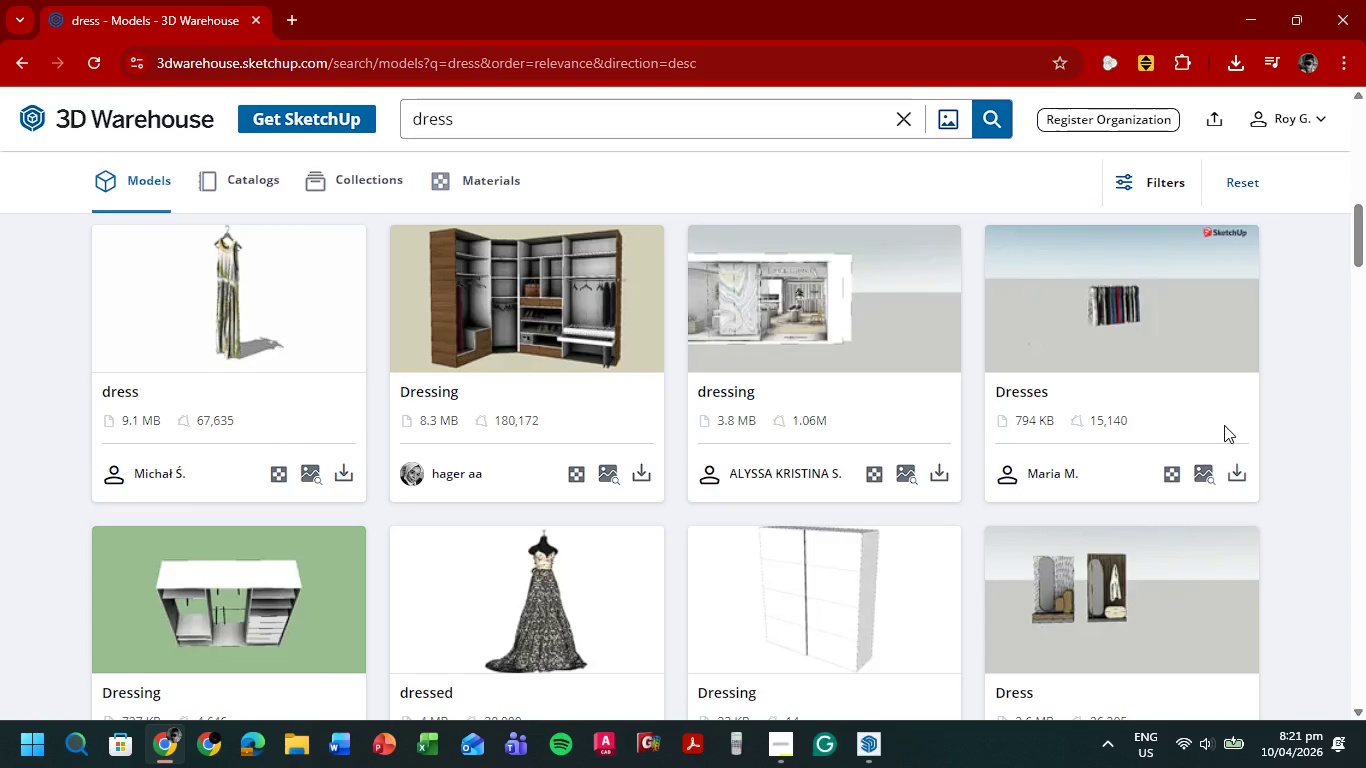 
wait(54.08)
 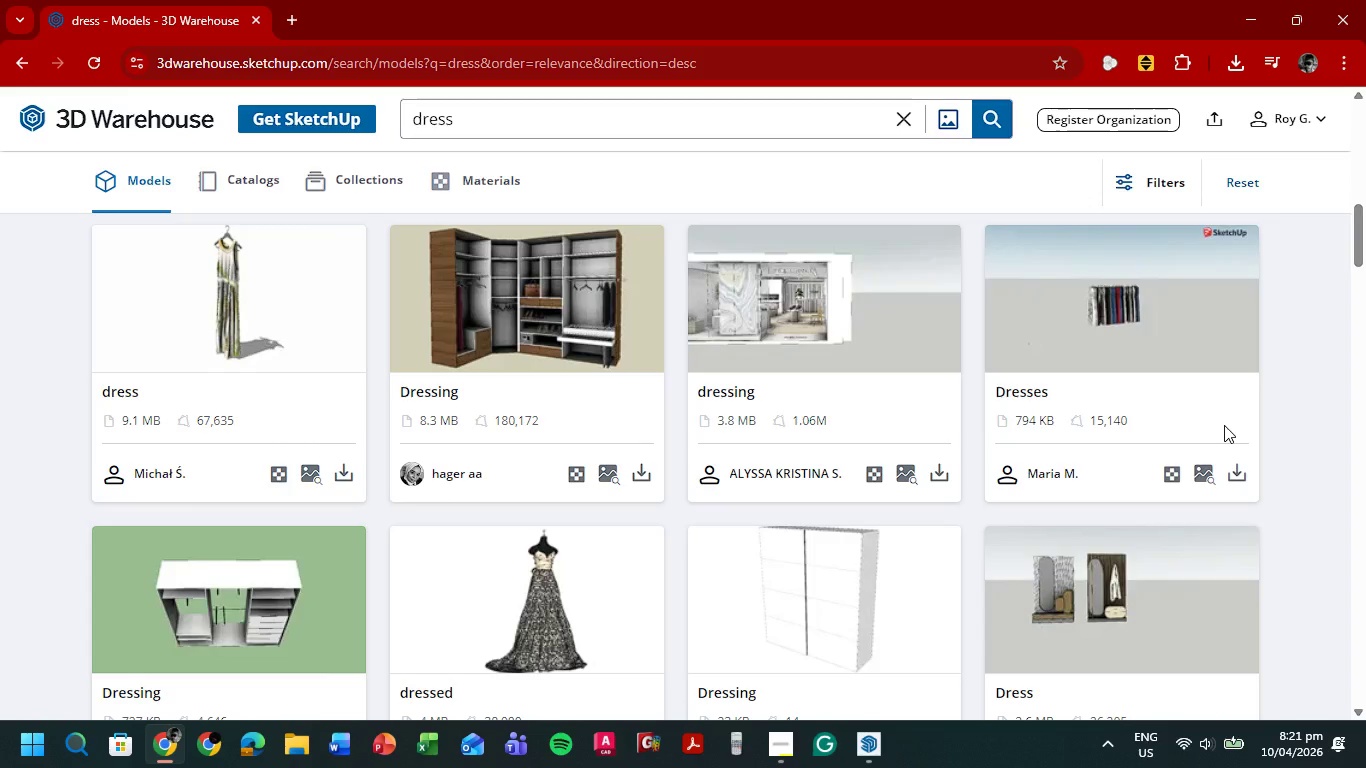 
left_click([567, 611])
 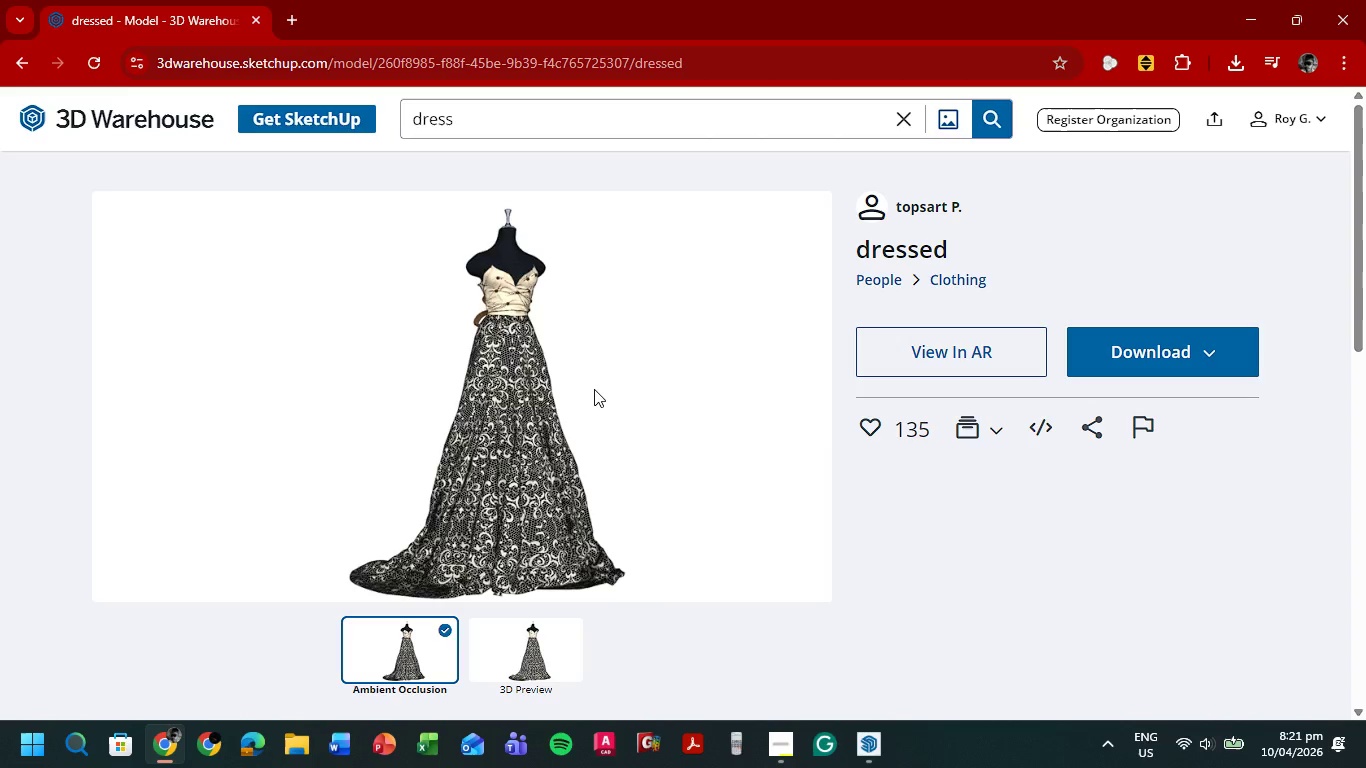 
left_click([517, 677])
 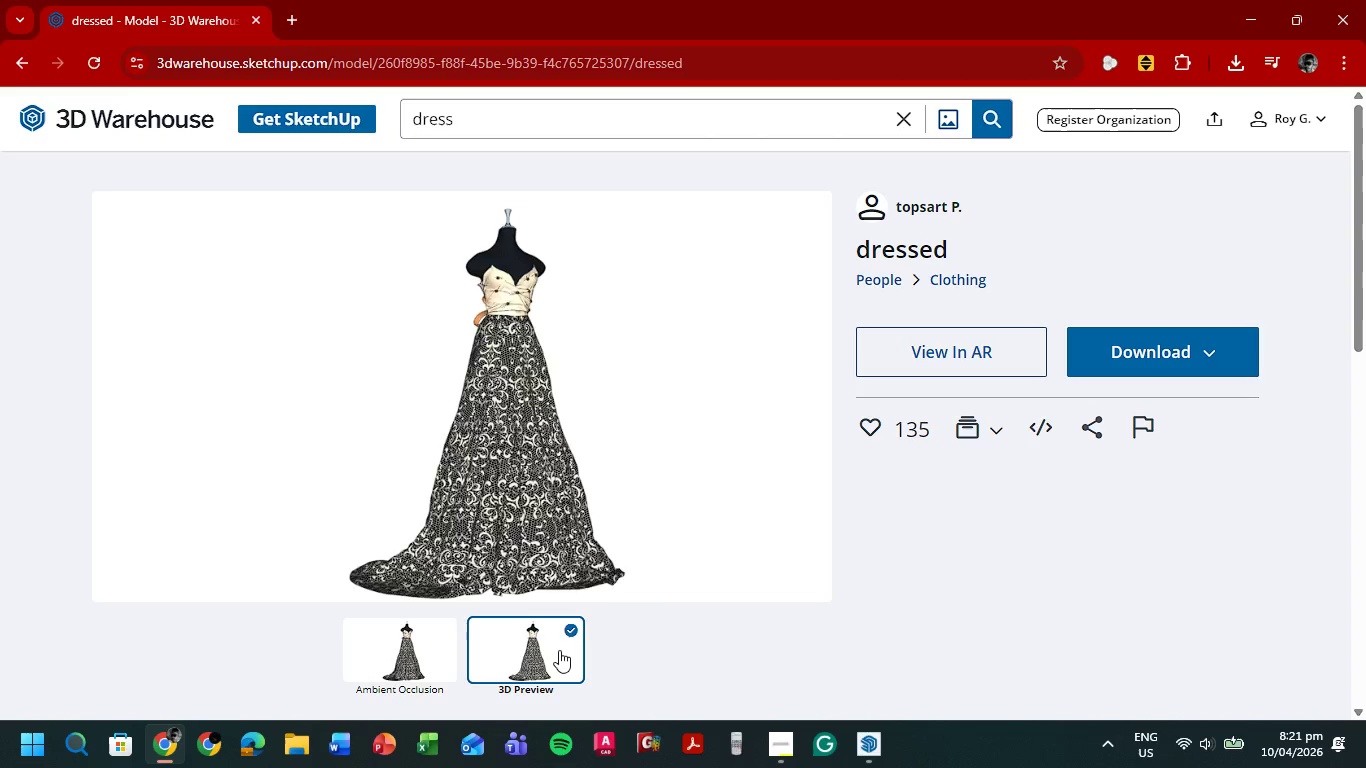 
left_click([558, 669])
 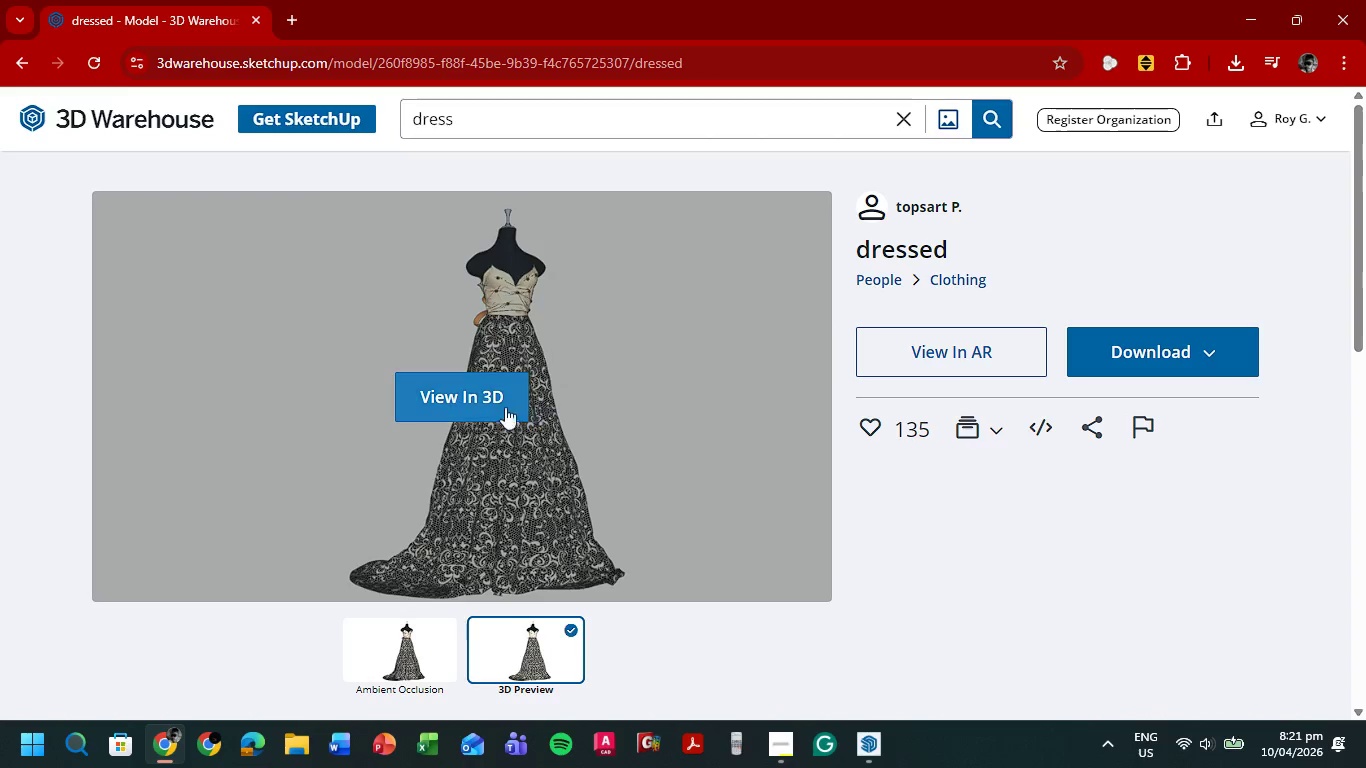 
left_click([498, 390])
 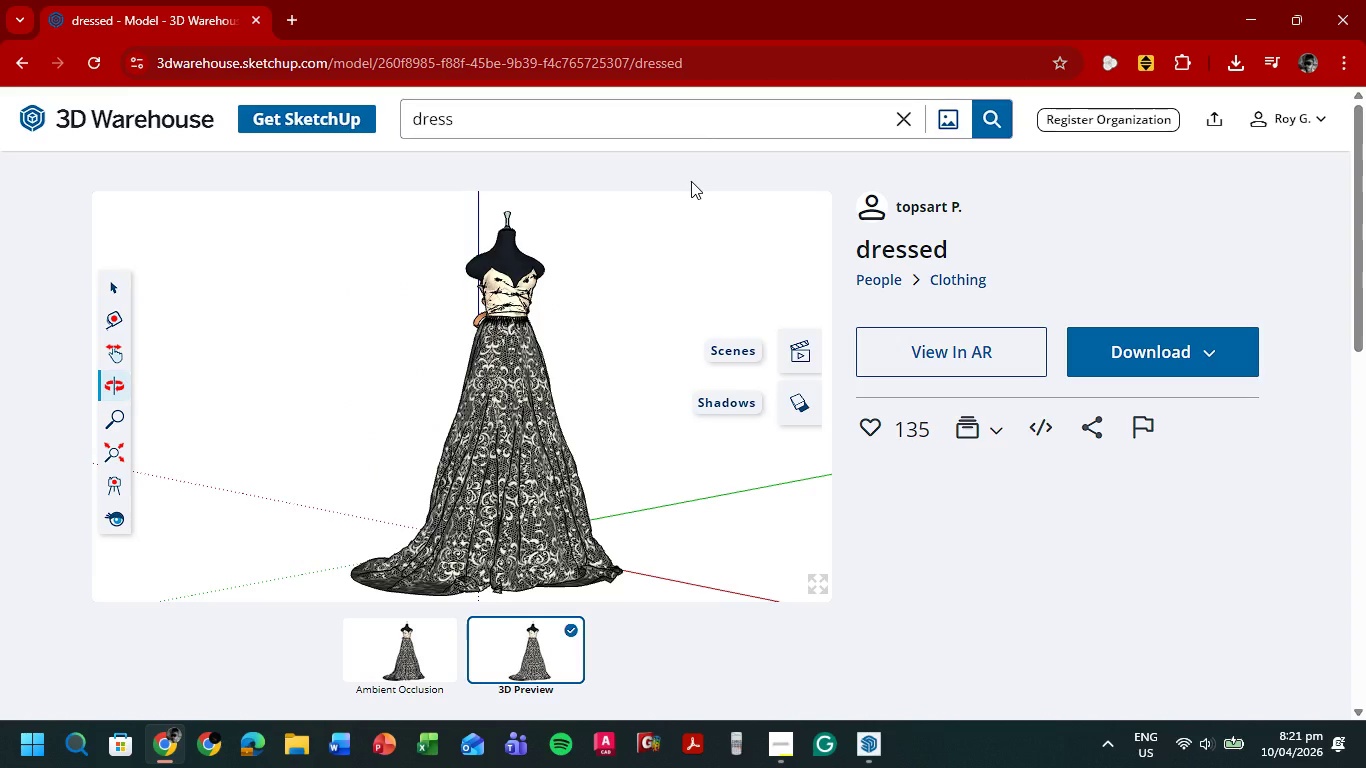 
wait(44.64)
 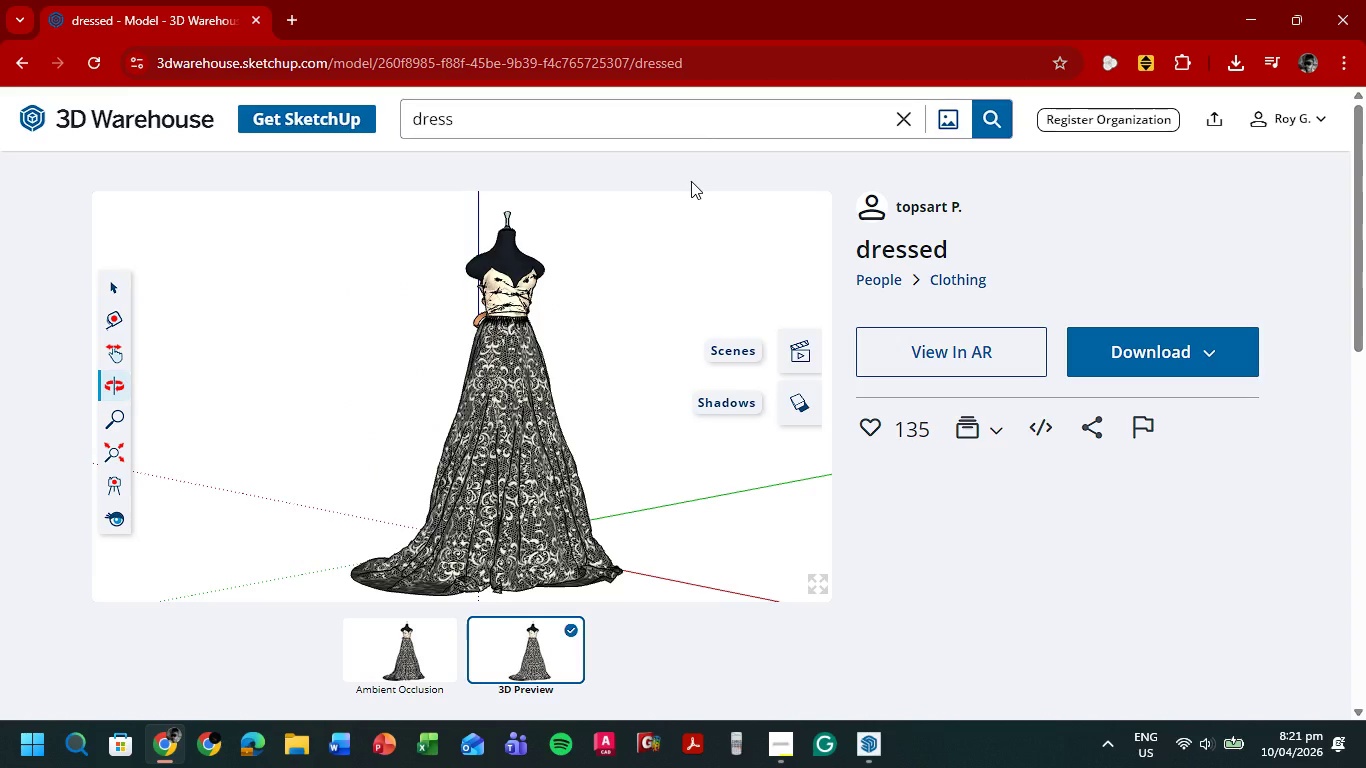 
left_click_drag(start_coordinate=[418, 404], to_coordinate=[367, 362])
 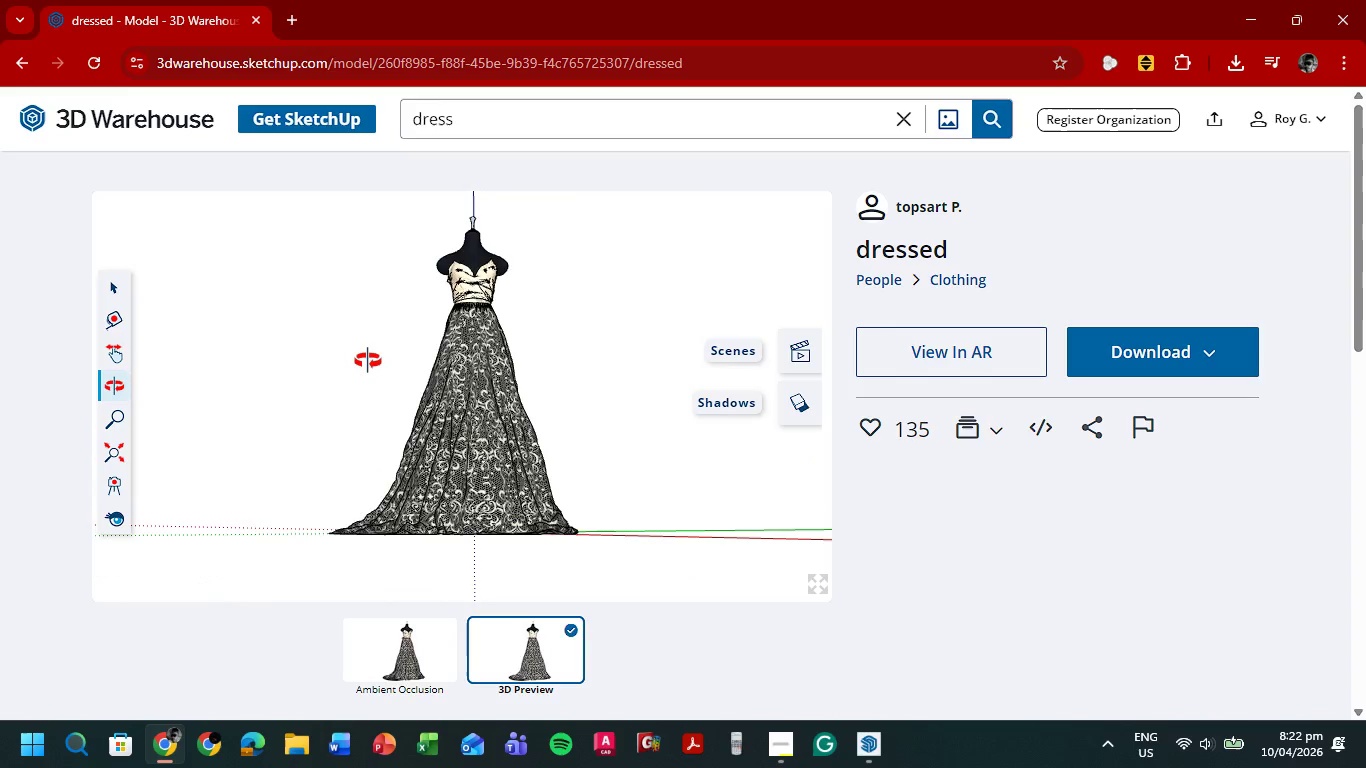 
left_click_drag(start_coordinate=[331, 353], to_coordinate=[321, 430])
 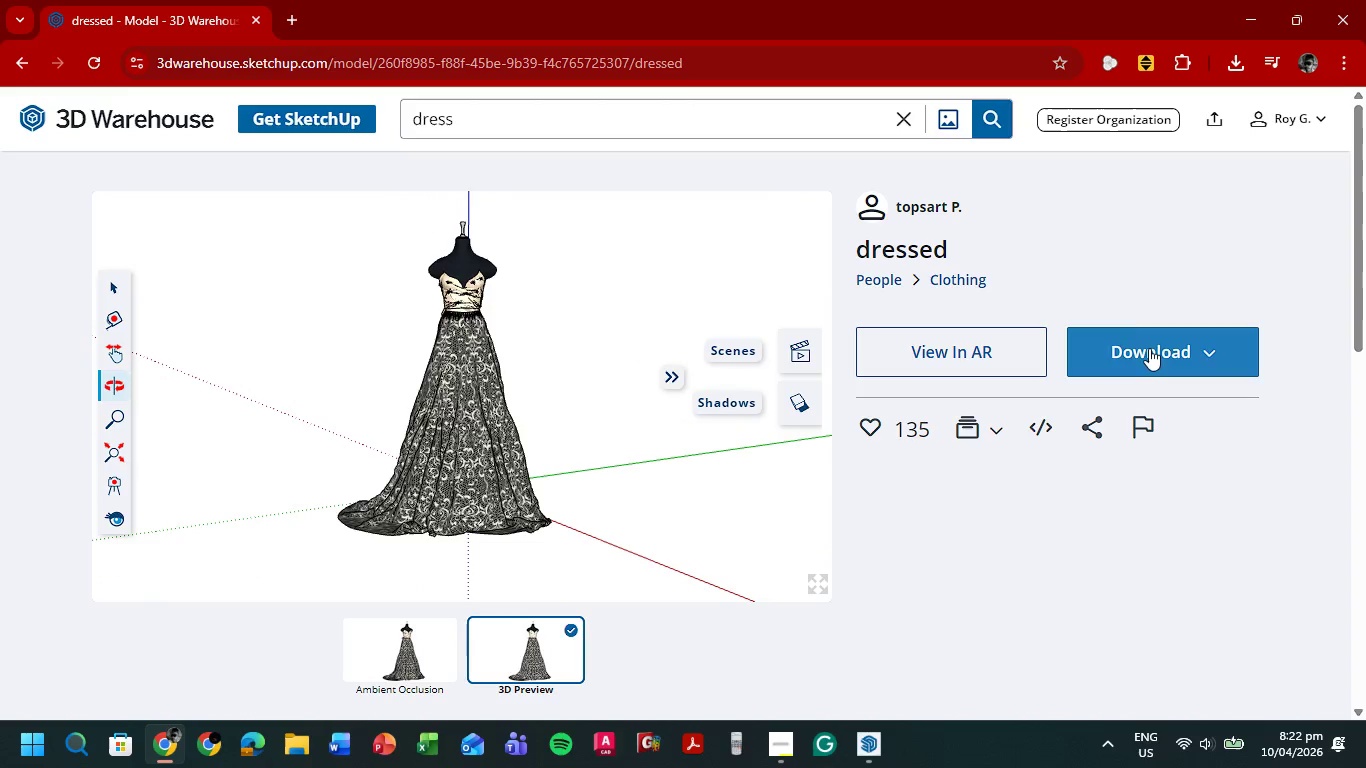 
scroll: coordinate [367, 360], scroll_direction: down, amount: 2.0
 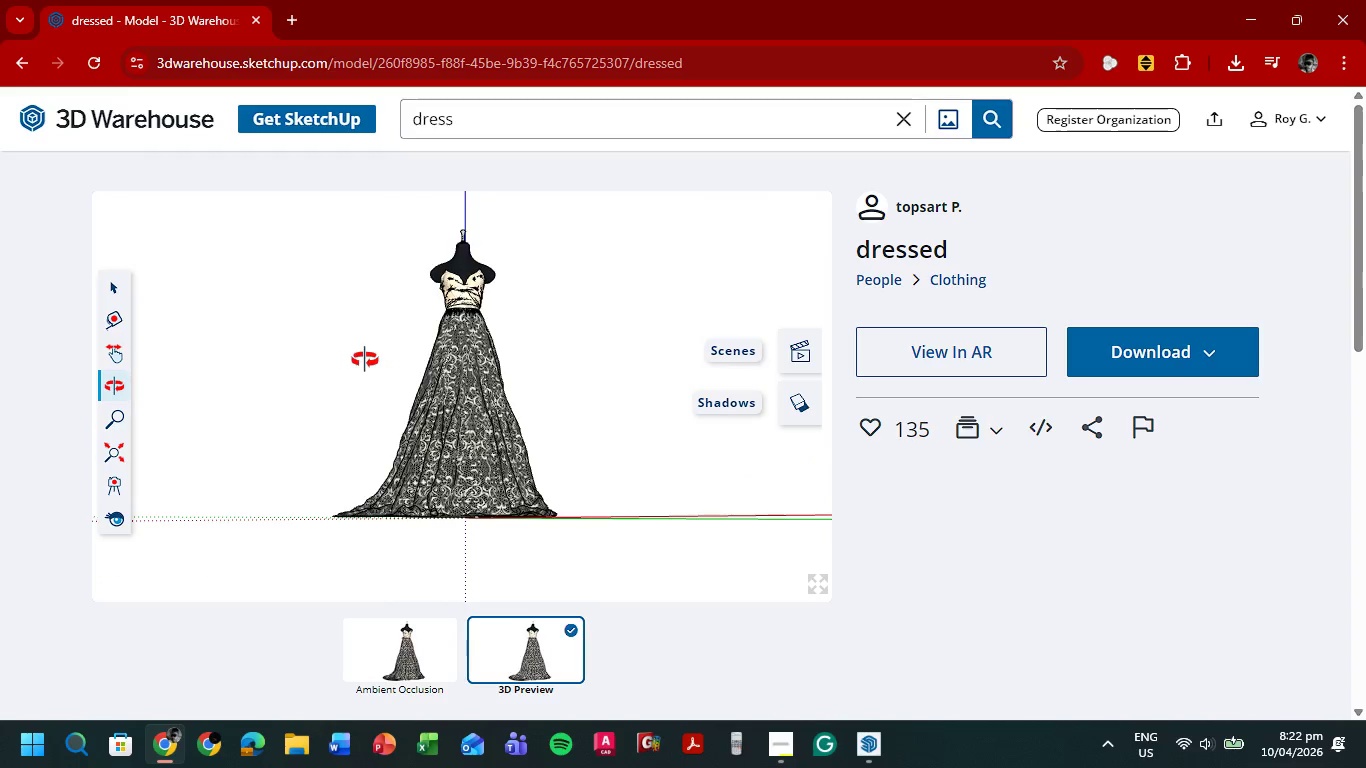 
left_click([1149, 348])
 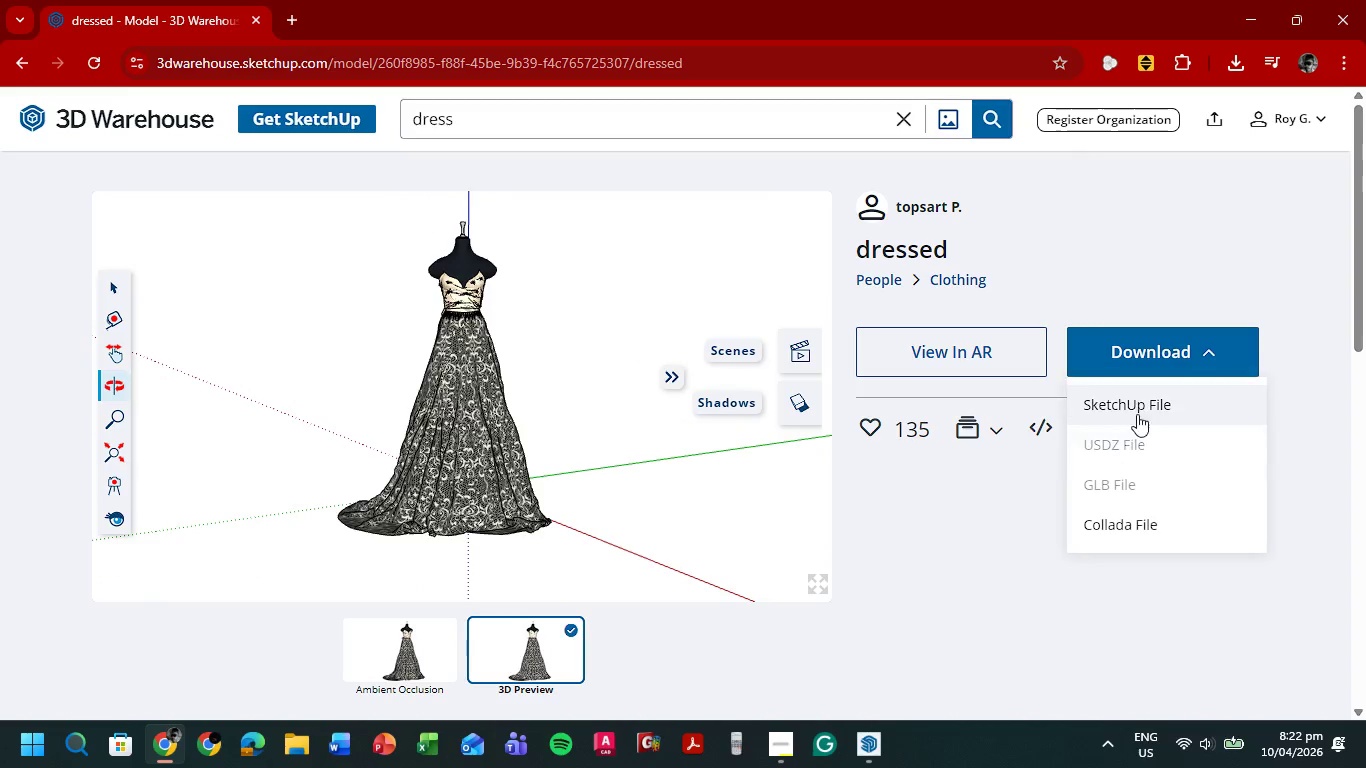 
left_click([1139, 409])
 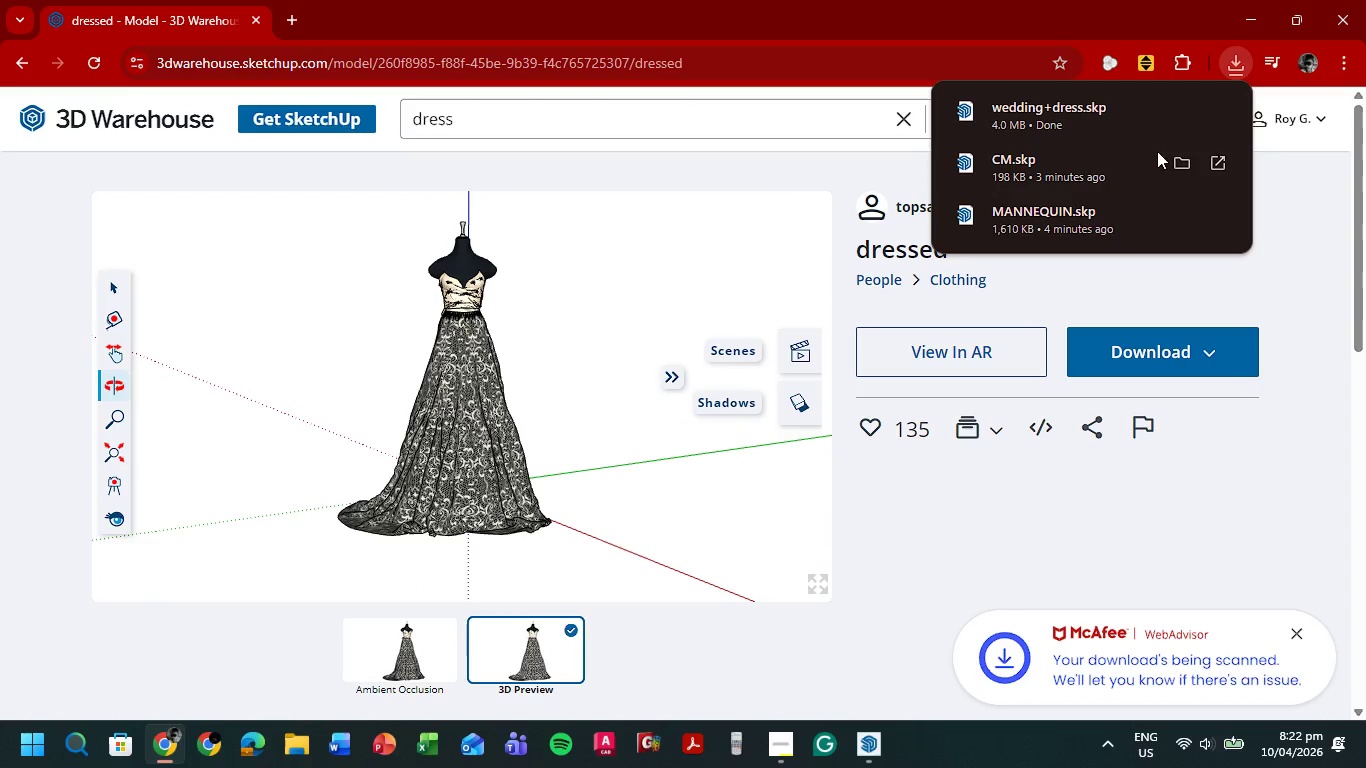 
left_click([28, 66])
 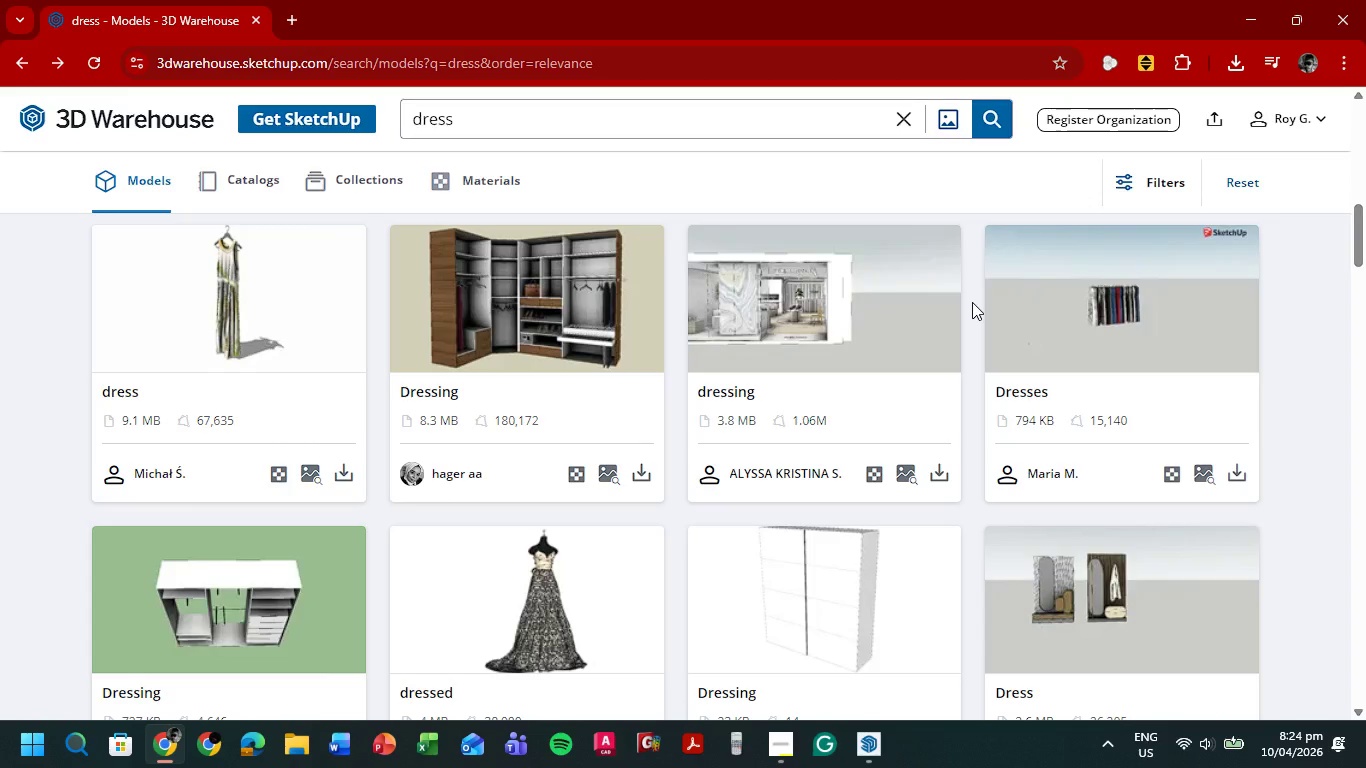 
wait(129.34)
 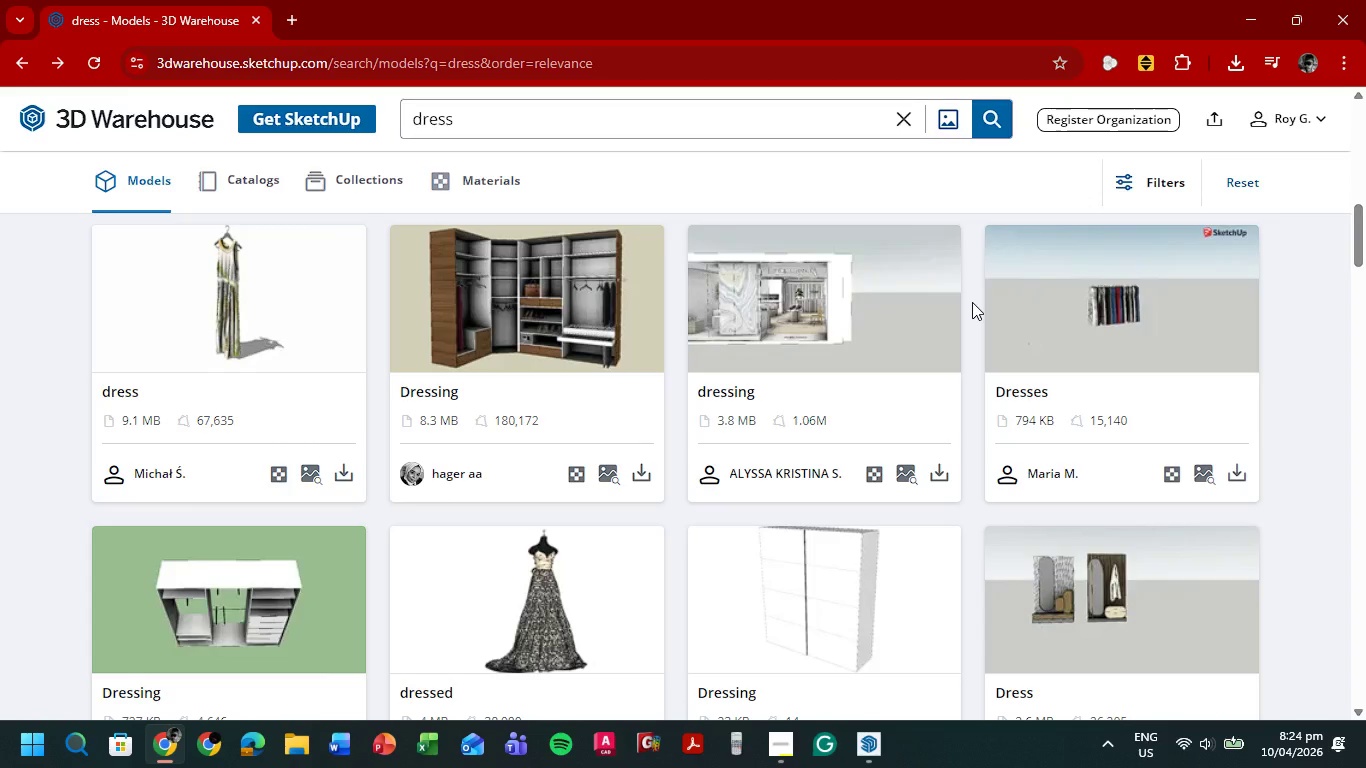 
left_click([298, 23])
 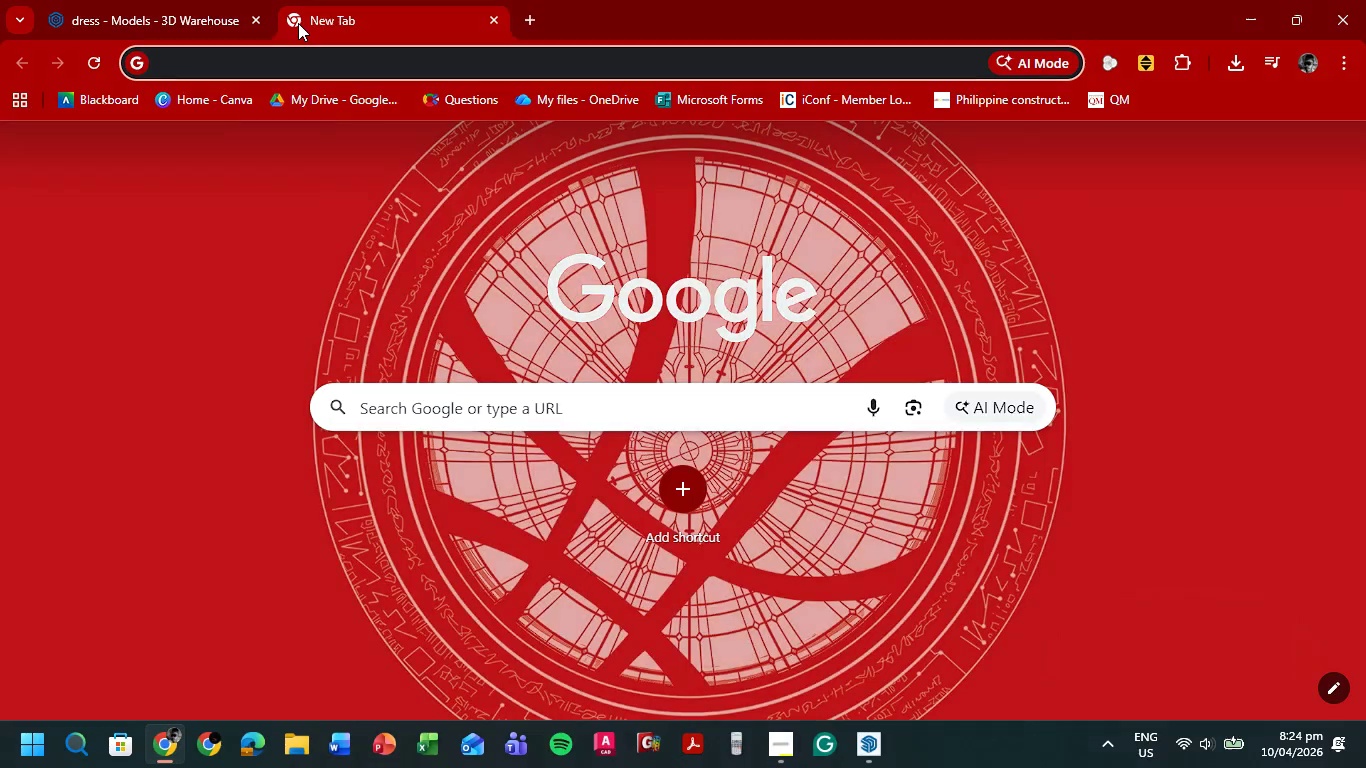 
type(sketchup extensi)
 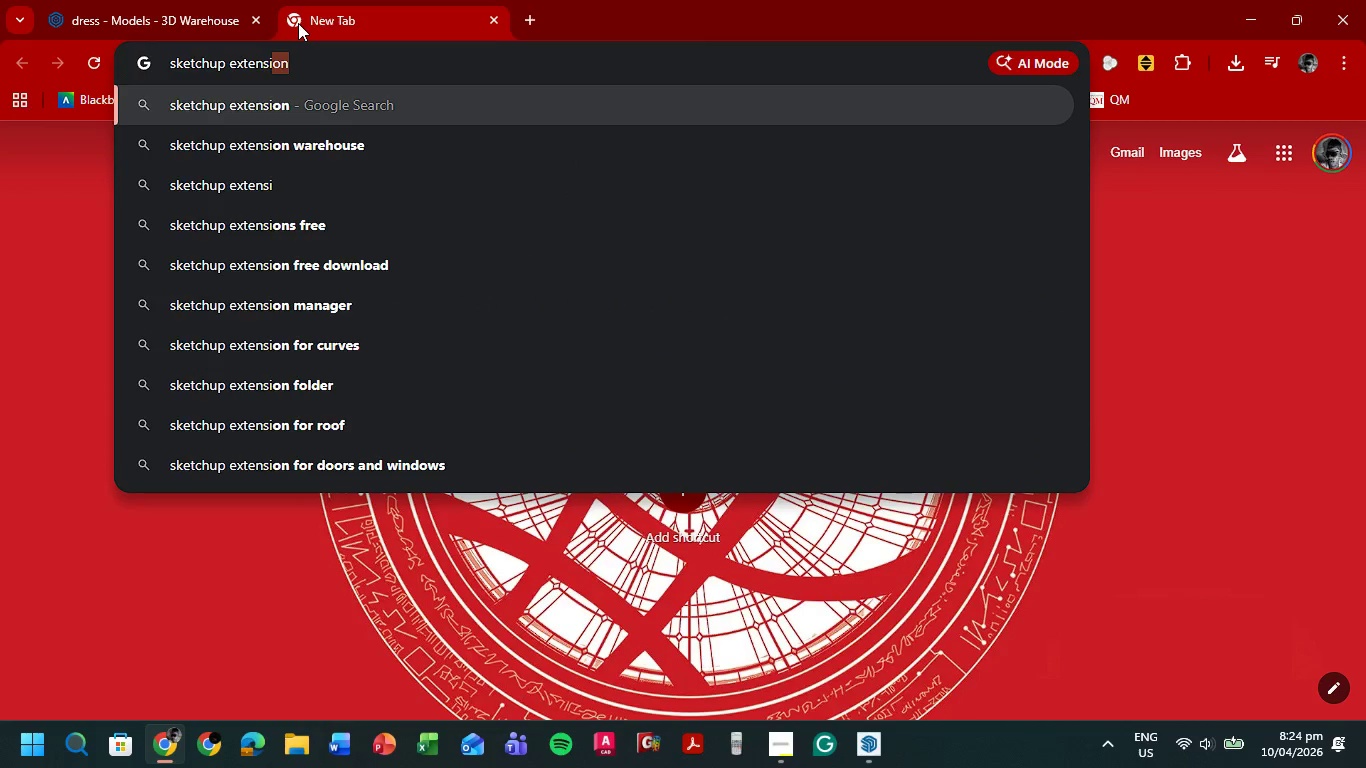 
key(ArrowDown)
 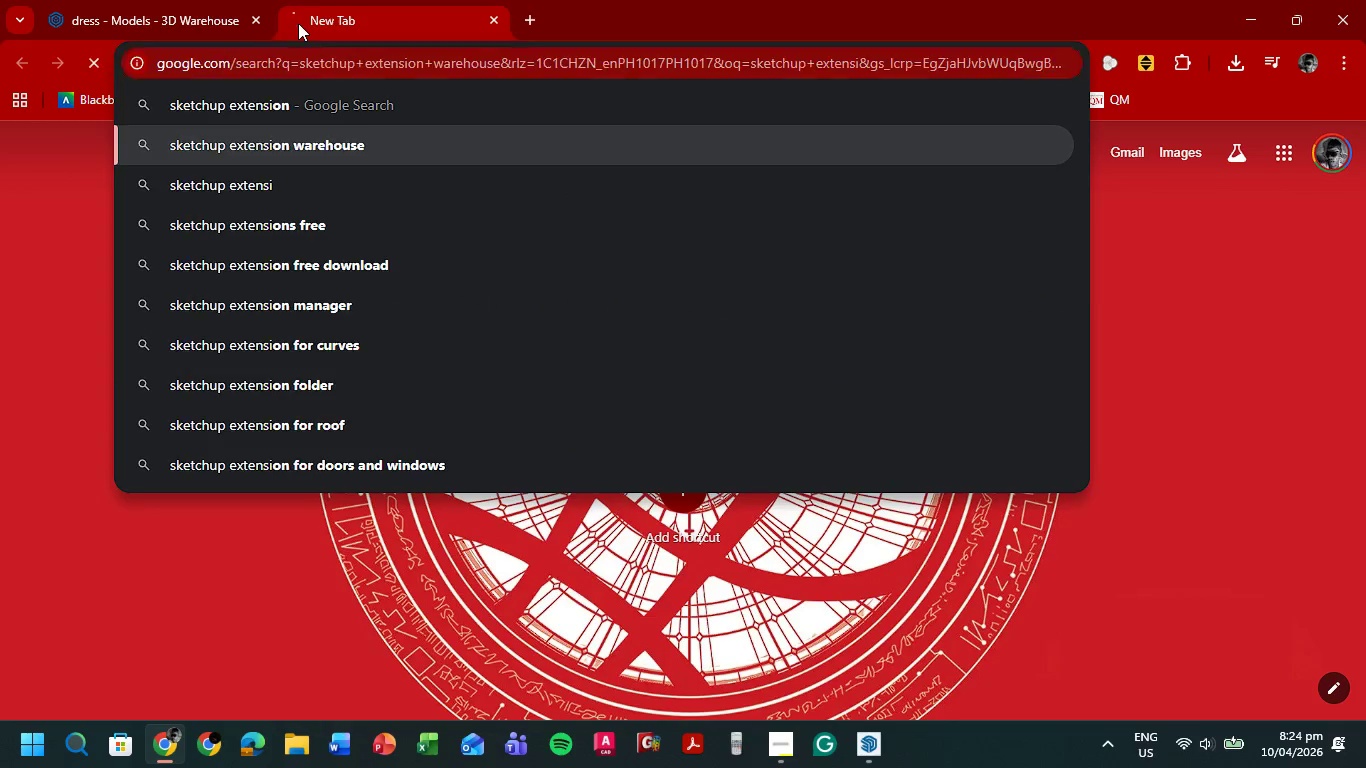 
key(Enter)
 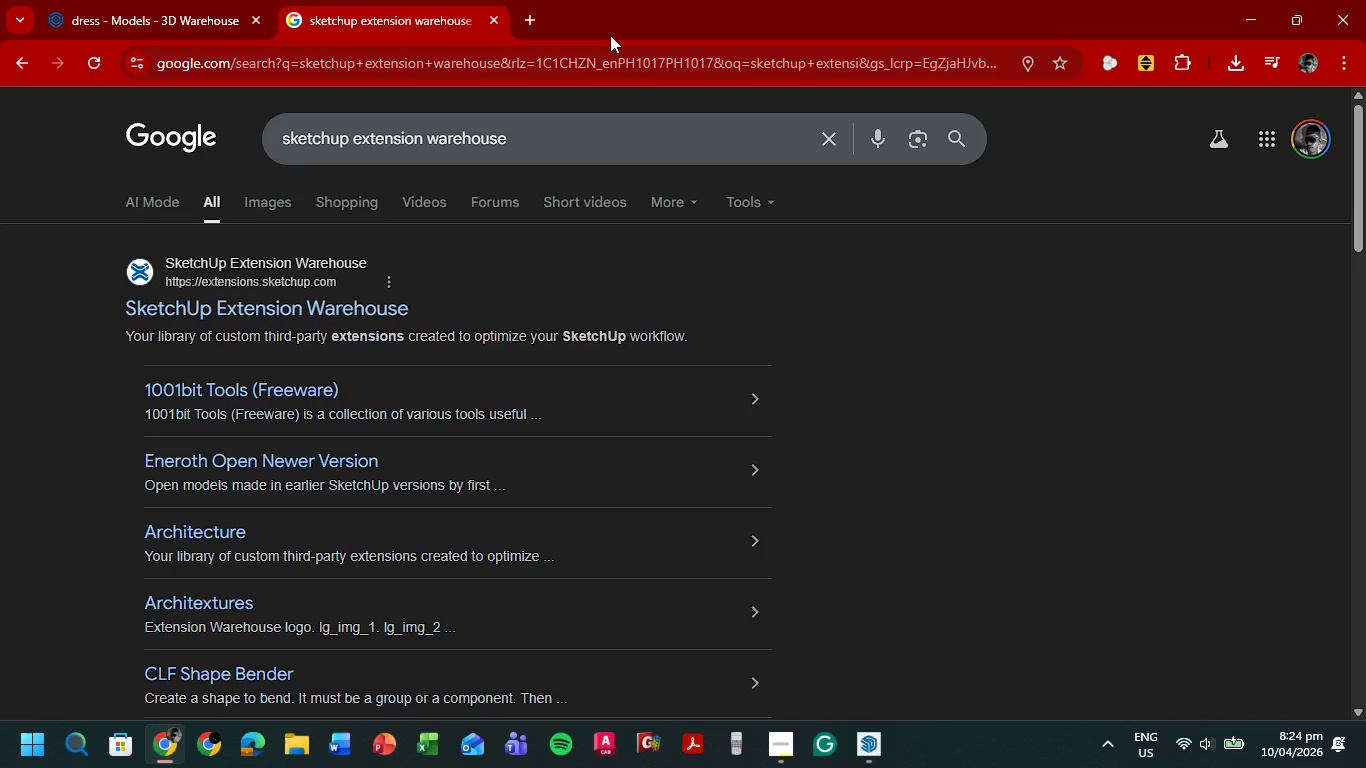 
wait(7.34)
 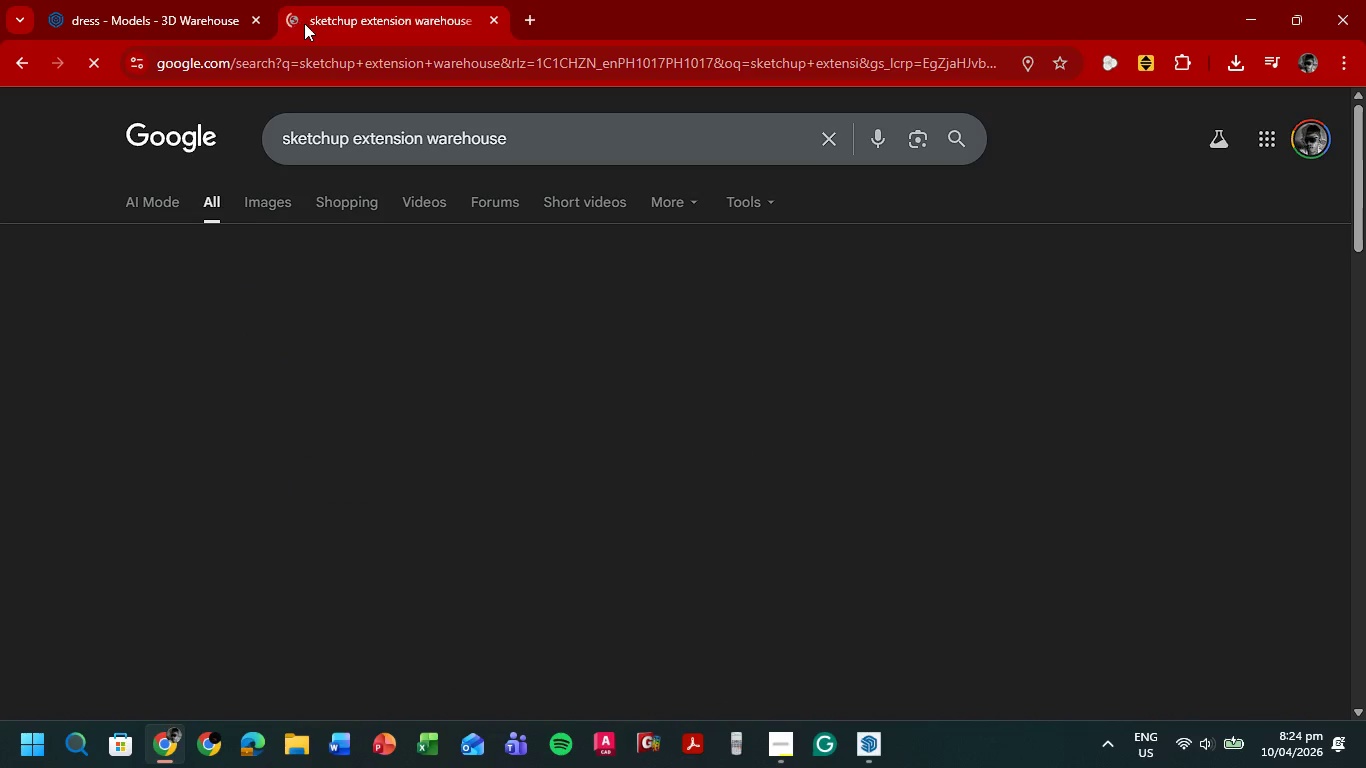 
left_click([330, 296])
 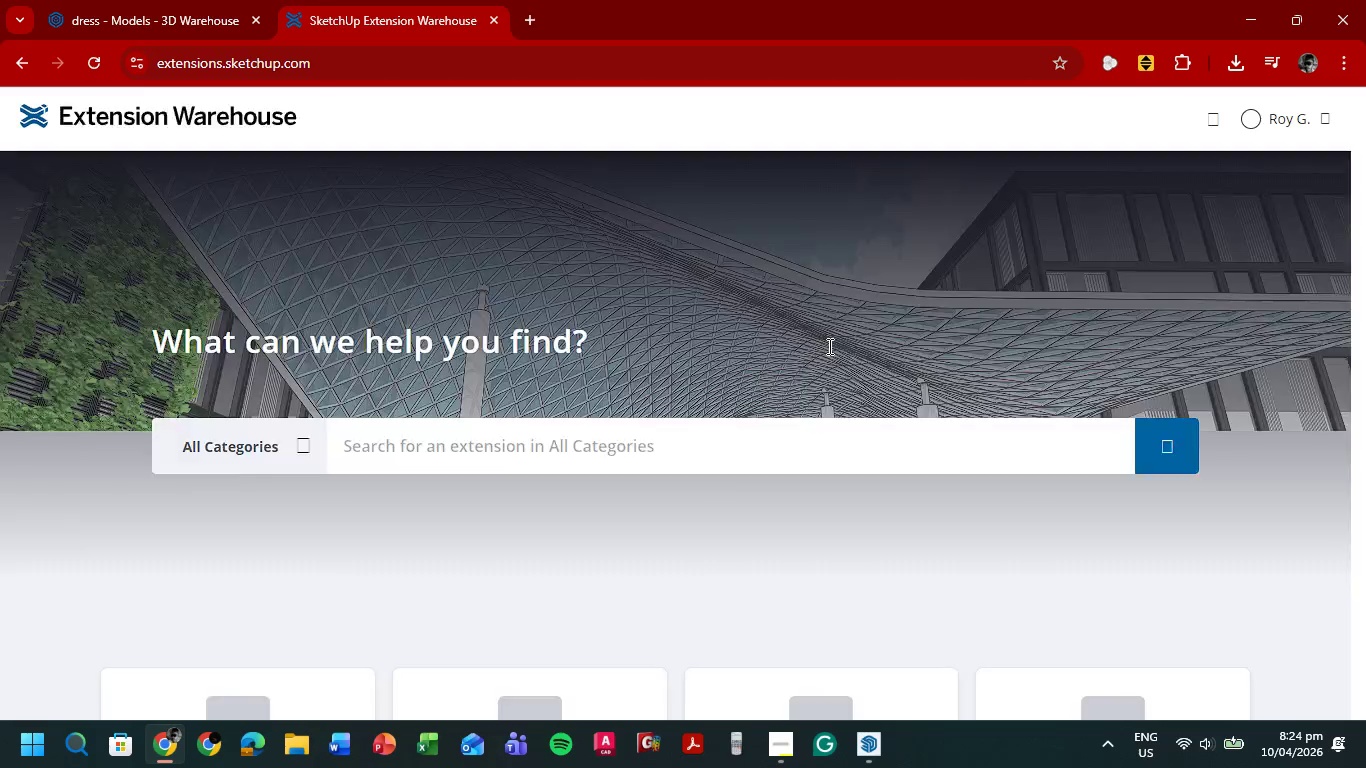 
wait(5.88)
 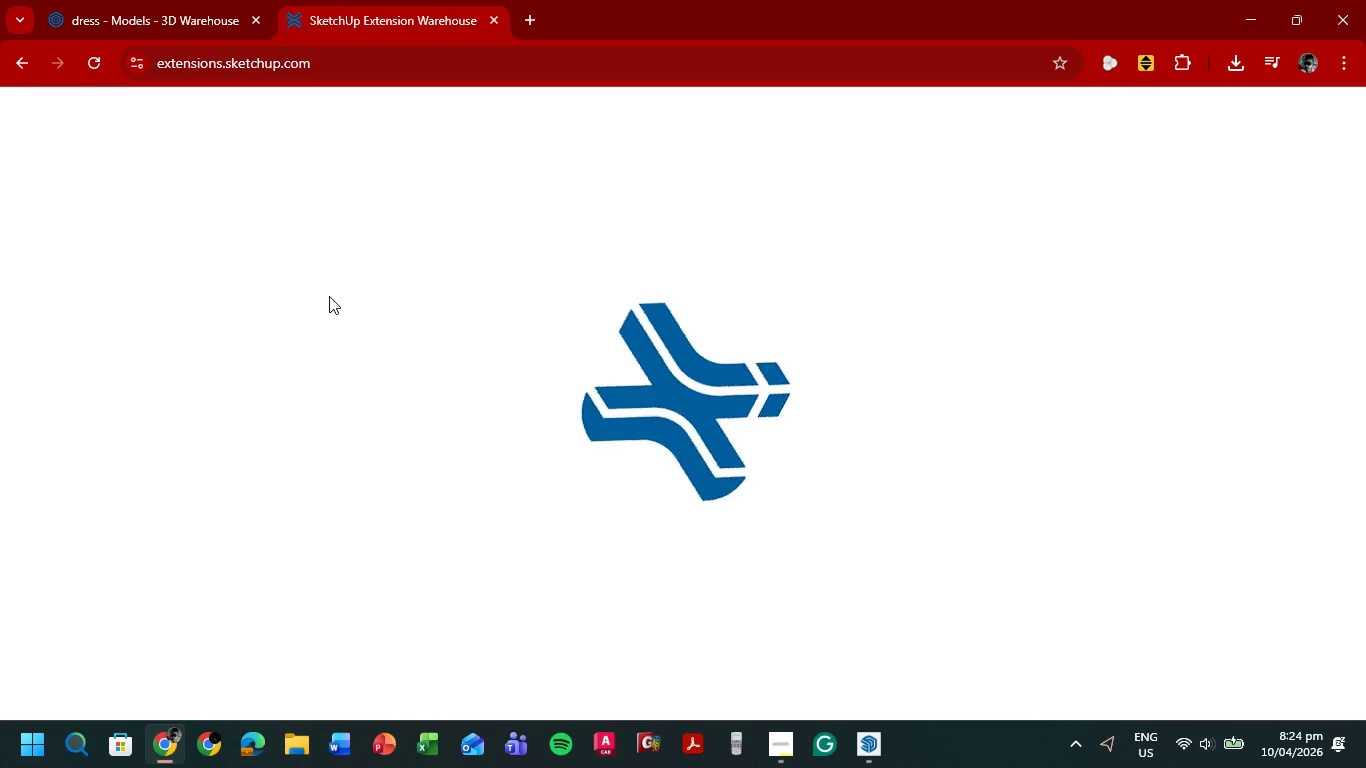 
scroll: coordinate [1074, 468], scroll_direction: down, amount: 107.0
 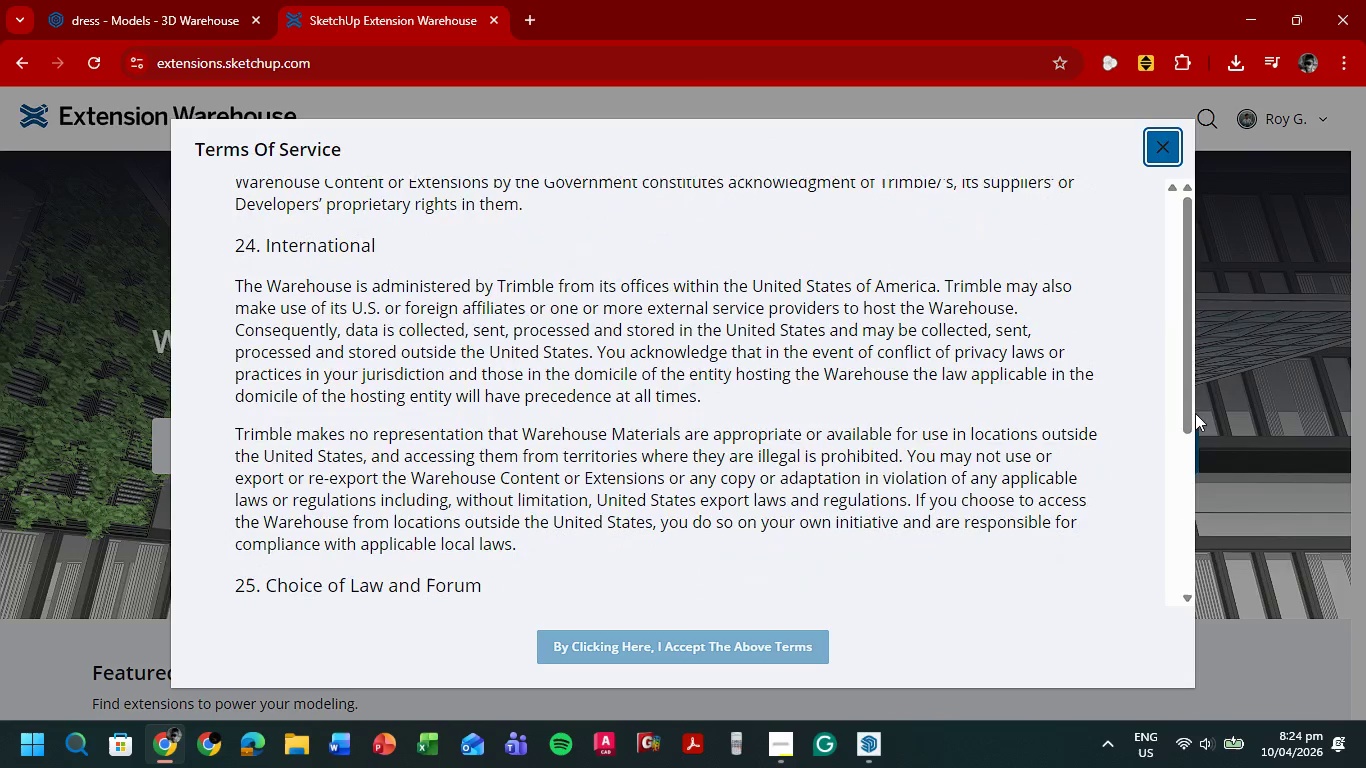 
left_click_drag(start_coordinate=[1190, 409], to_coordinate=[1153, 627])
 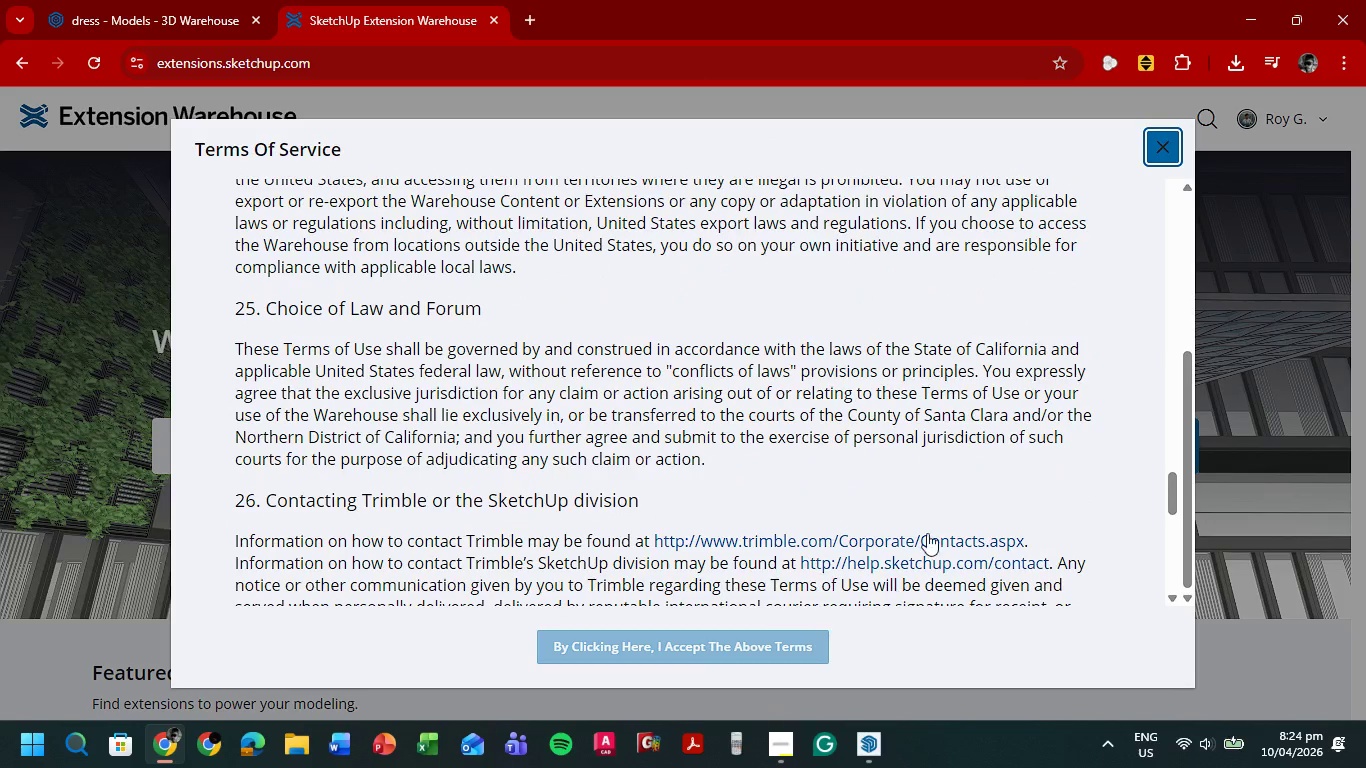 
scroll: coordinate [1015, 493], scroll_direction: down, amount: 20.0
 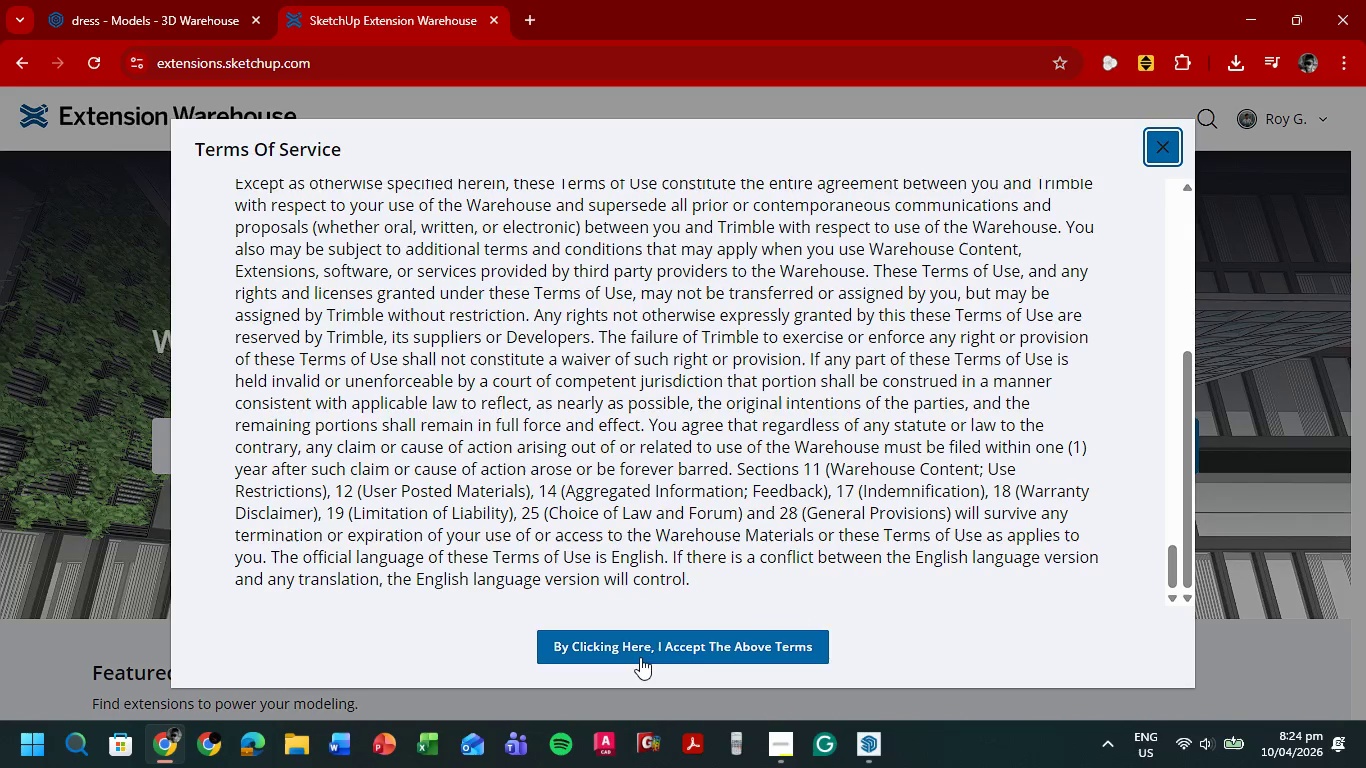 
left_click([645, 651])
 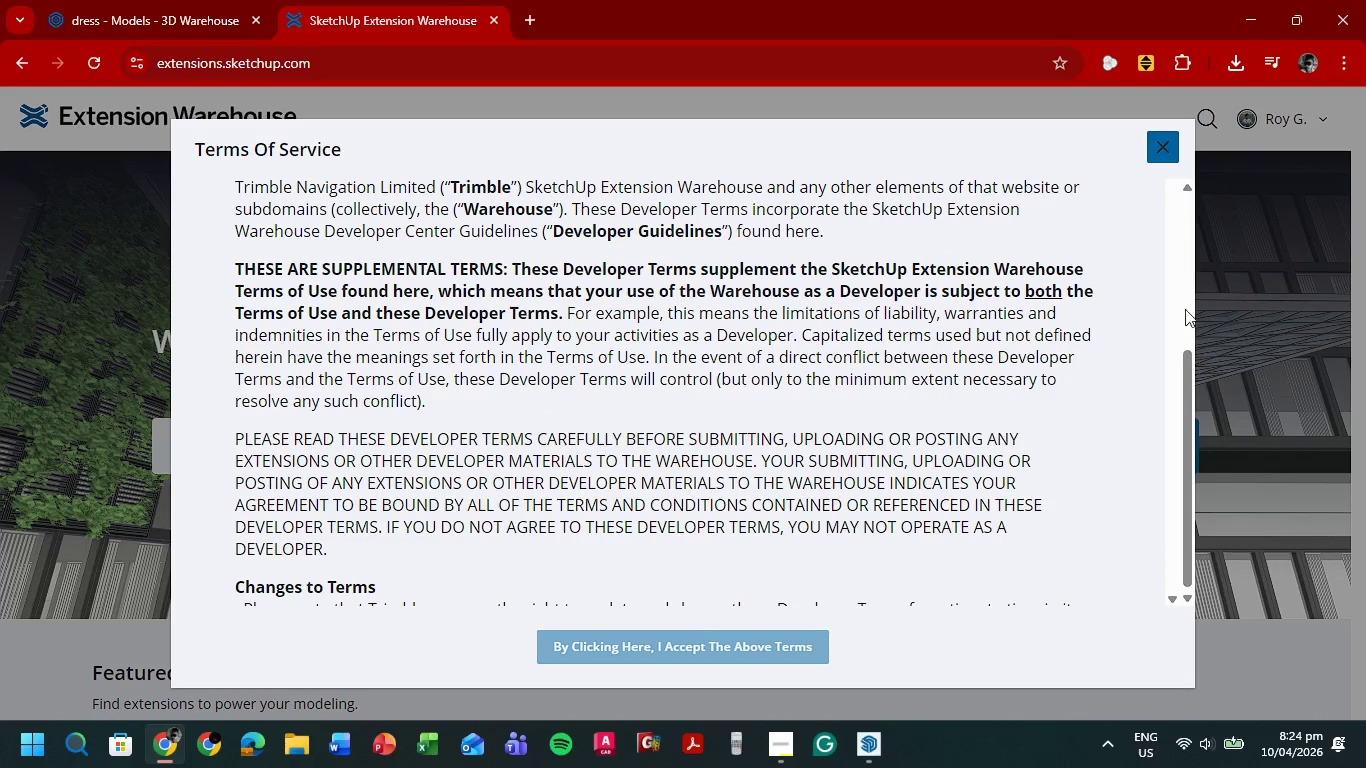 
wait(6.84)
 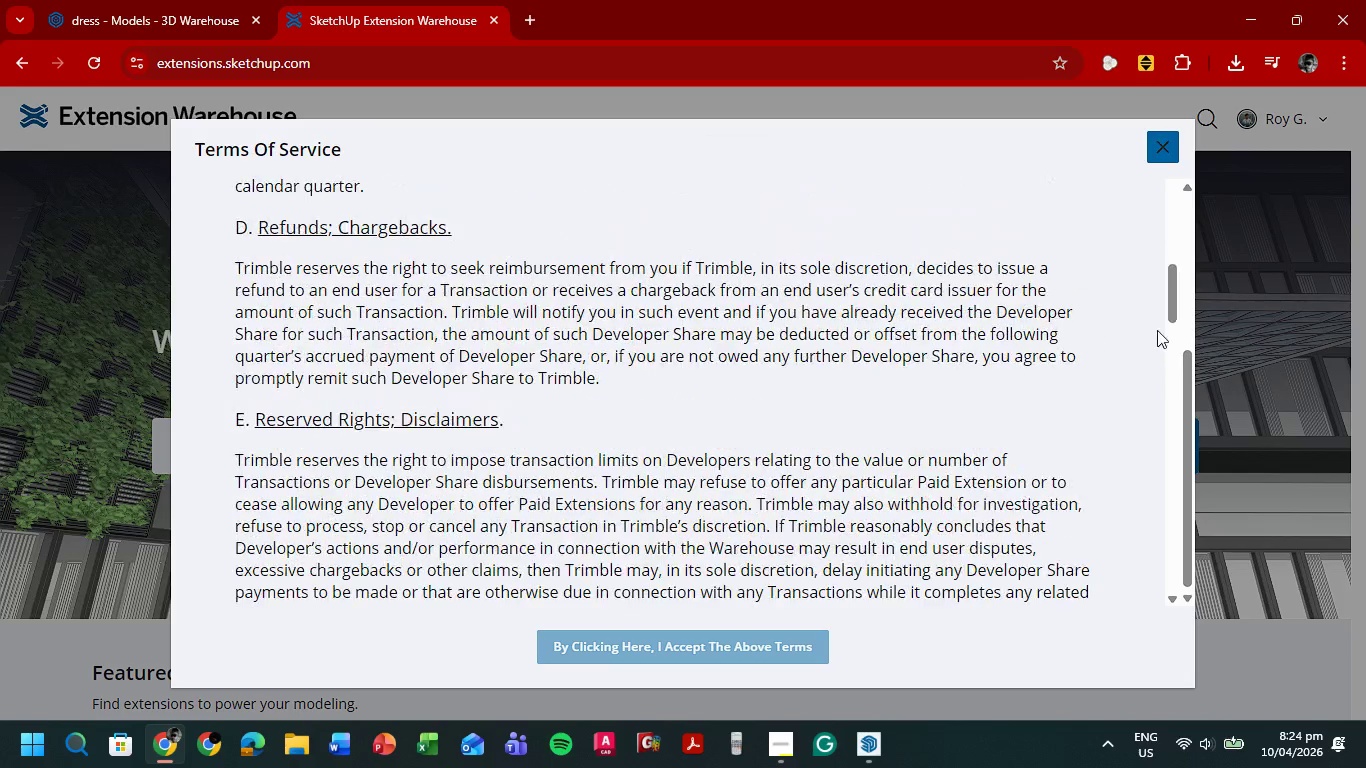 
left_click_drag(start_coordinate=[1165, 310], to_coordinate=[1098, 763])
 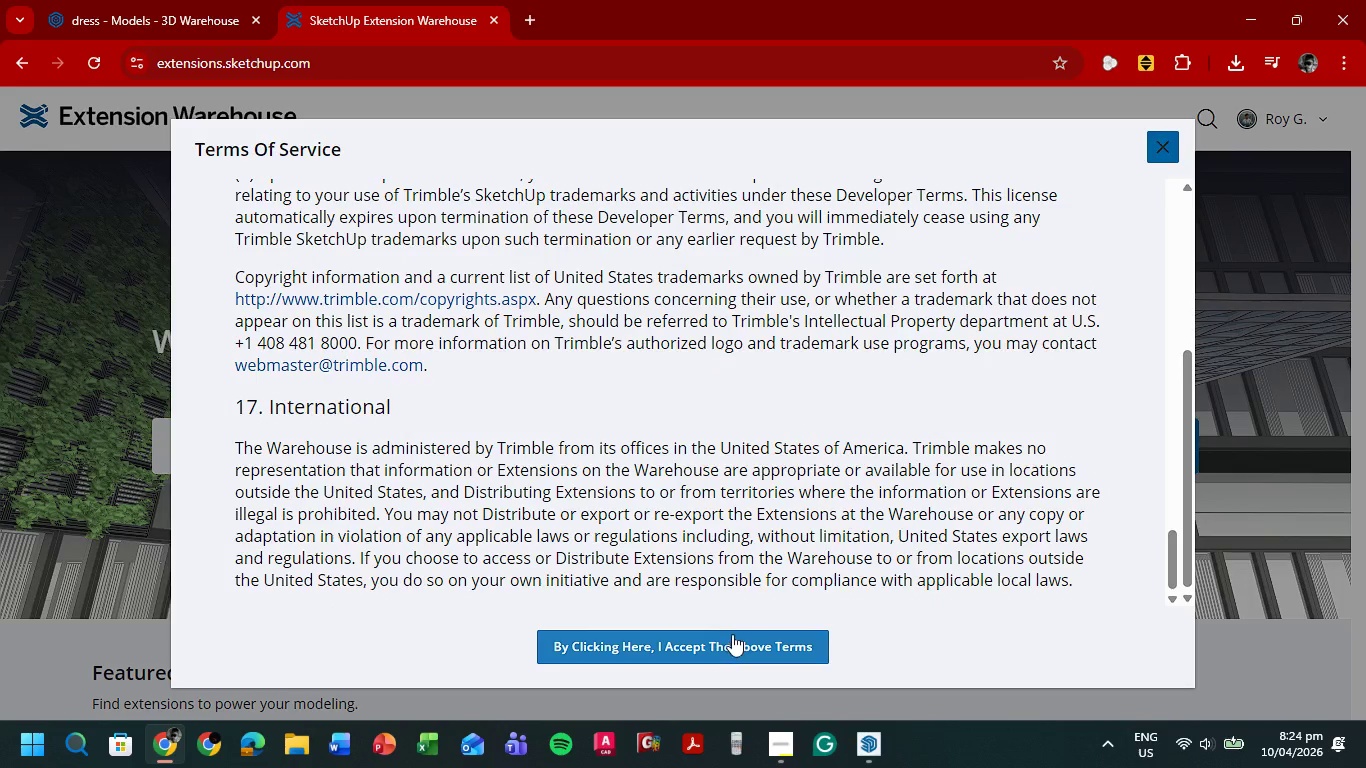 
scroll: coordinate [1151, 349], scroll_direction: down, amount: 41.0
 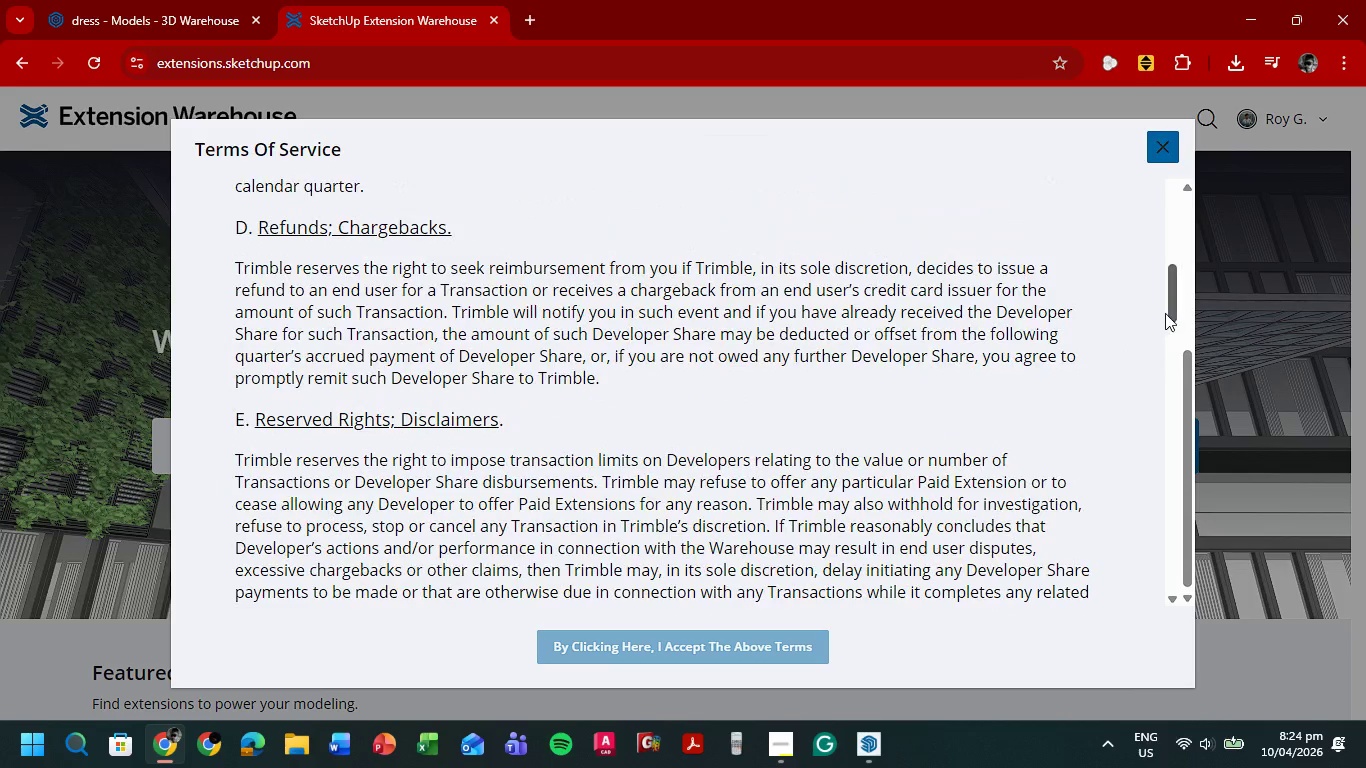 
double_click([733, 633])
 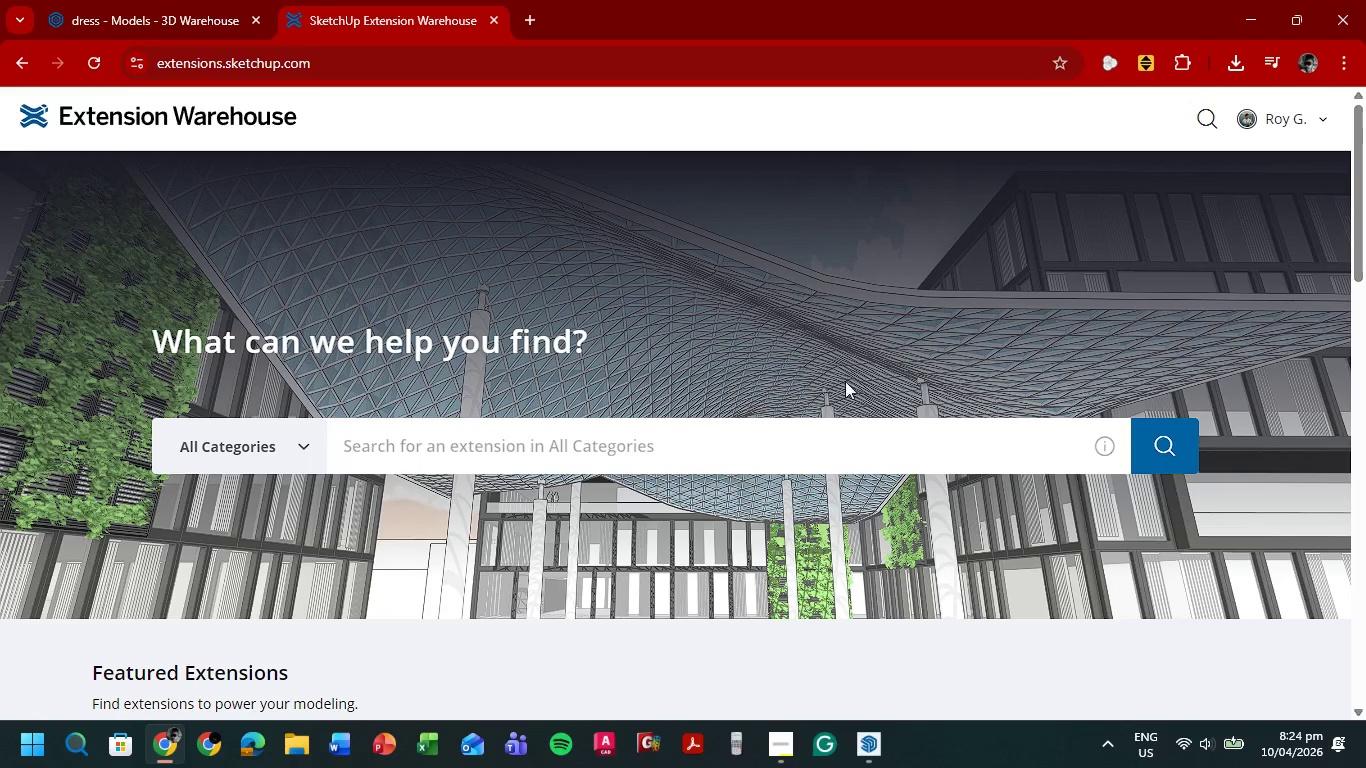 
scroll: coordinate [649, 311], scroll_direction: down, amount: 2.0
 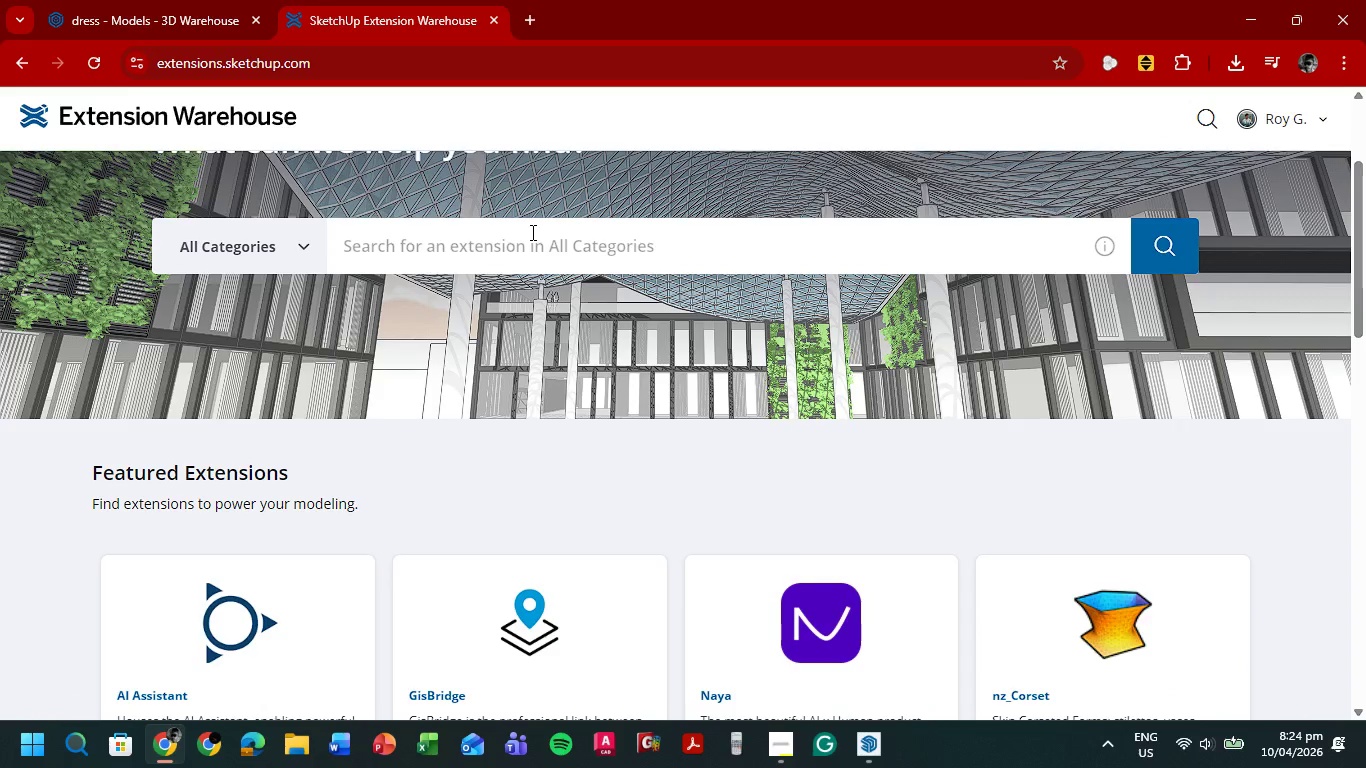 
type(aim)
 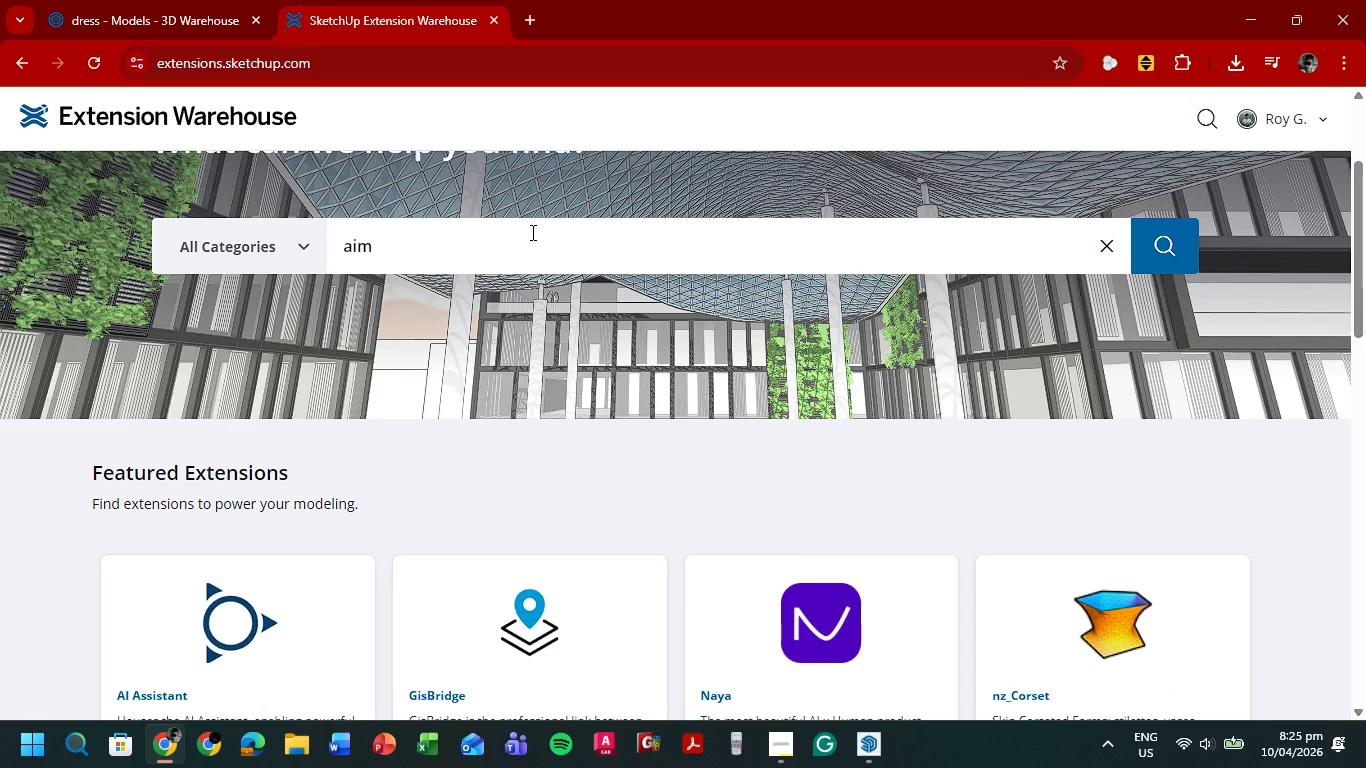 
key(Enter)
 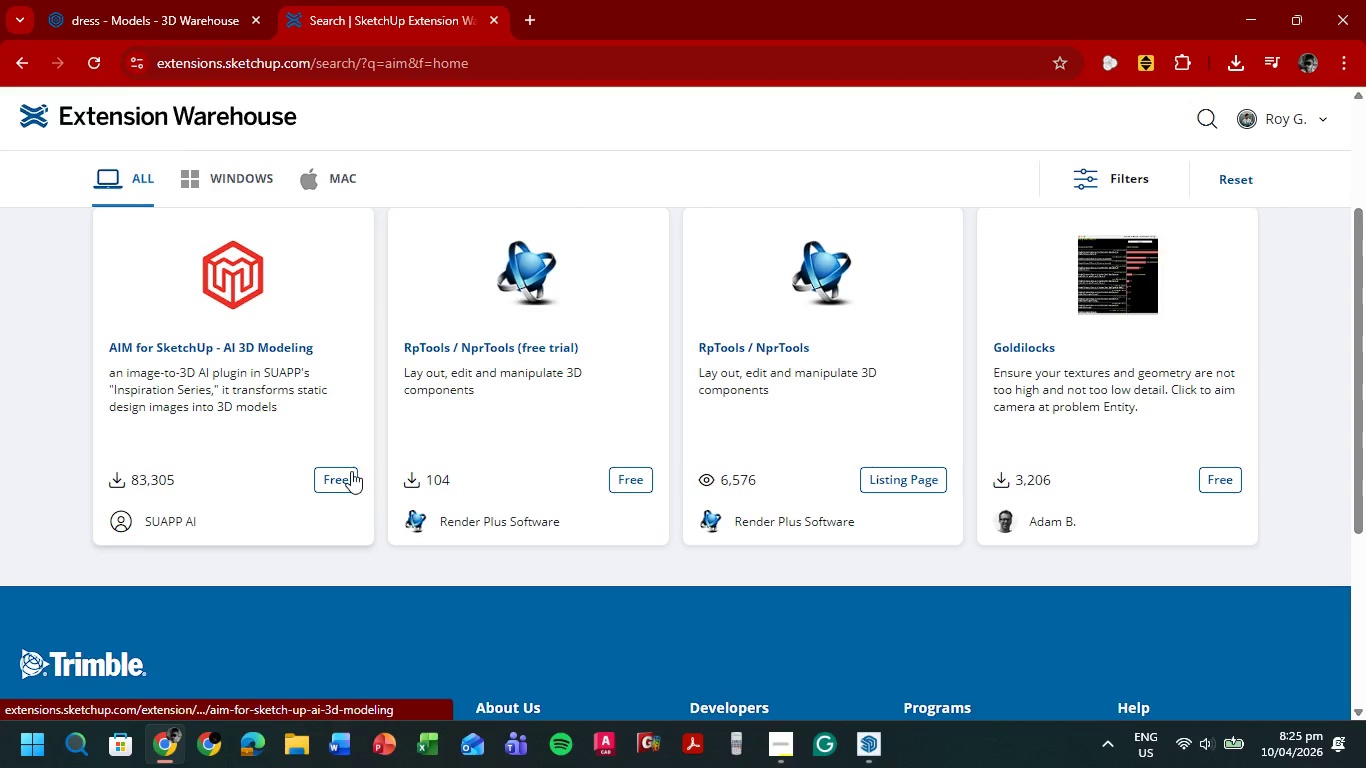 
left_click([333, 479])
 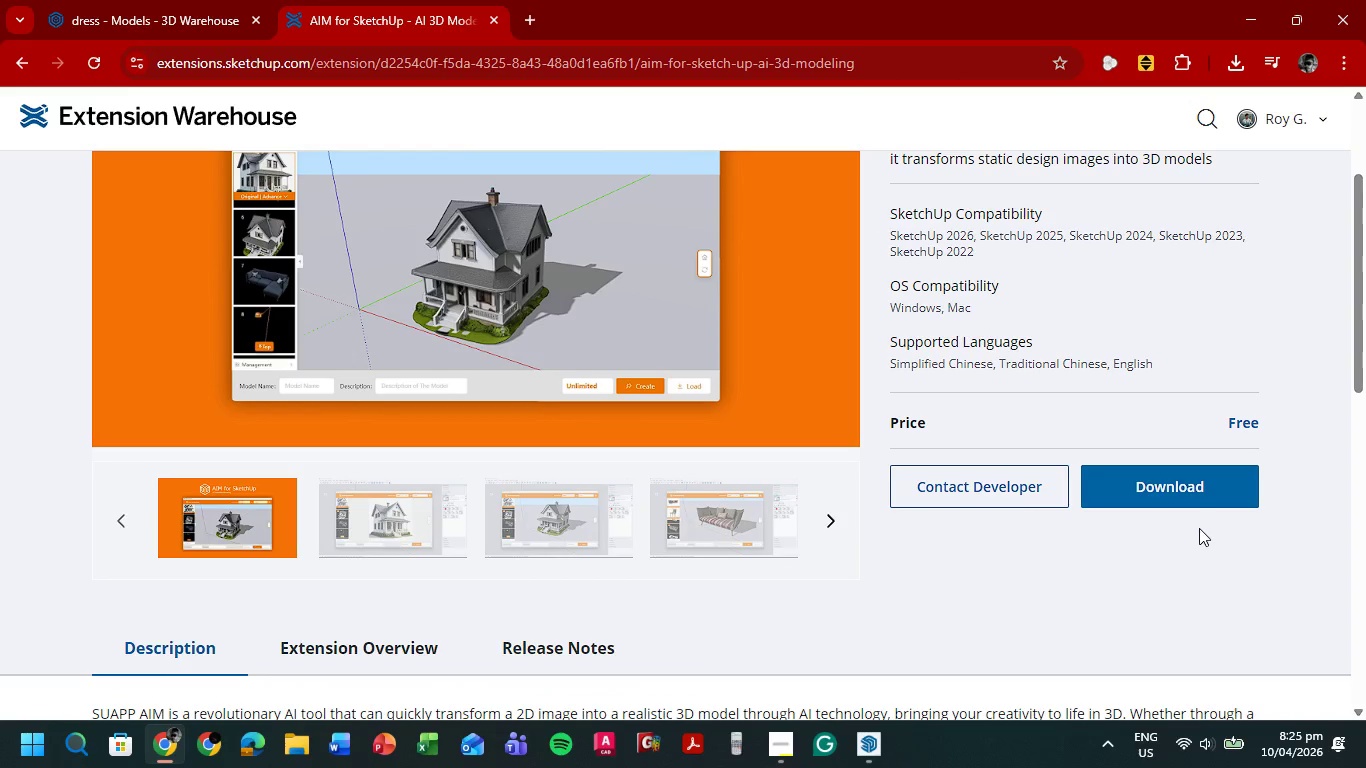 
left_click([1184, 489])
 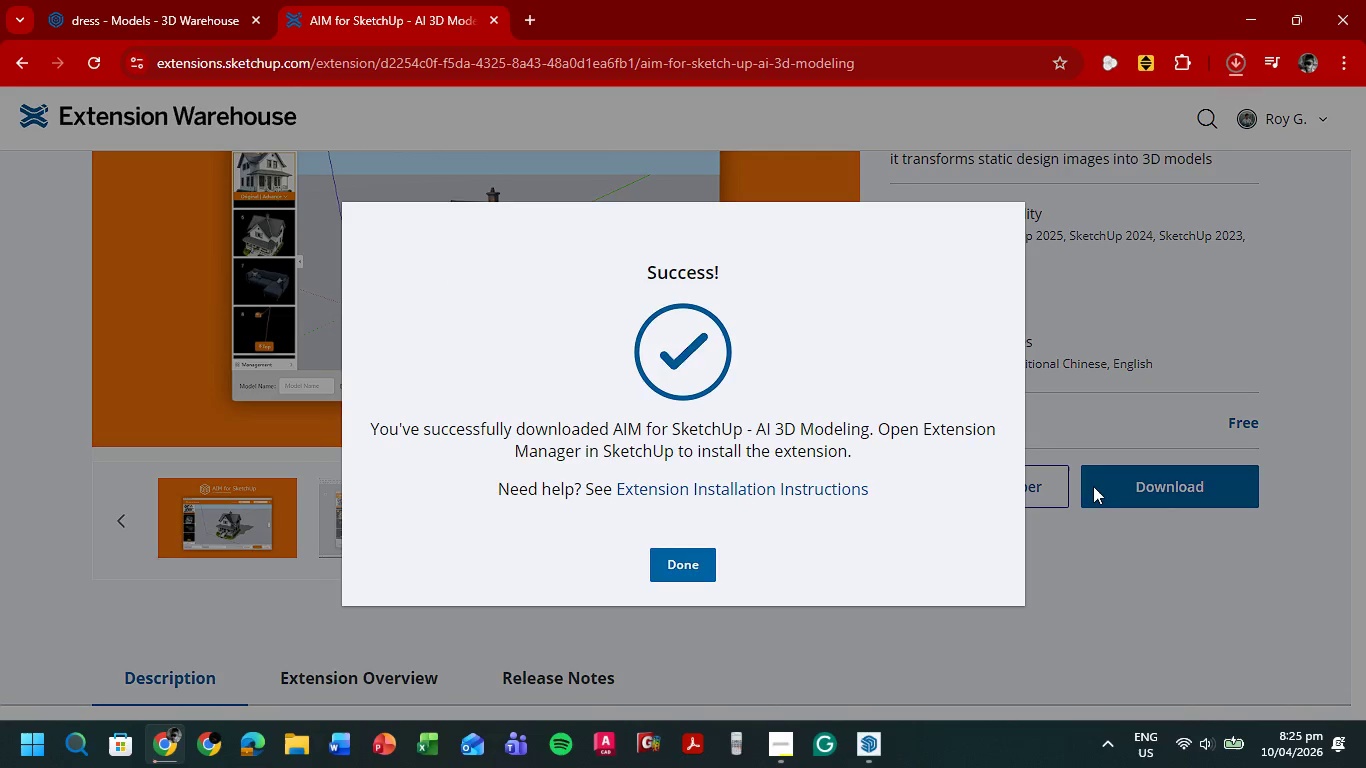 
mouse_move([1040, 483])
 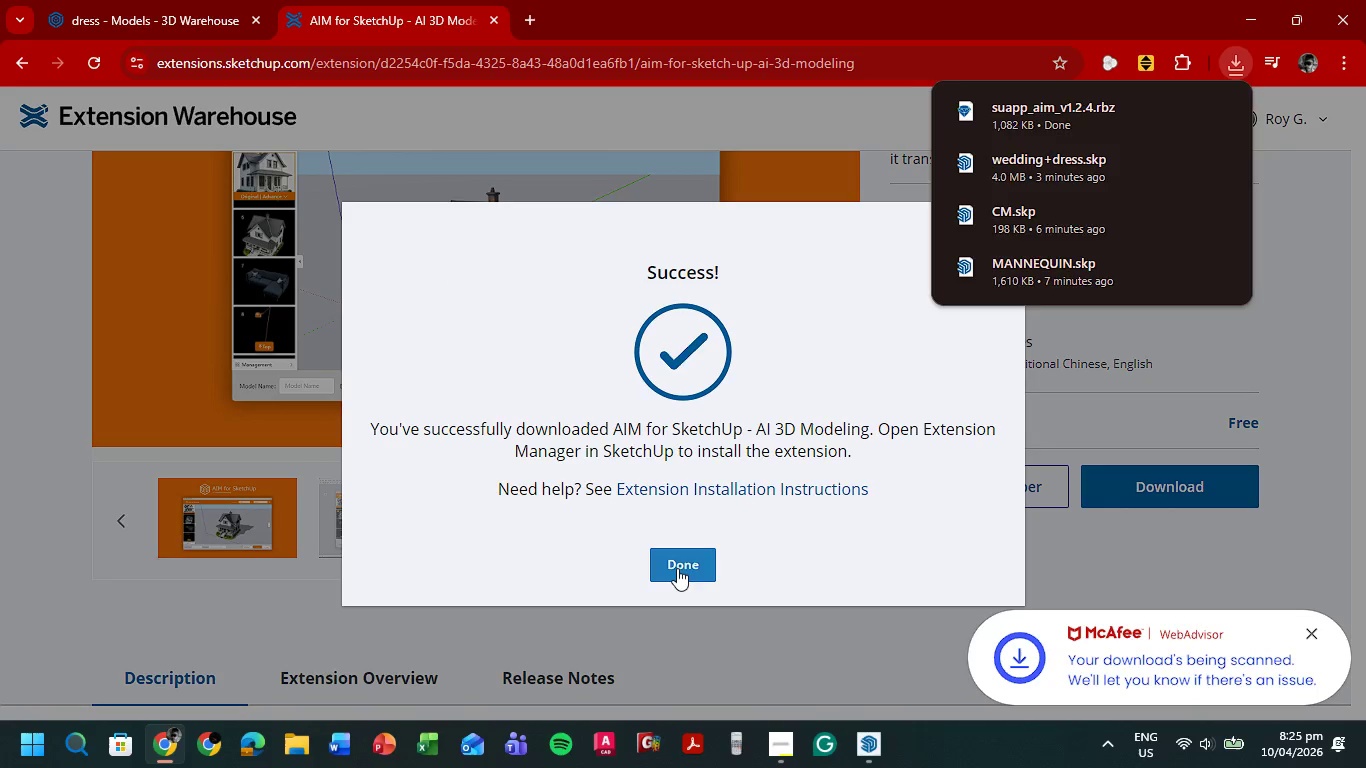 
left_click([677, 568])
 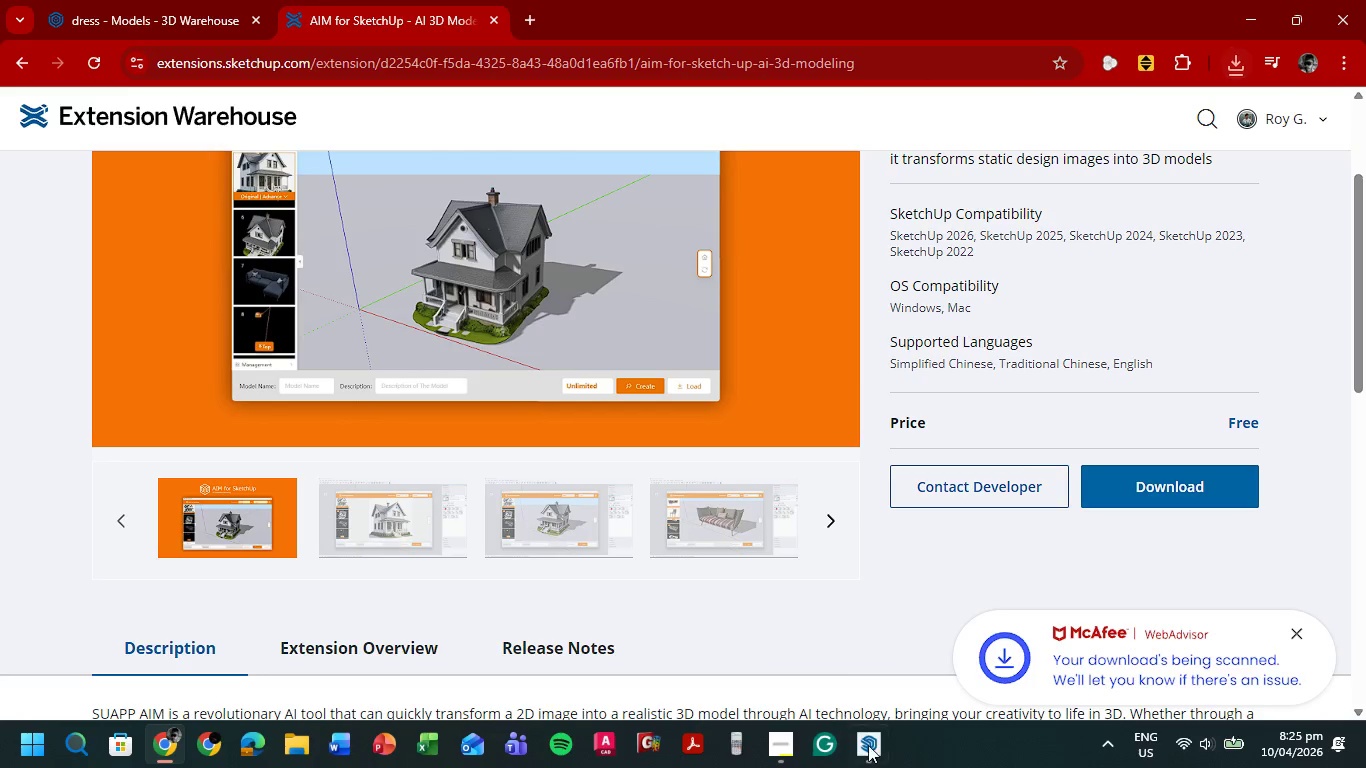 
left_click([871, 748])
 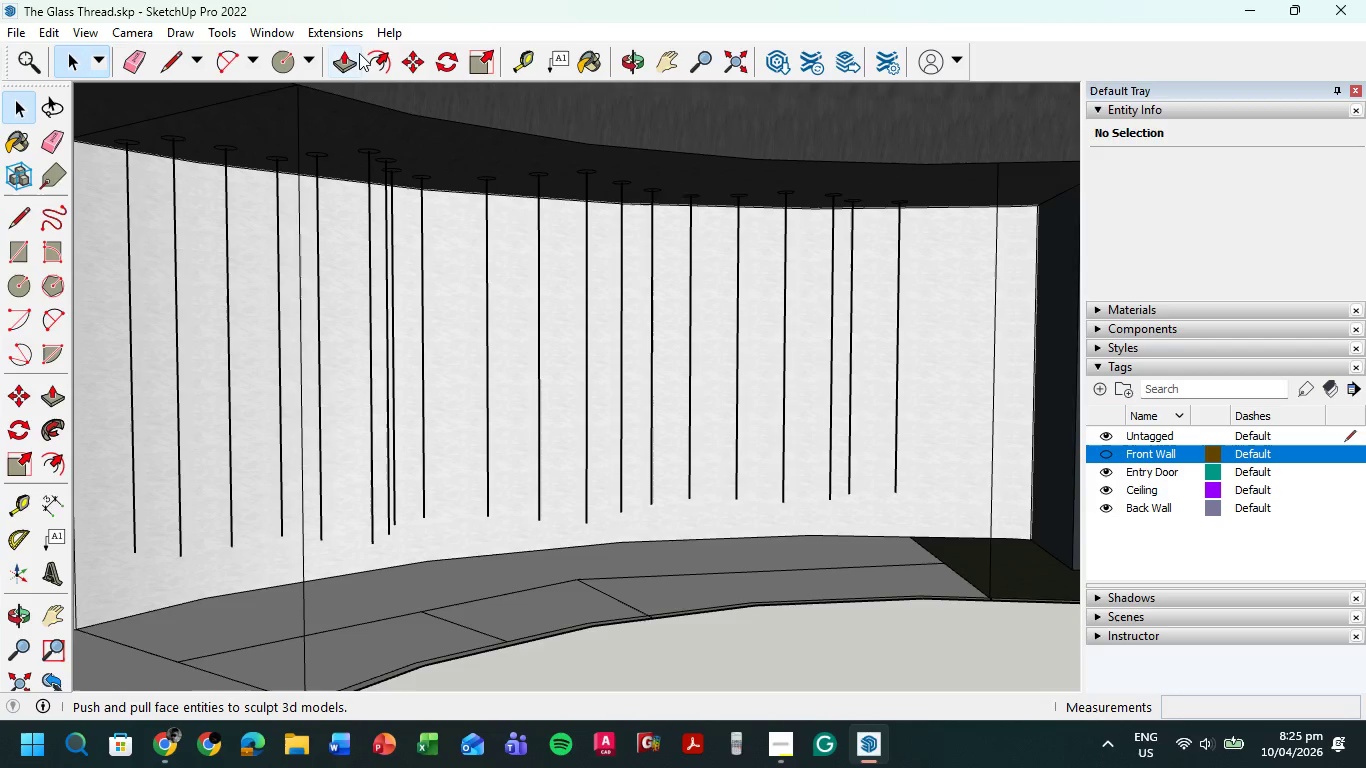 
left_click([354, 34])
 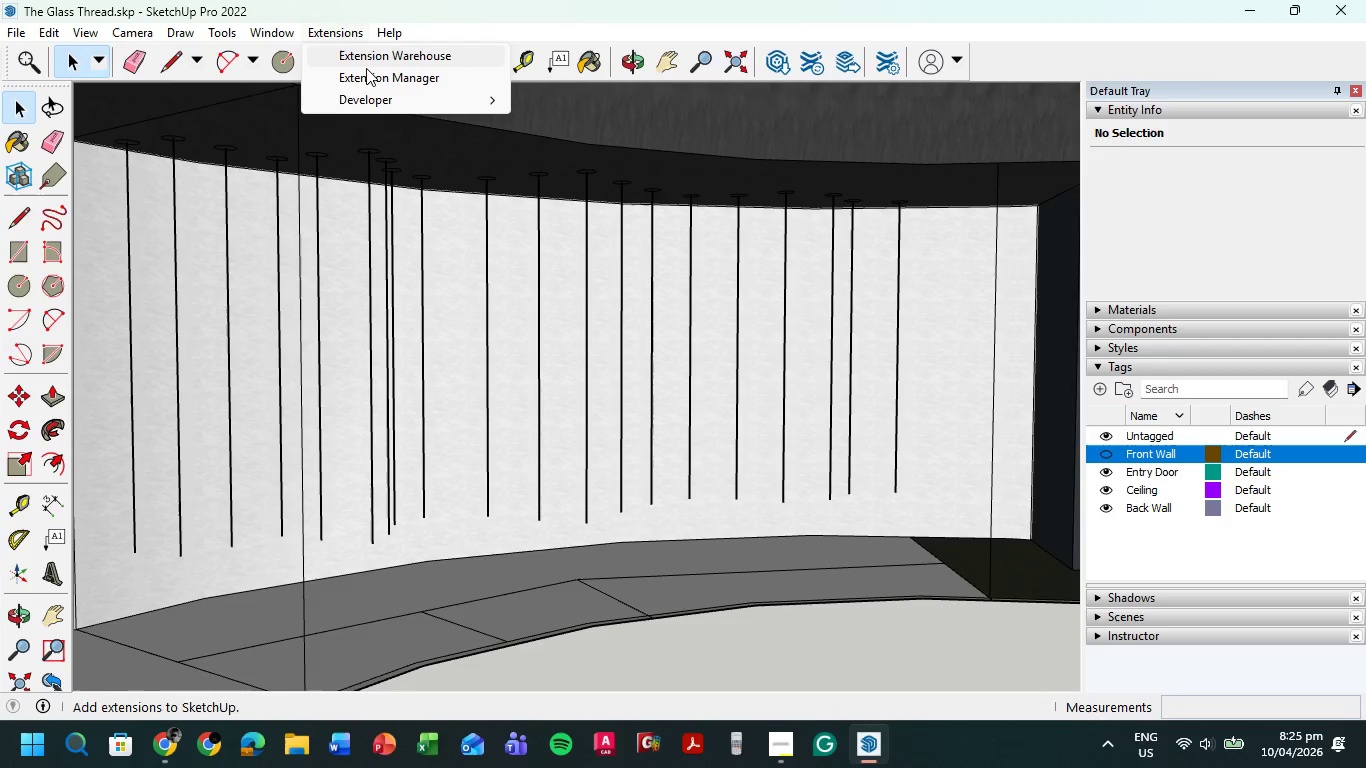 
left_click([365, 71])
 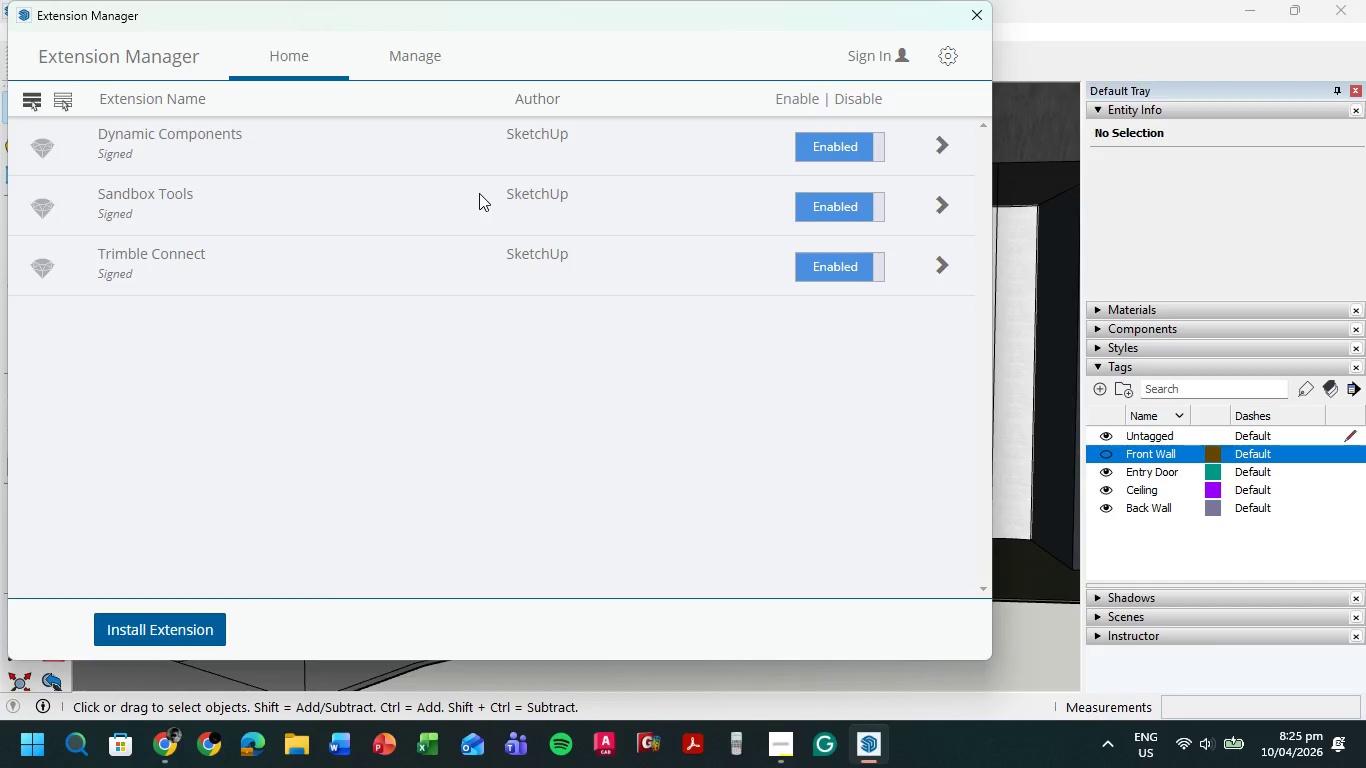 
mouse_move([414, 70])
 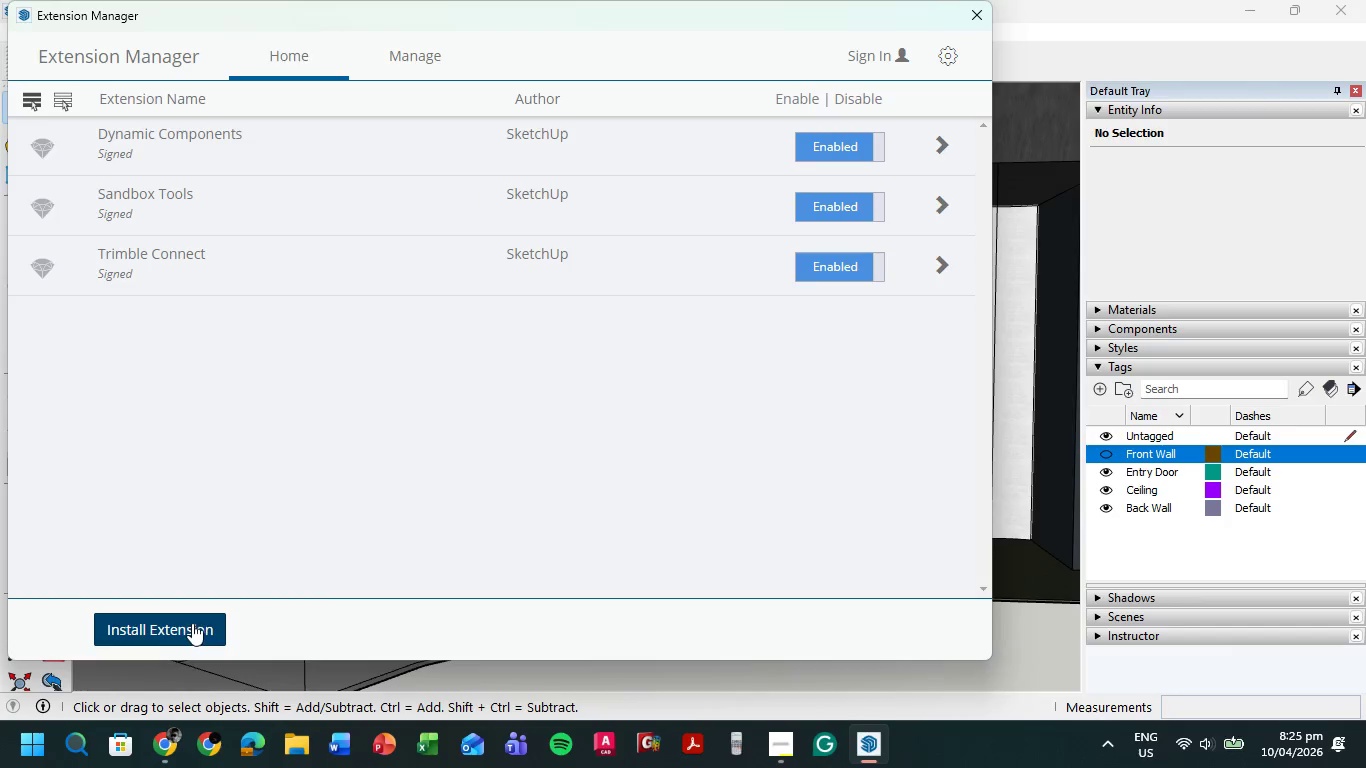 
left_click([192, 623])
 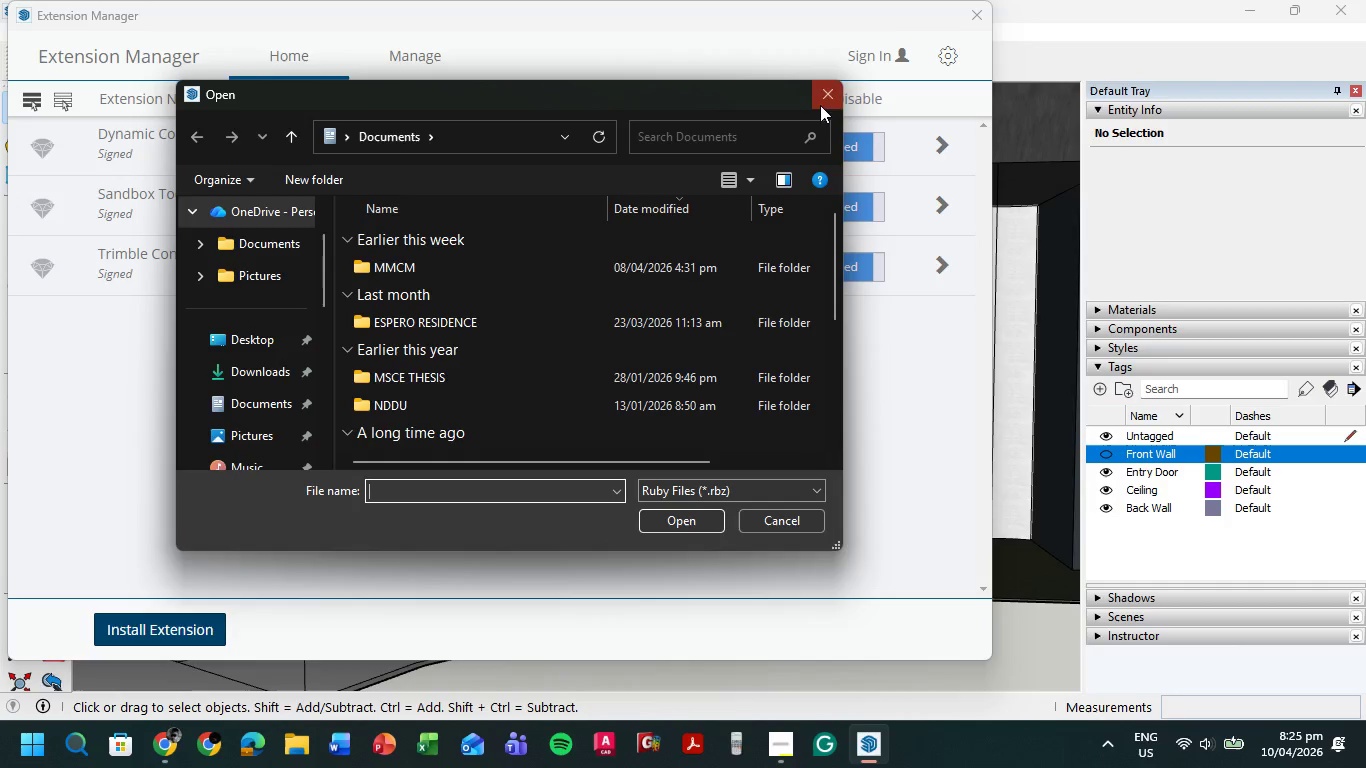 
double_click([885, 56])
 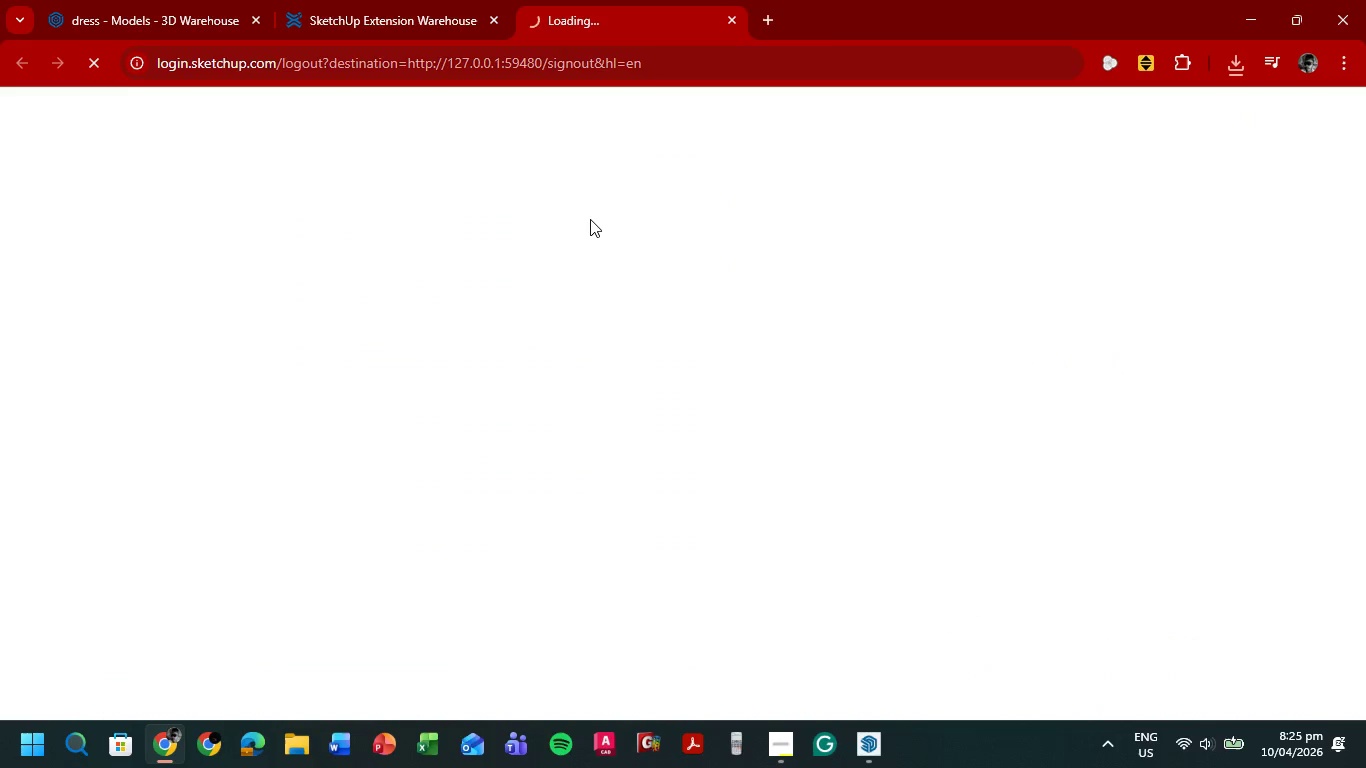 
wait(10.0)
 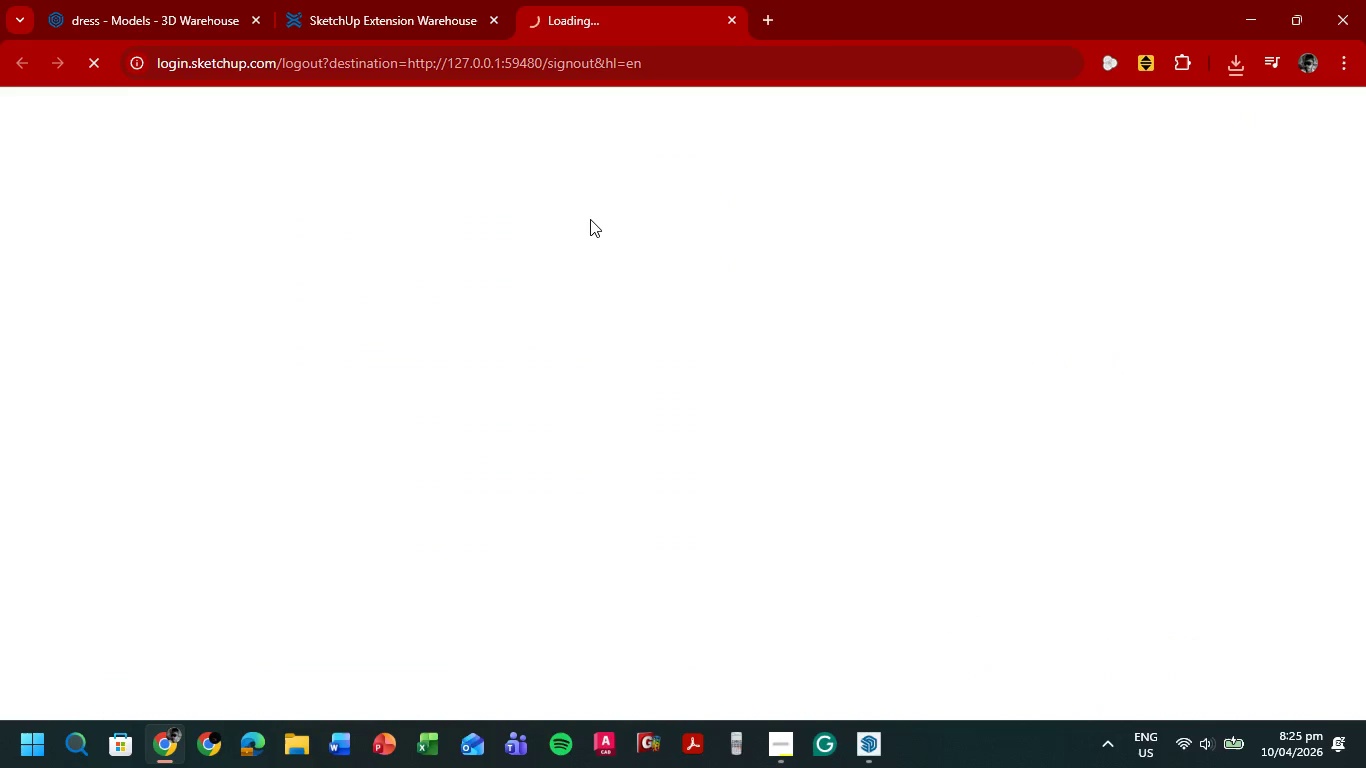 
left_click([157, 0])
 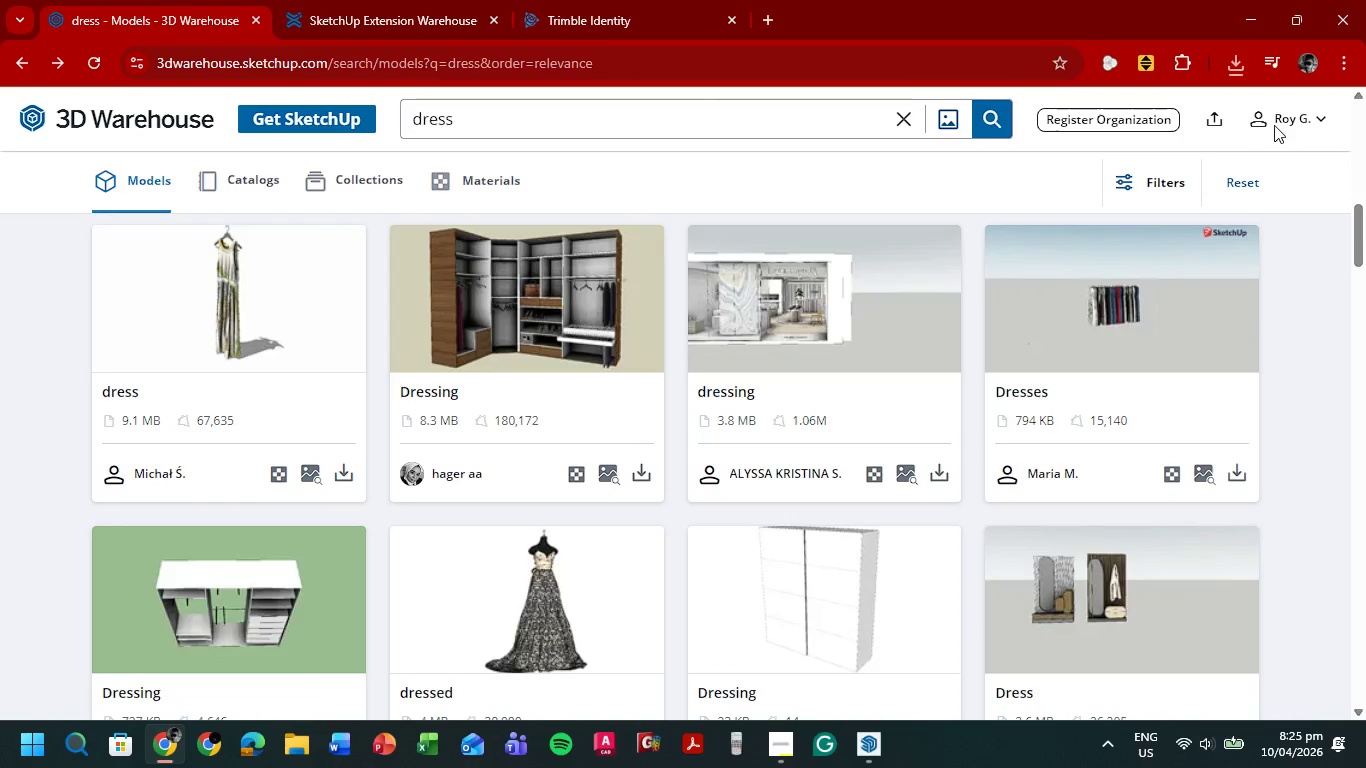 
left_click([1298, 119])
 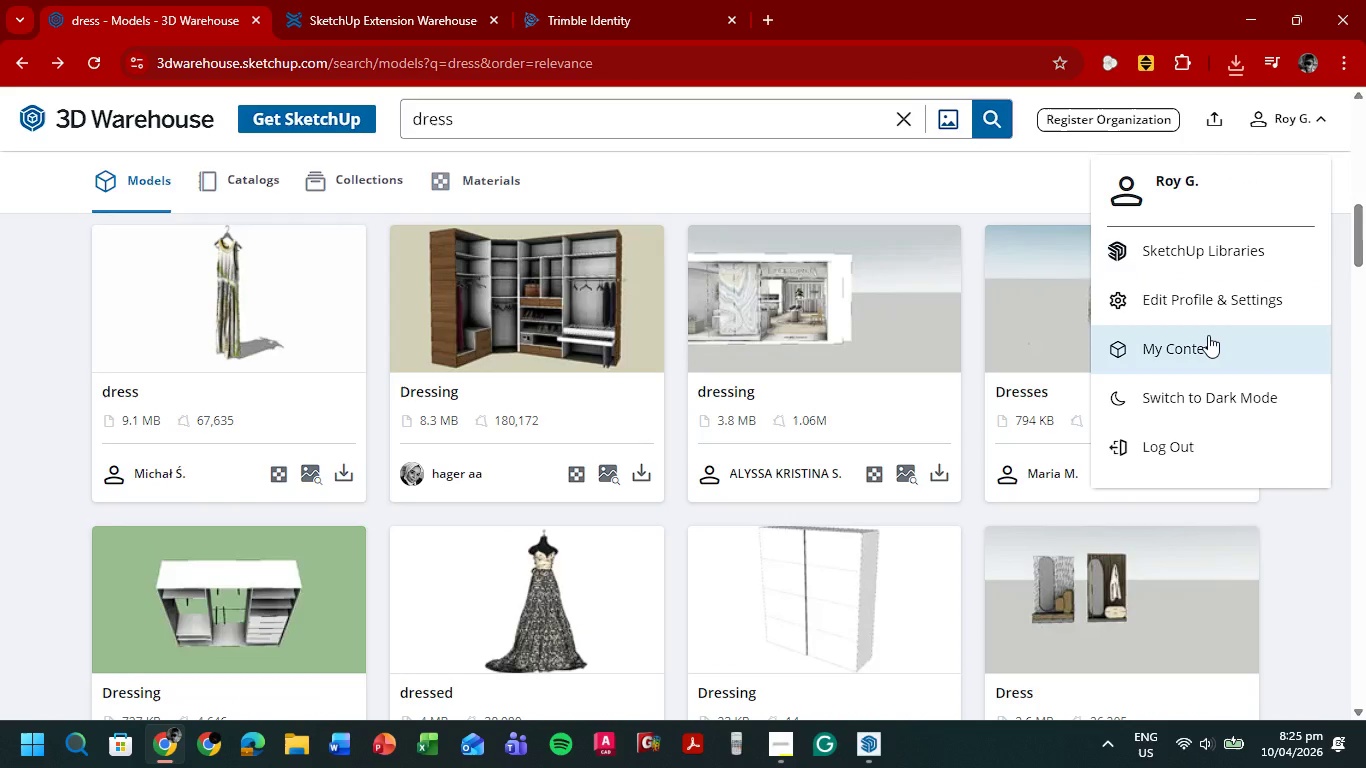 
left_click([1219, 296])
 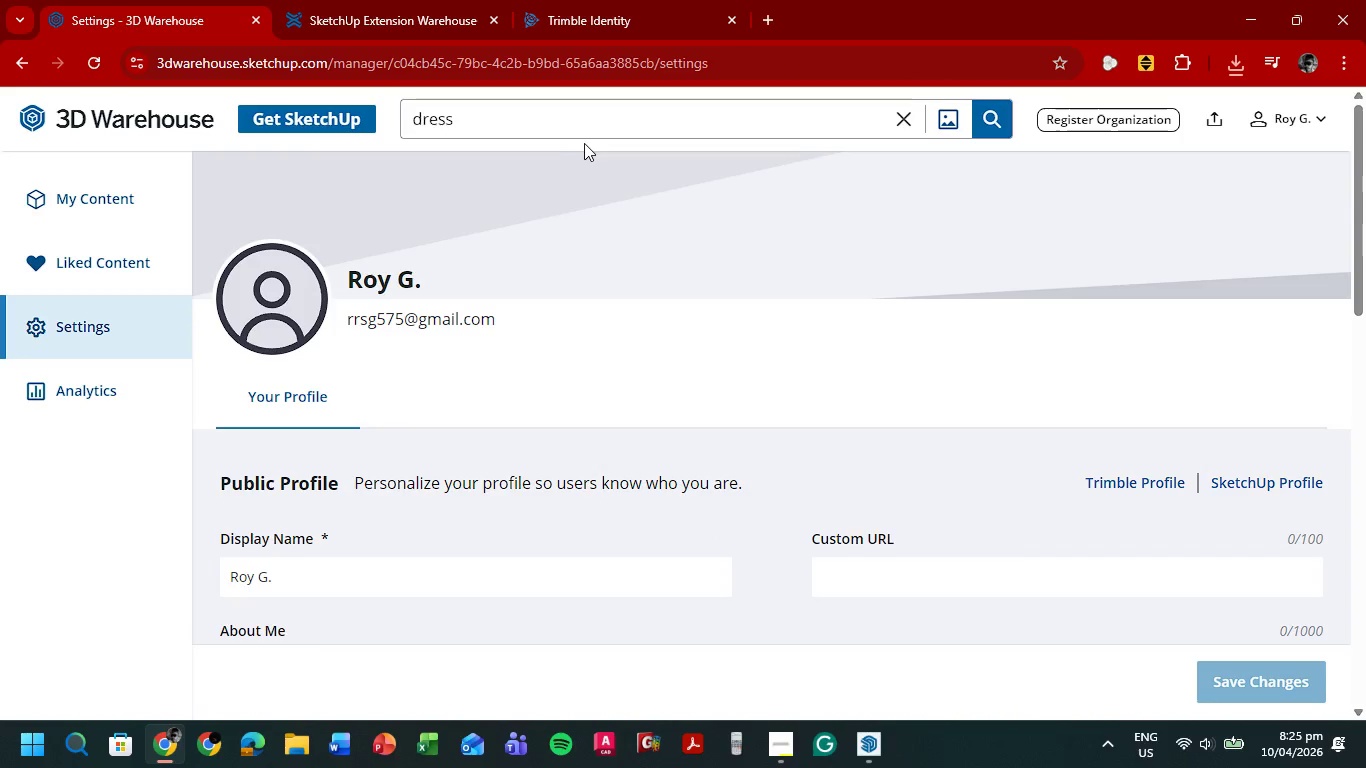 
left_click([703, 0])
 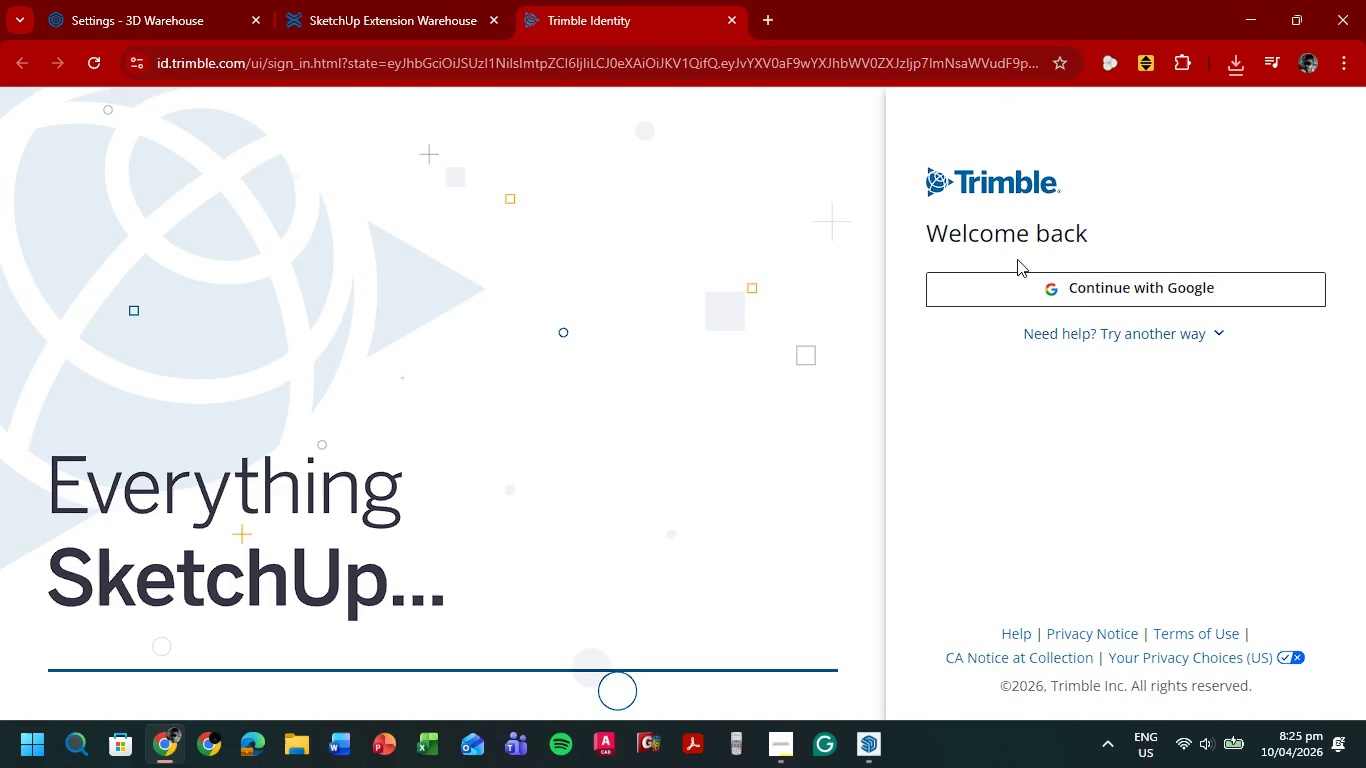 
left_click([1129, 291])
 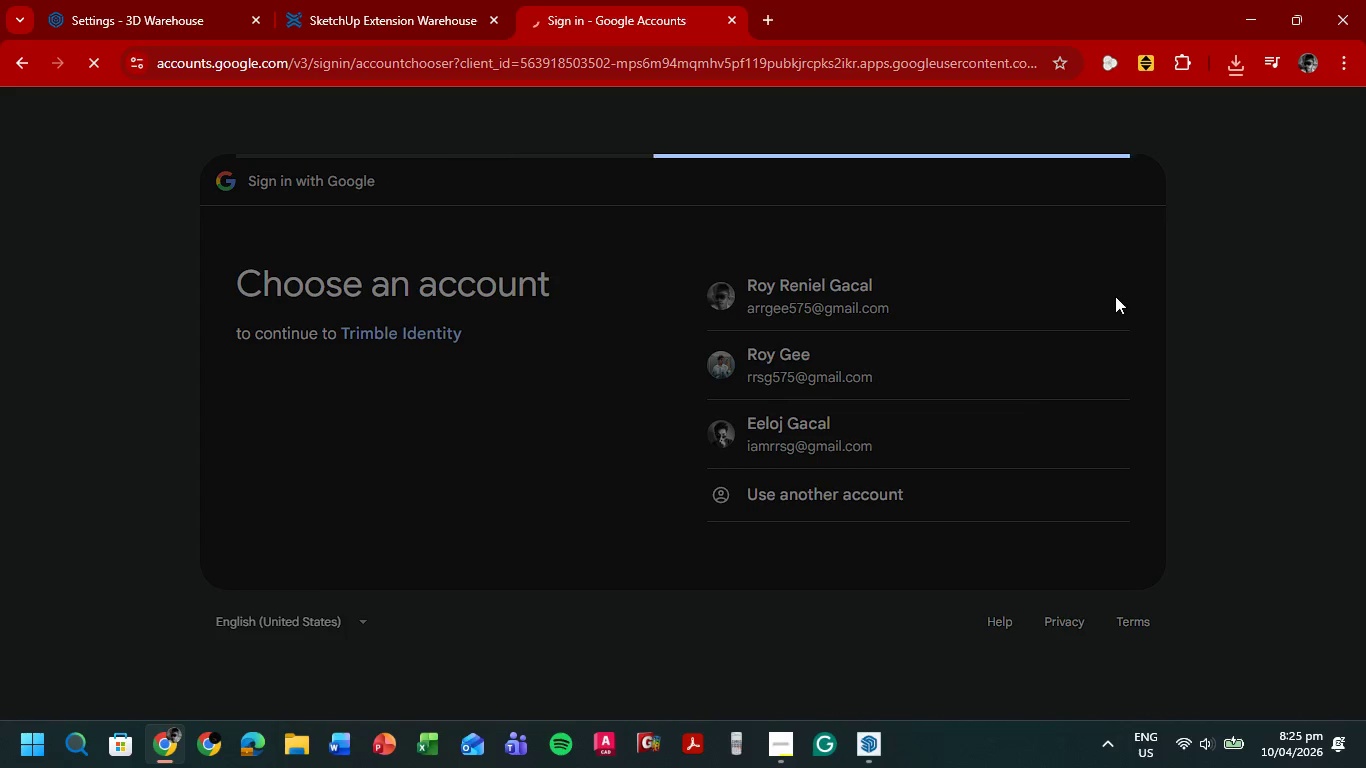 
wait(11.12)
 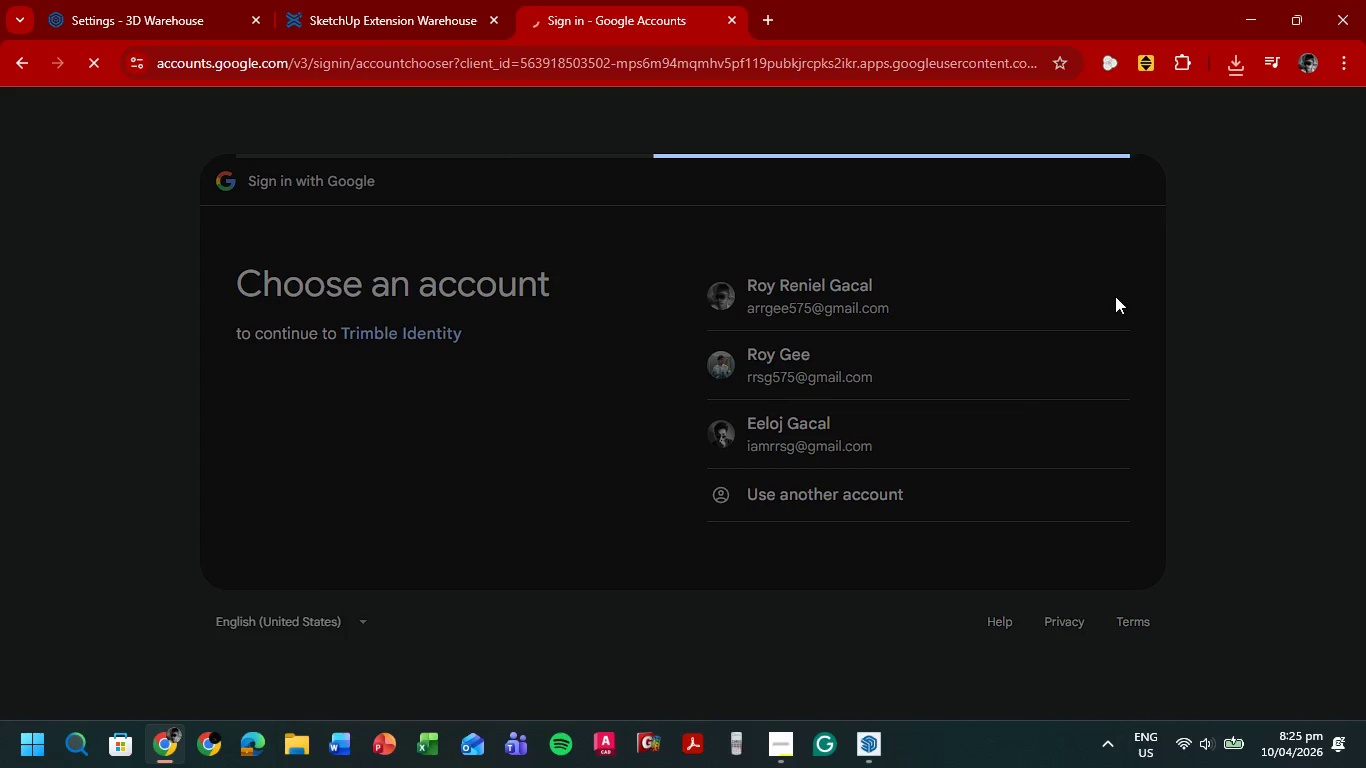 
left_click([1218, 694])
 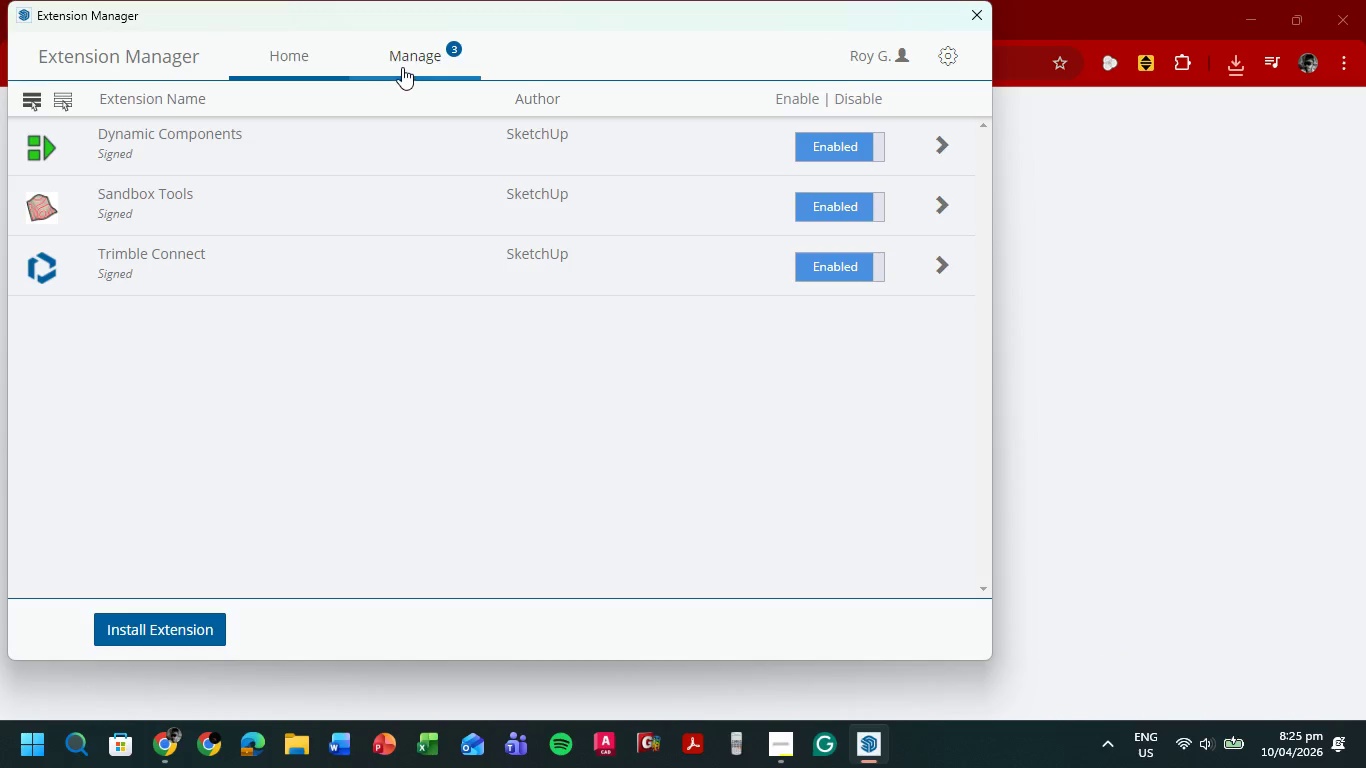 
scroll: coordinate [390, 249], scroll_direction: up, amount: 9.0
 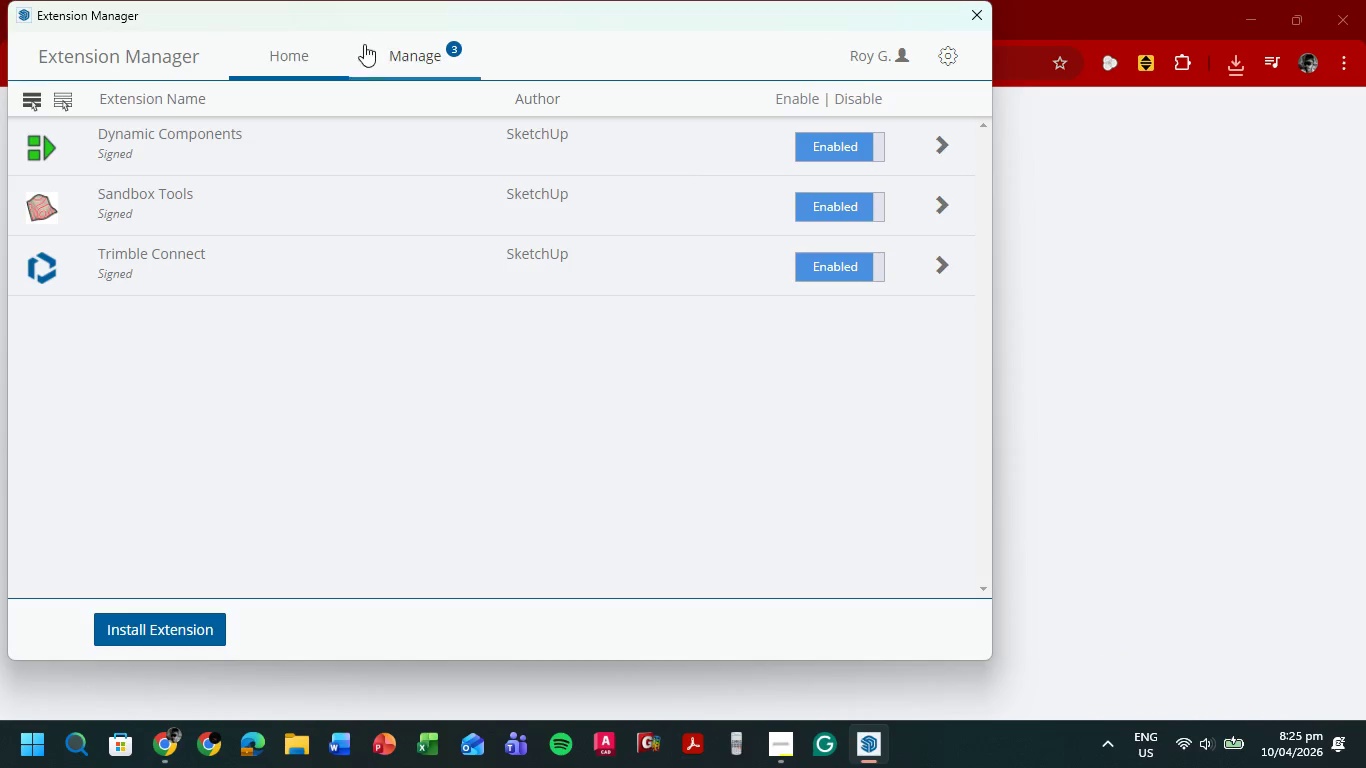 
left_click([408, 49])
 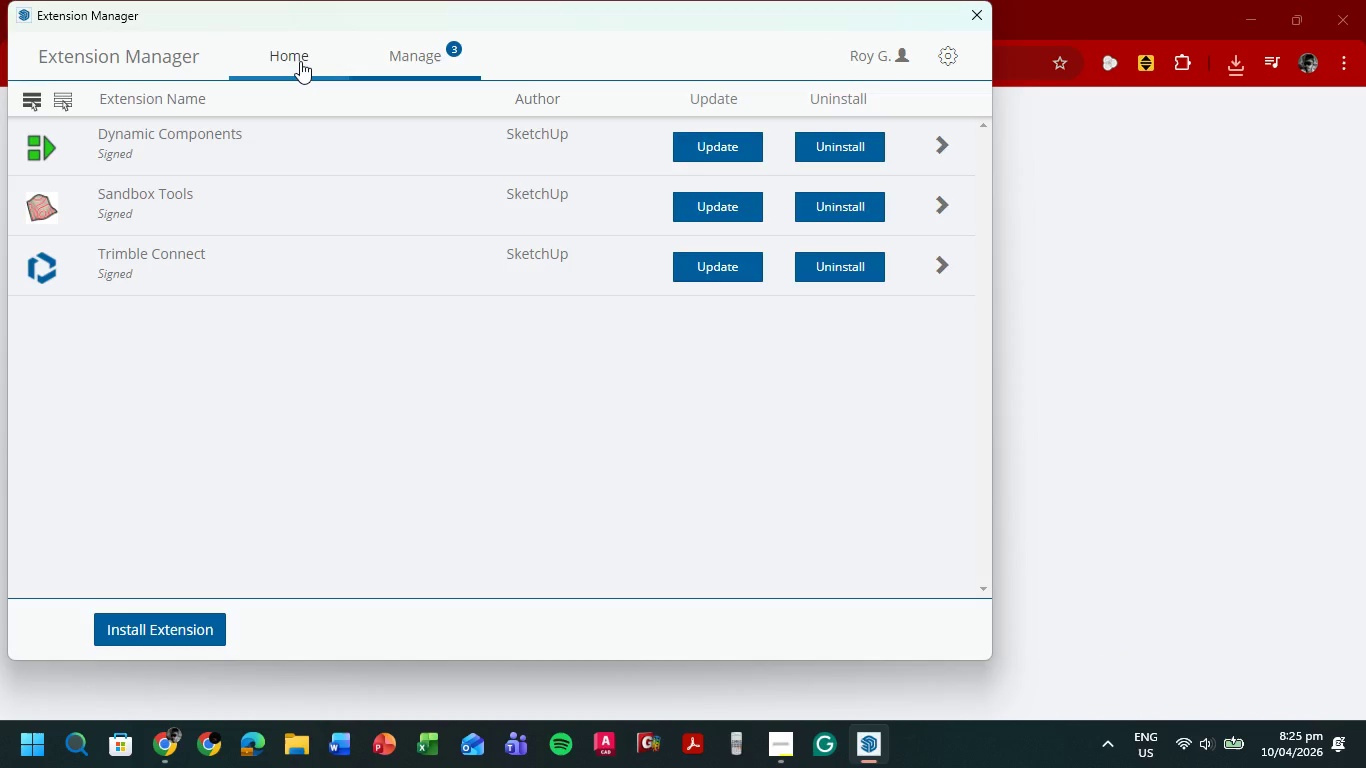 
left_click([300, 61])
 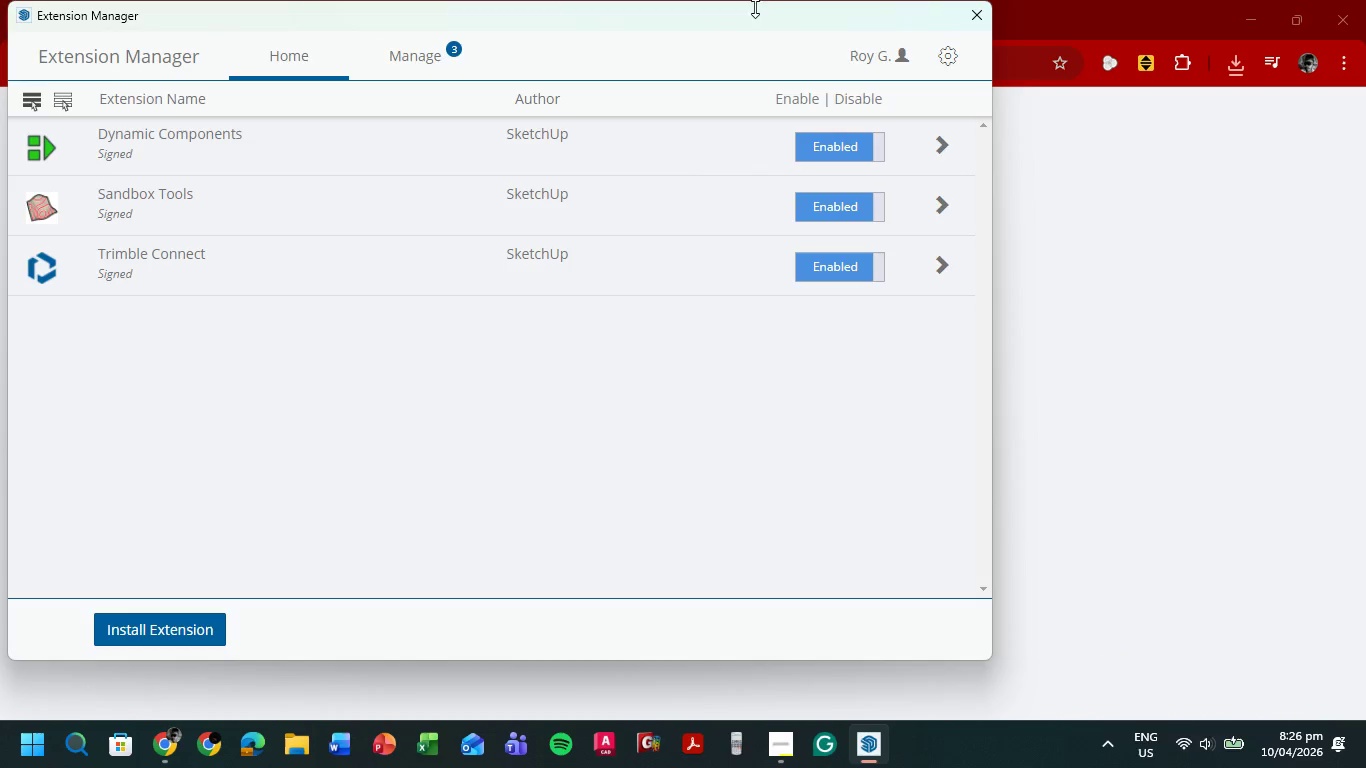 
left_click_drag(start_coordinate=[681, 19], to_coordinate=[979, 146])
 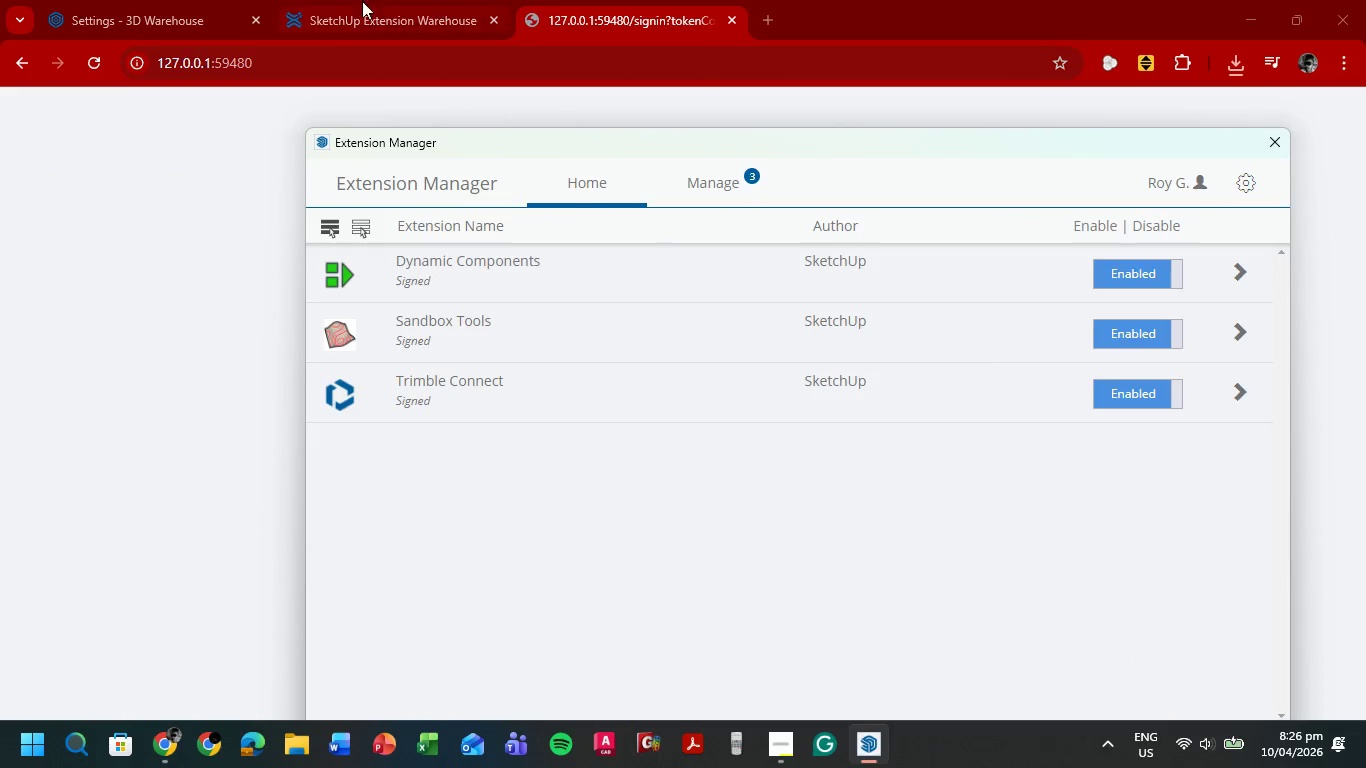 
left_click([382, 5])
 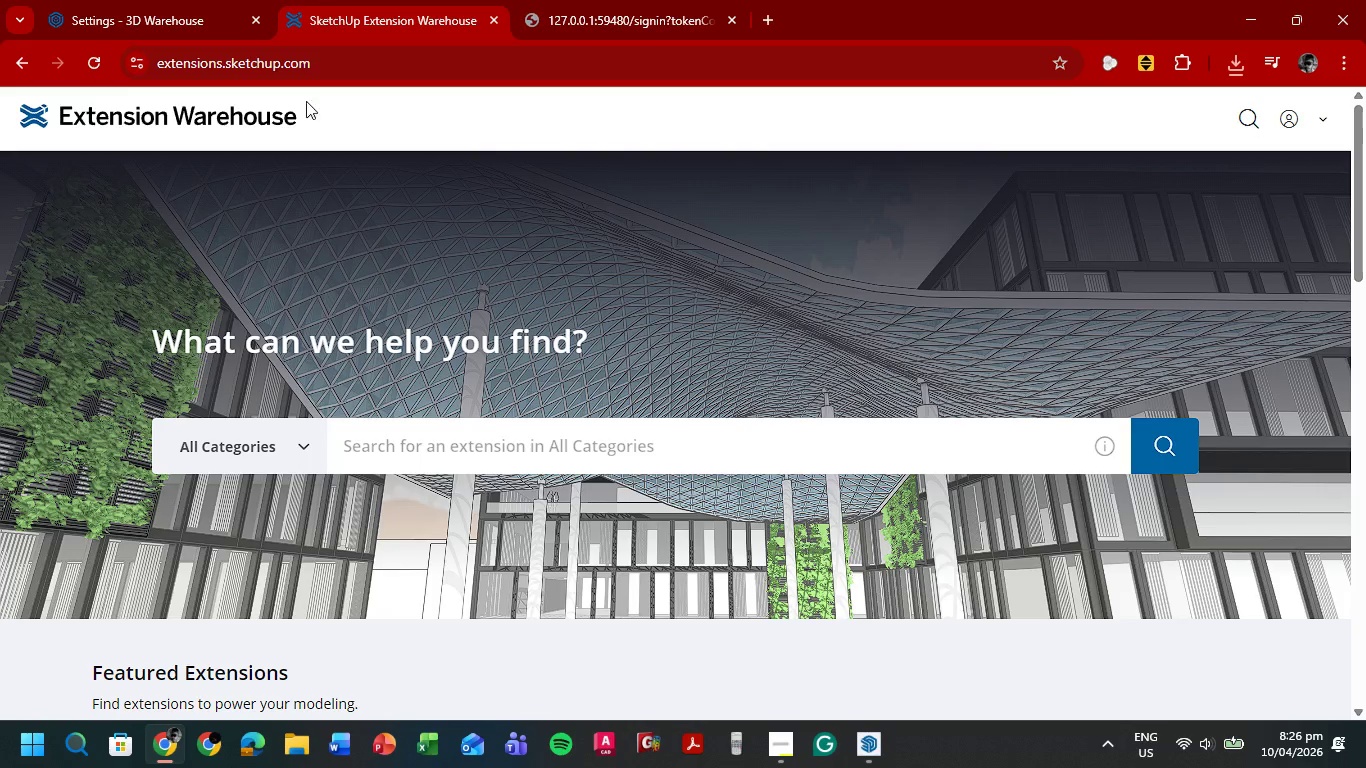 
scroll: coordinate [515, 315], scroll_direction: down, amount: 2.0
 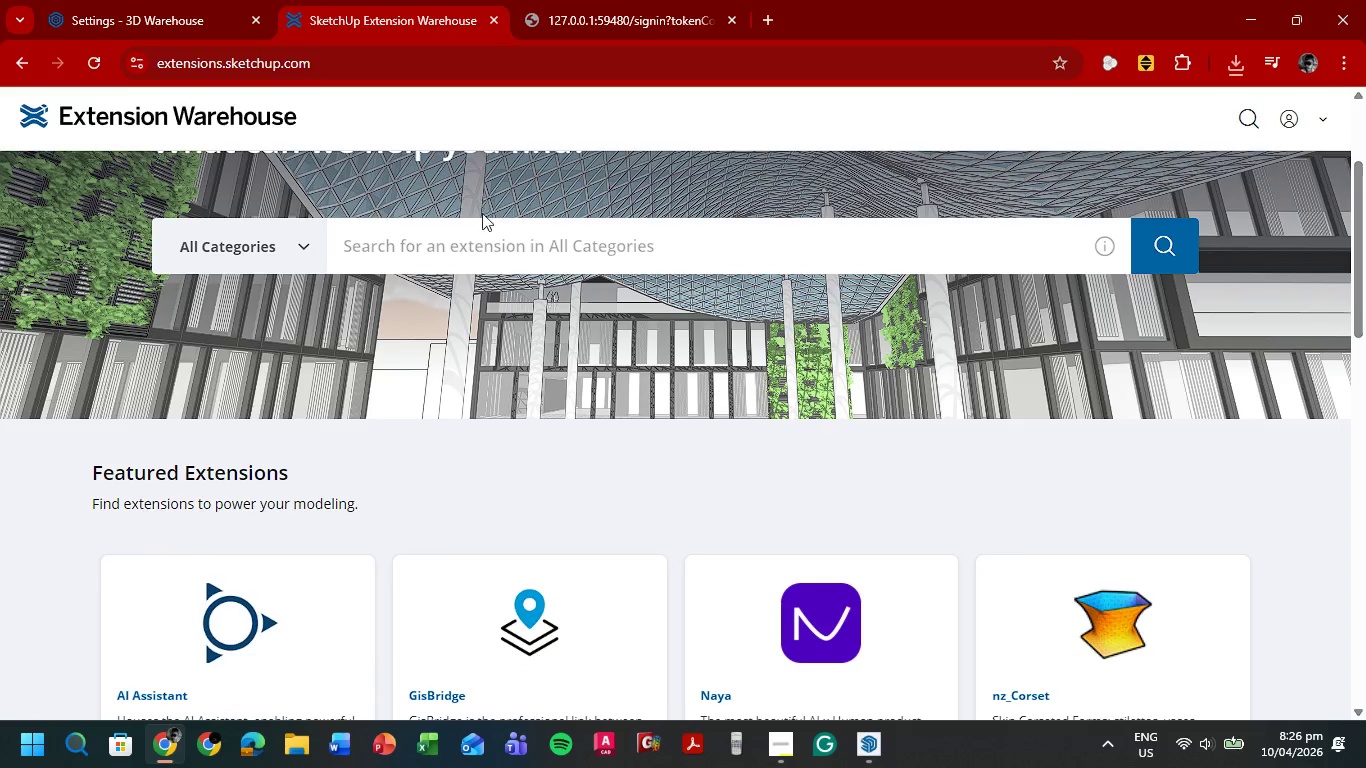 
left_click([482, 247])
 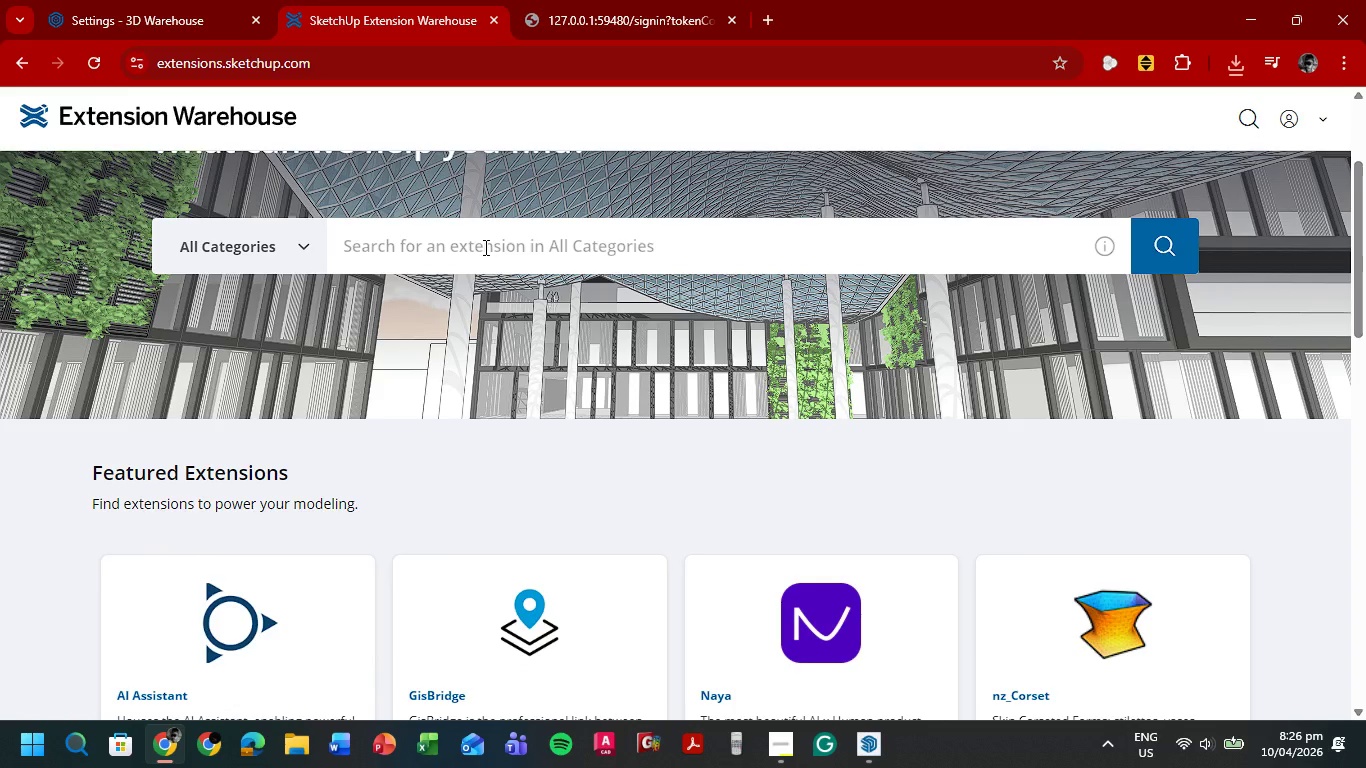 
type(aim)
 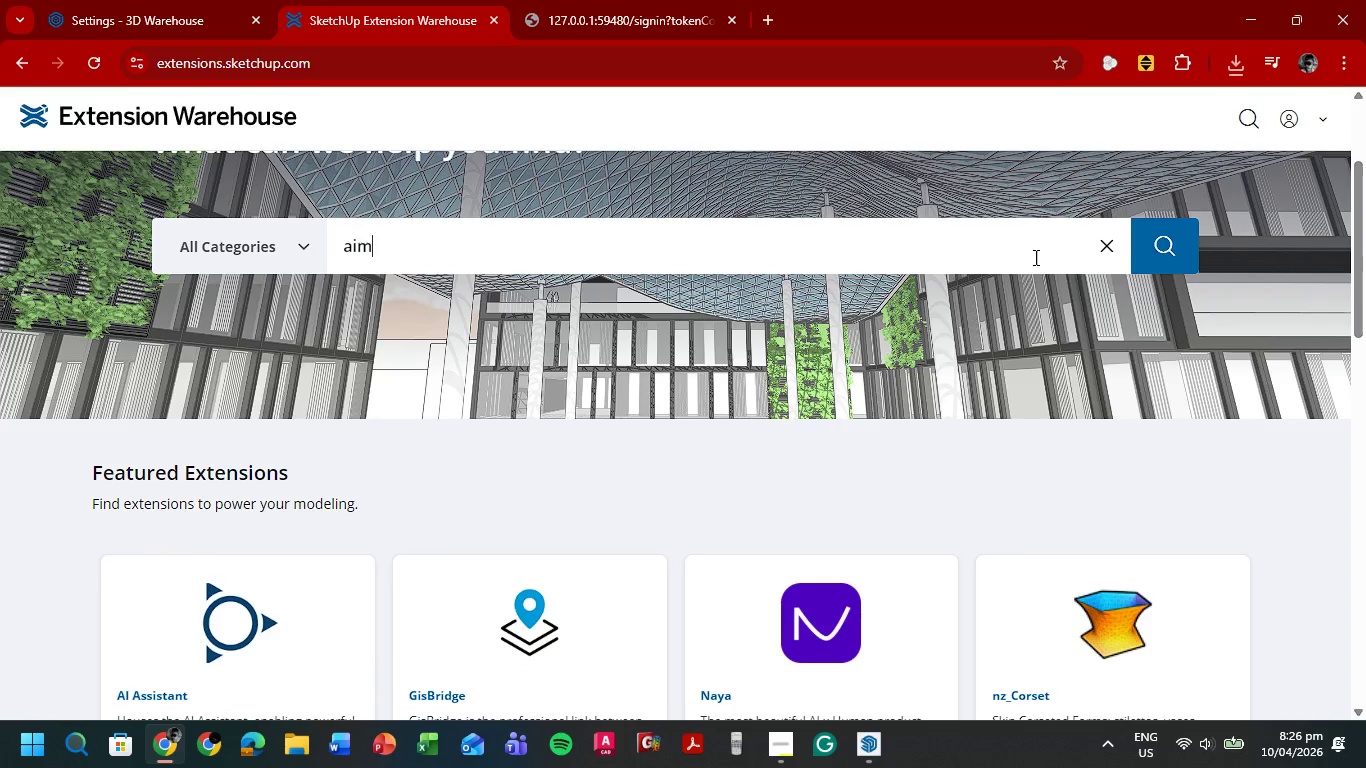 
left_click([1167, 249])
 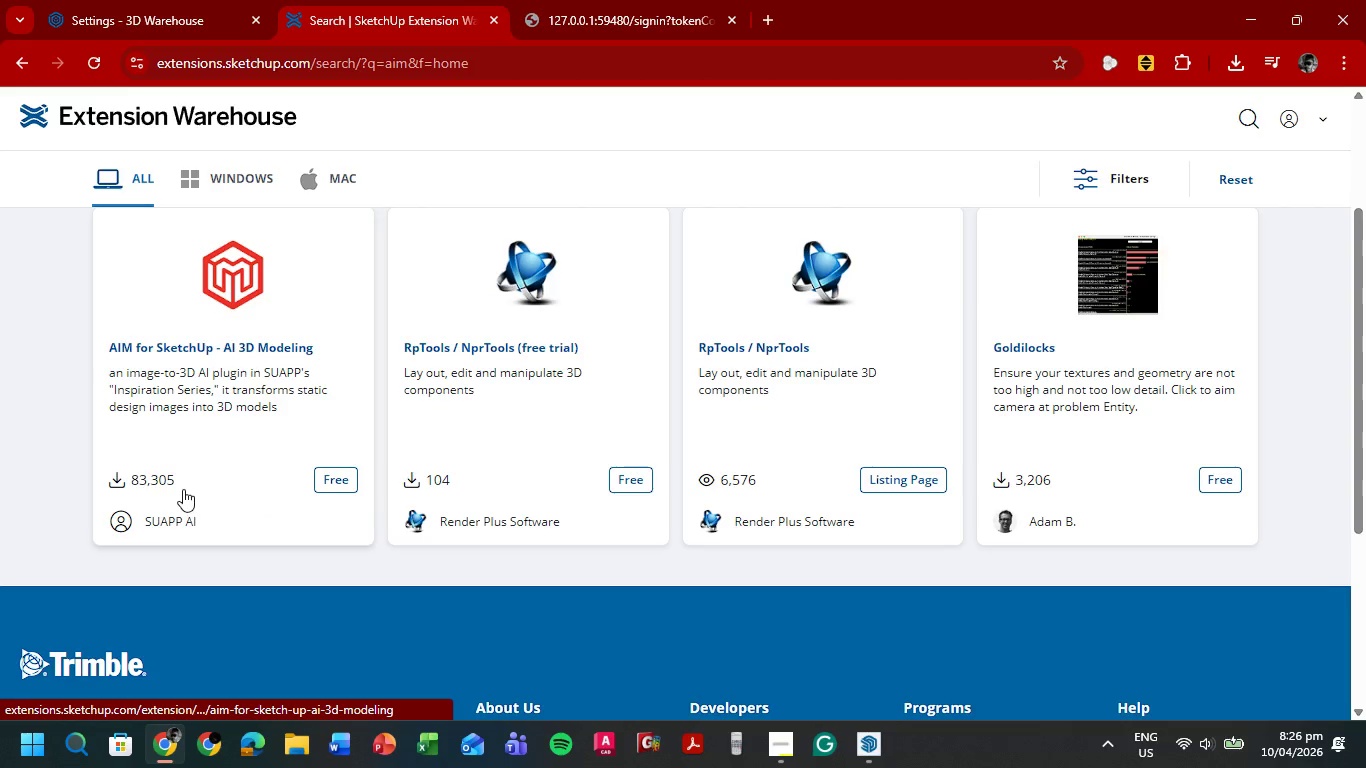 
left_click([330, 476])
 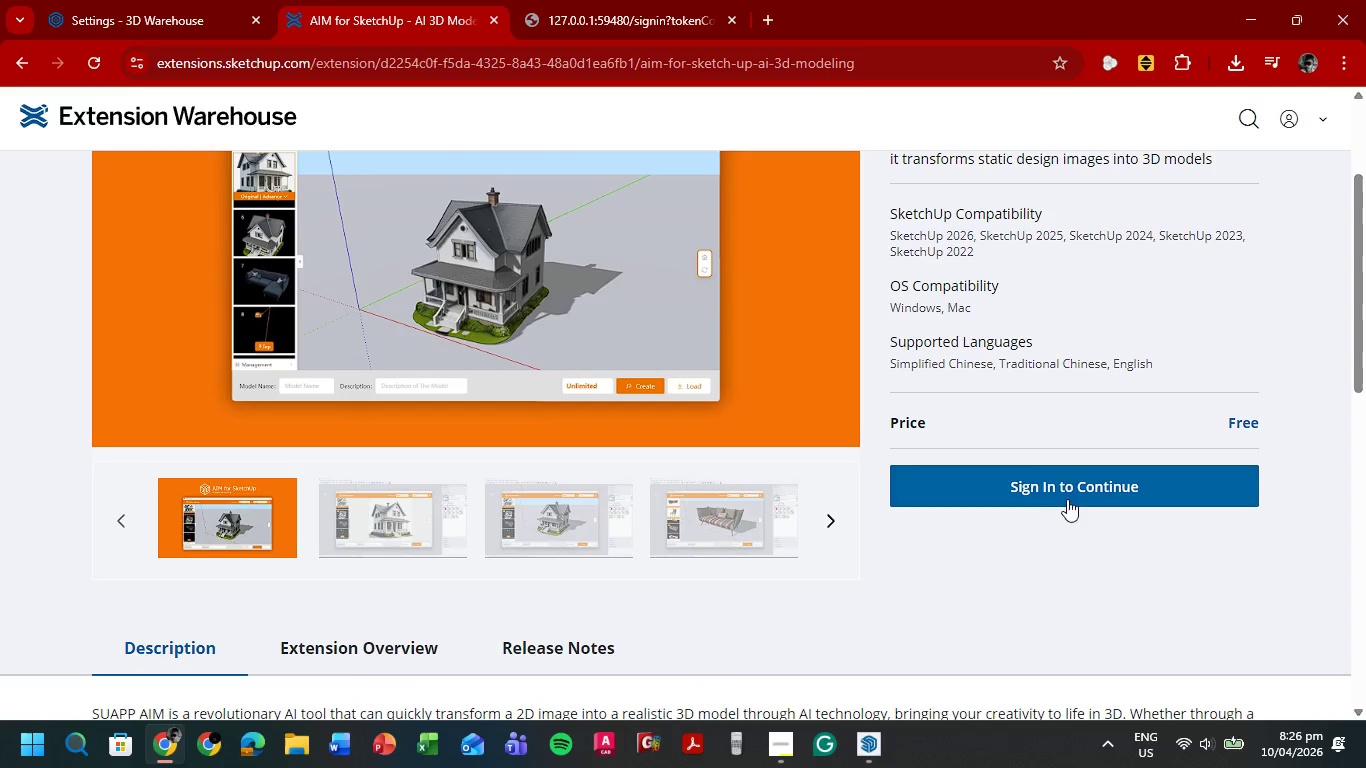 
left_click([1099, 478])
 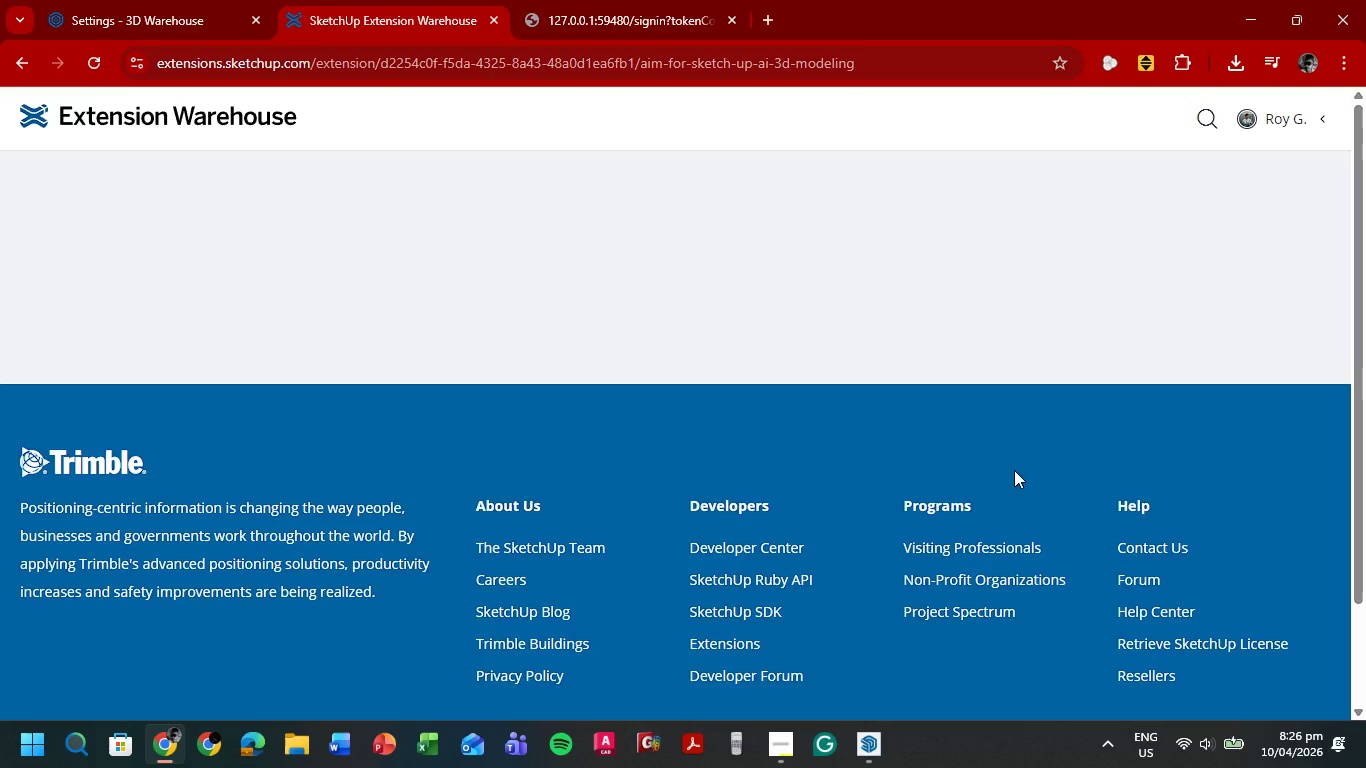 
wait(6.39)
 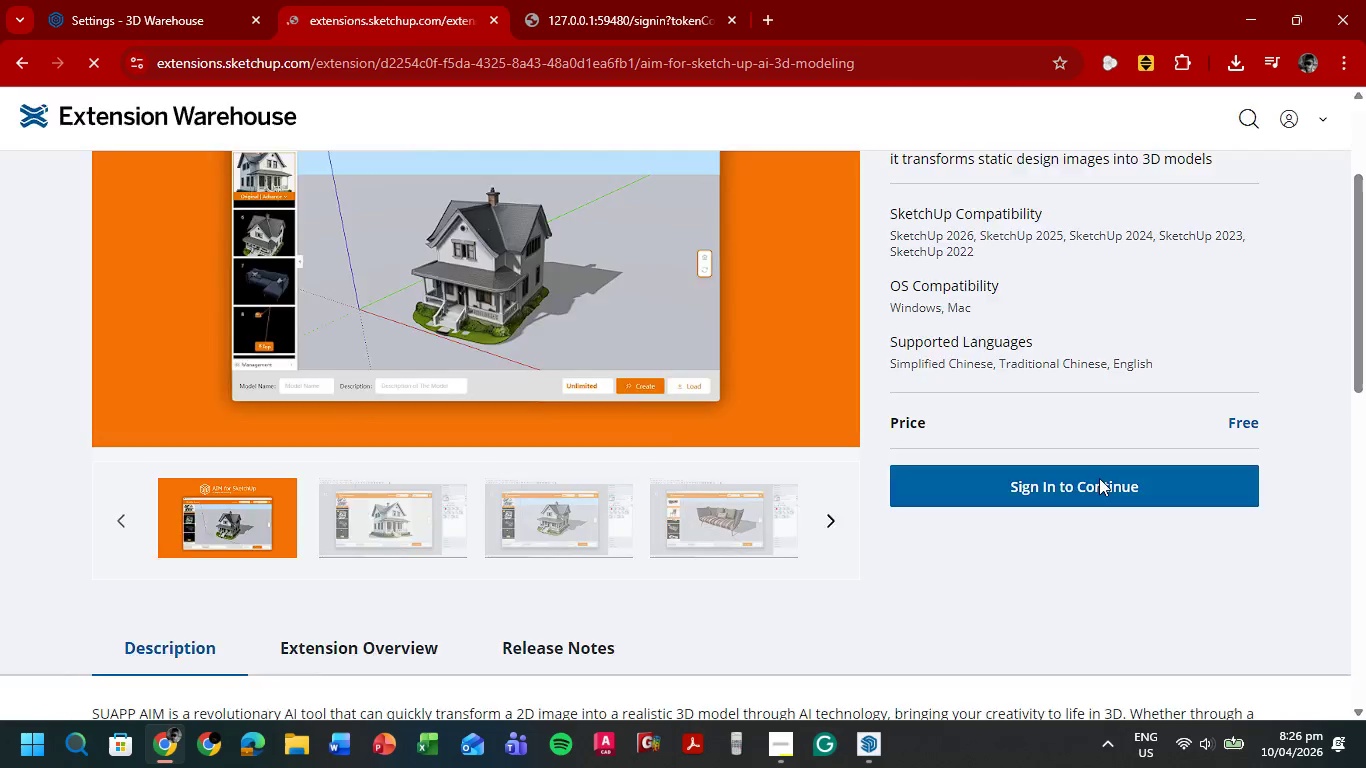 
scroll: coordinate [1085, 473], scroll_direction: down, amount: 2.0
 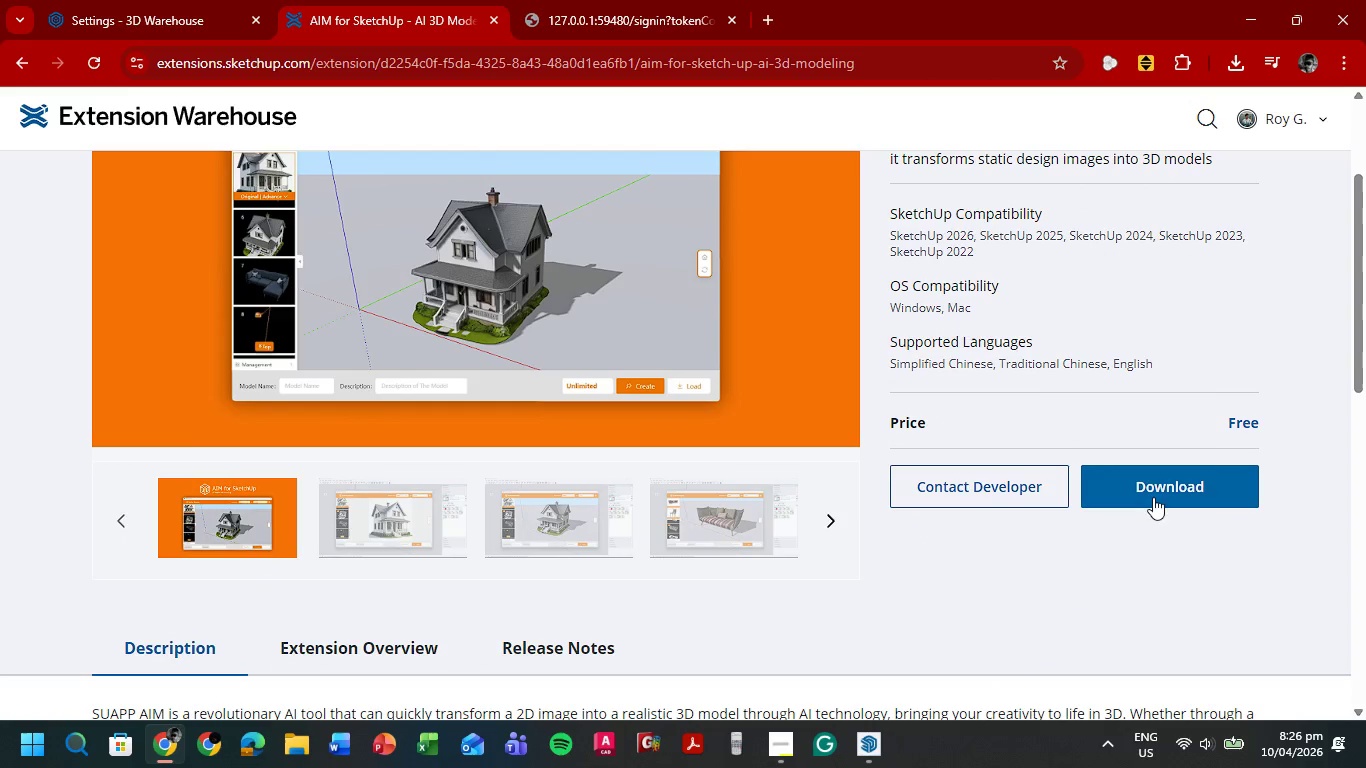 
left_click([1159, 486])
 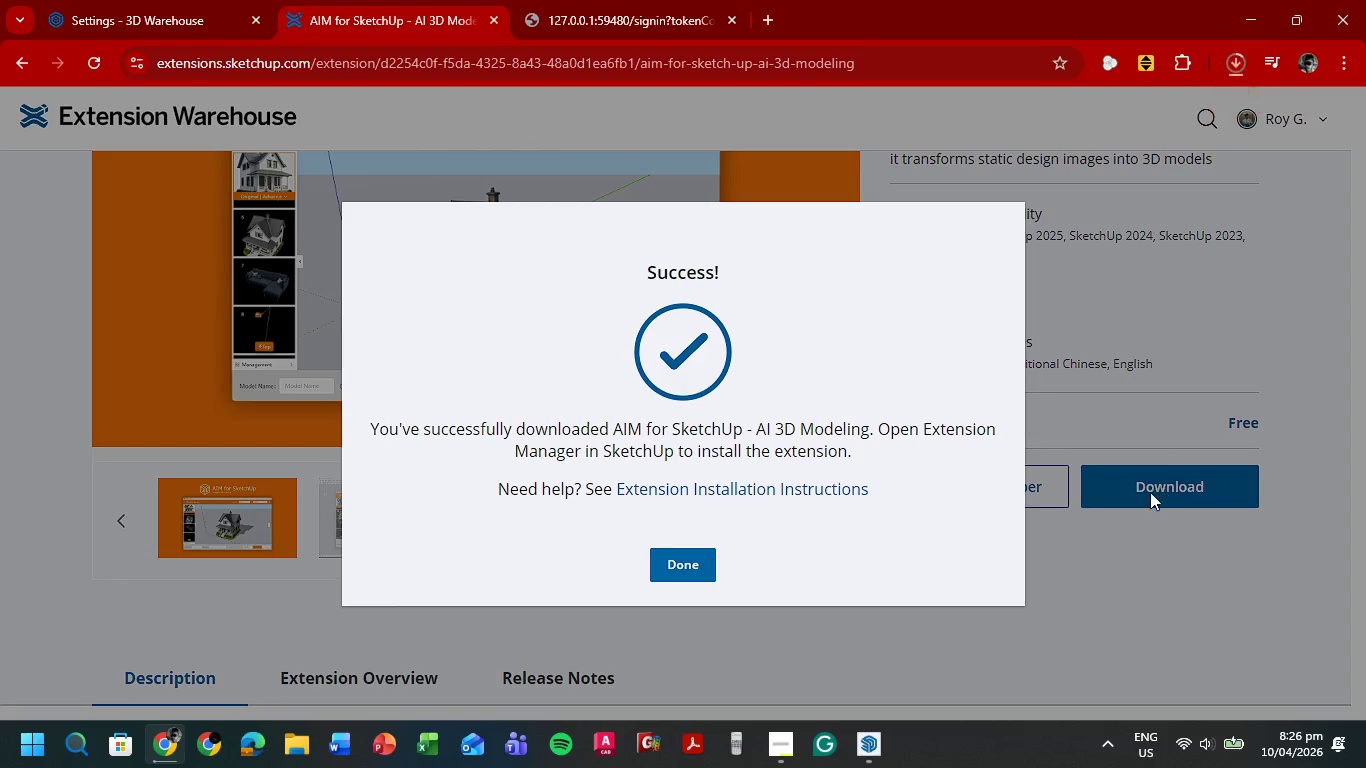 
left_click([1228, 71])
 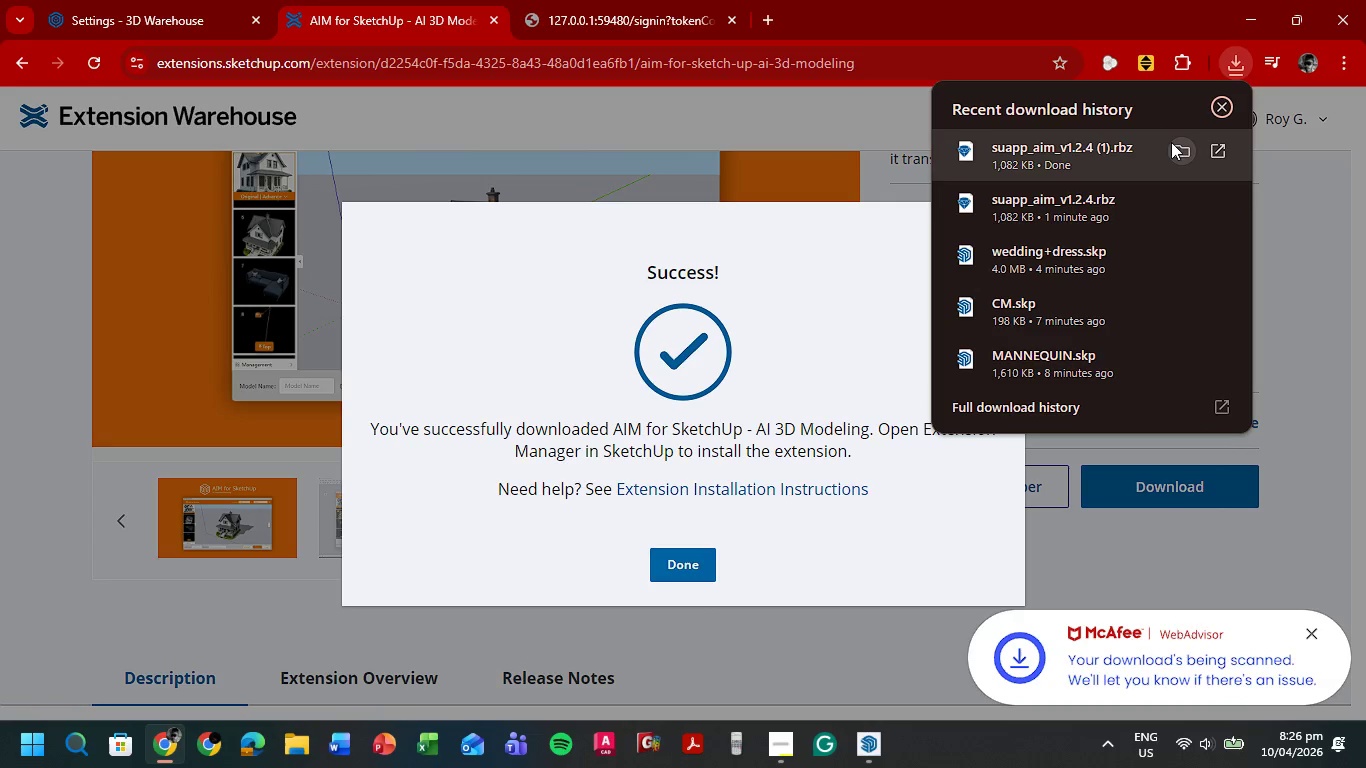 
left_click([1185, 155])
 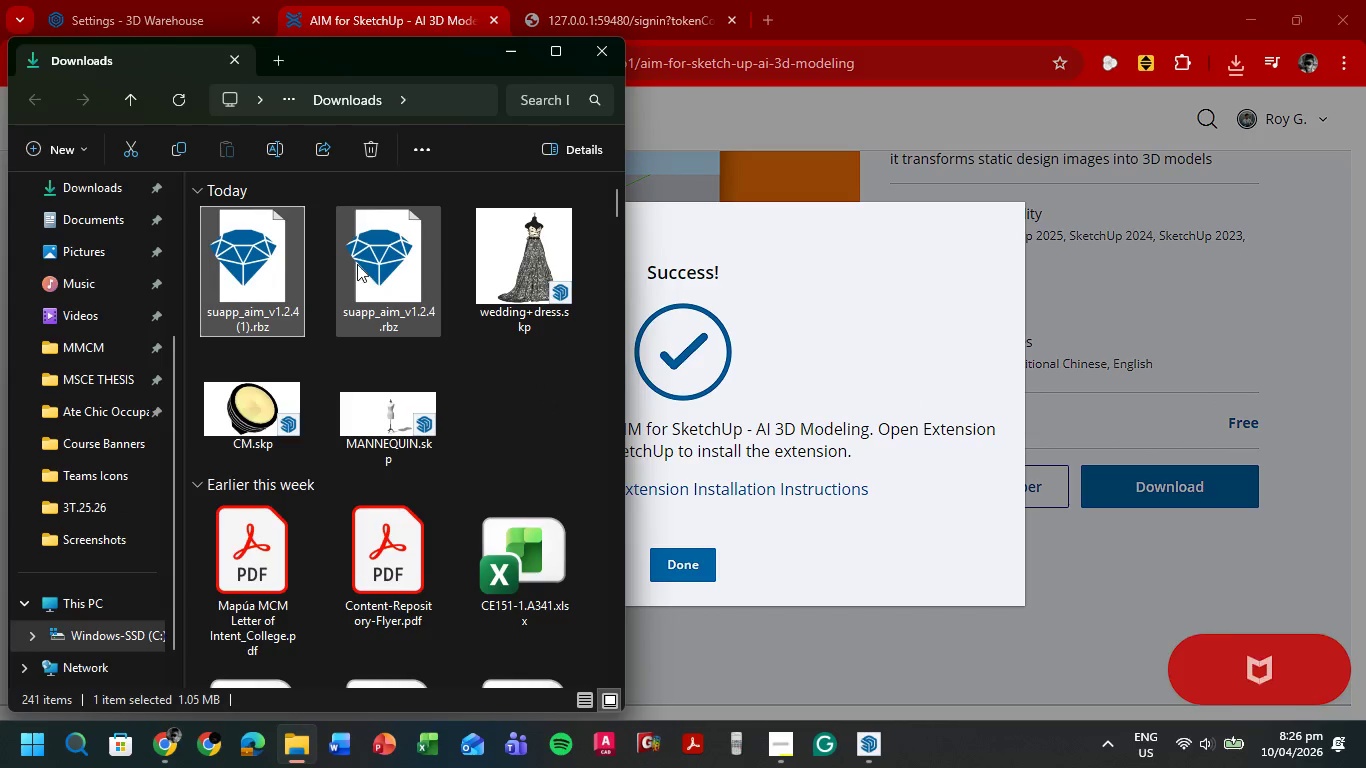 
key(Delete)
 